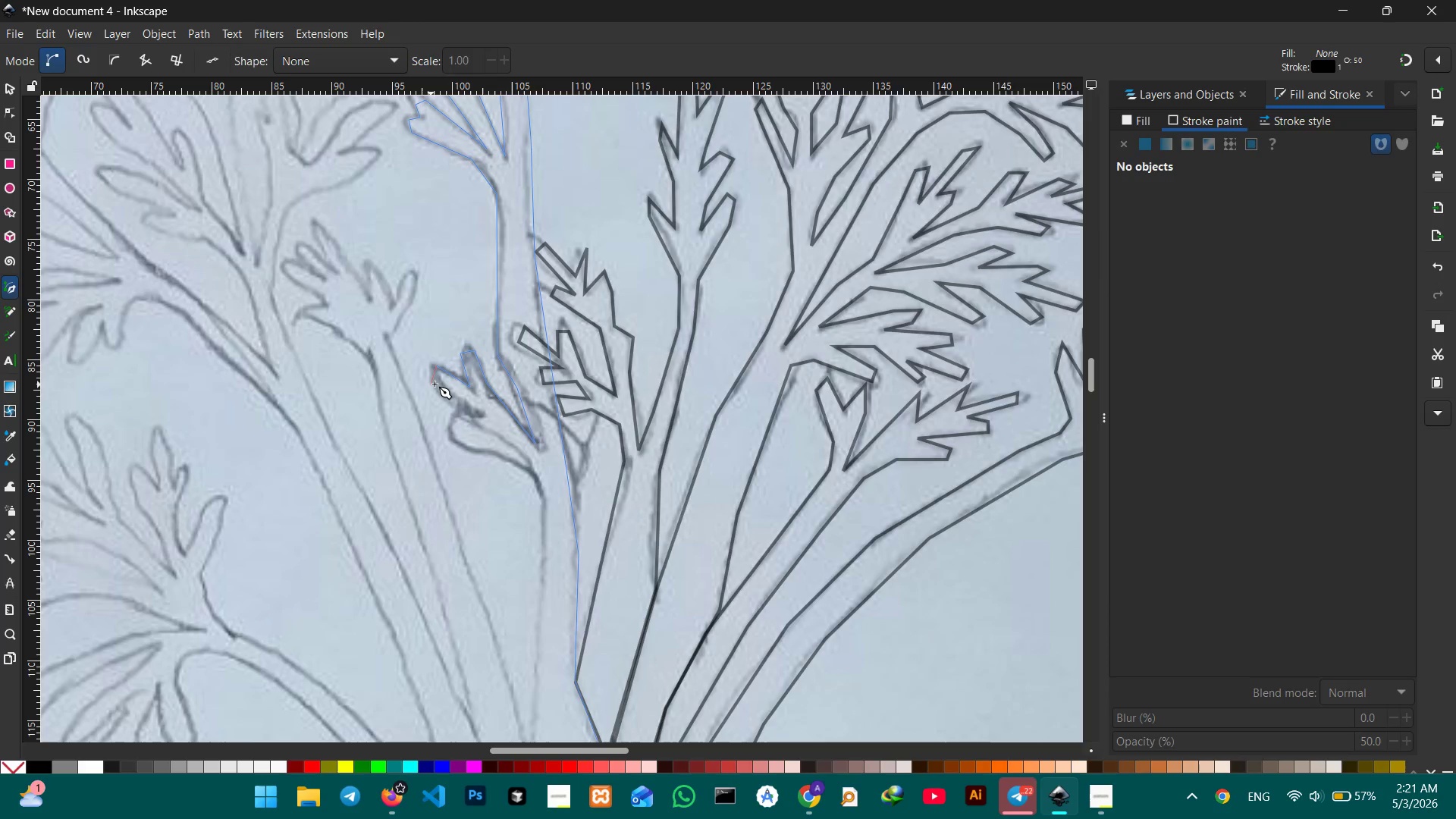 
left_click([435, 384])
 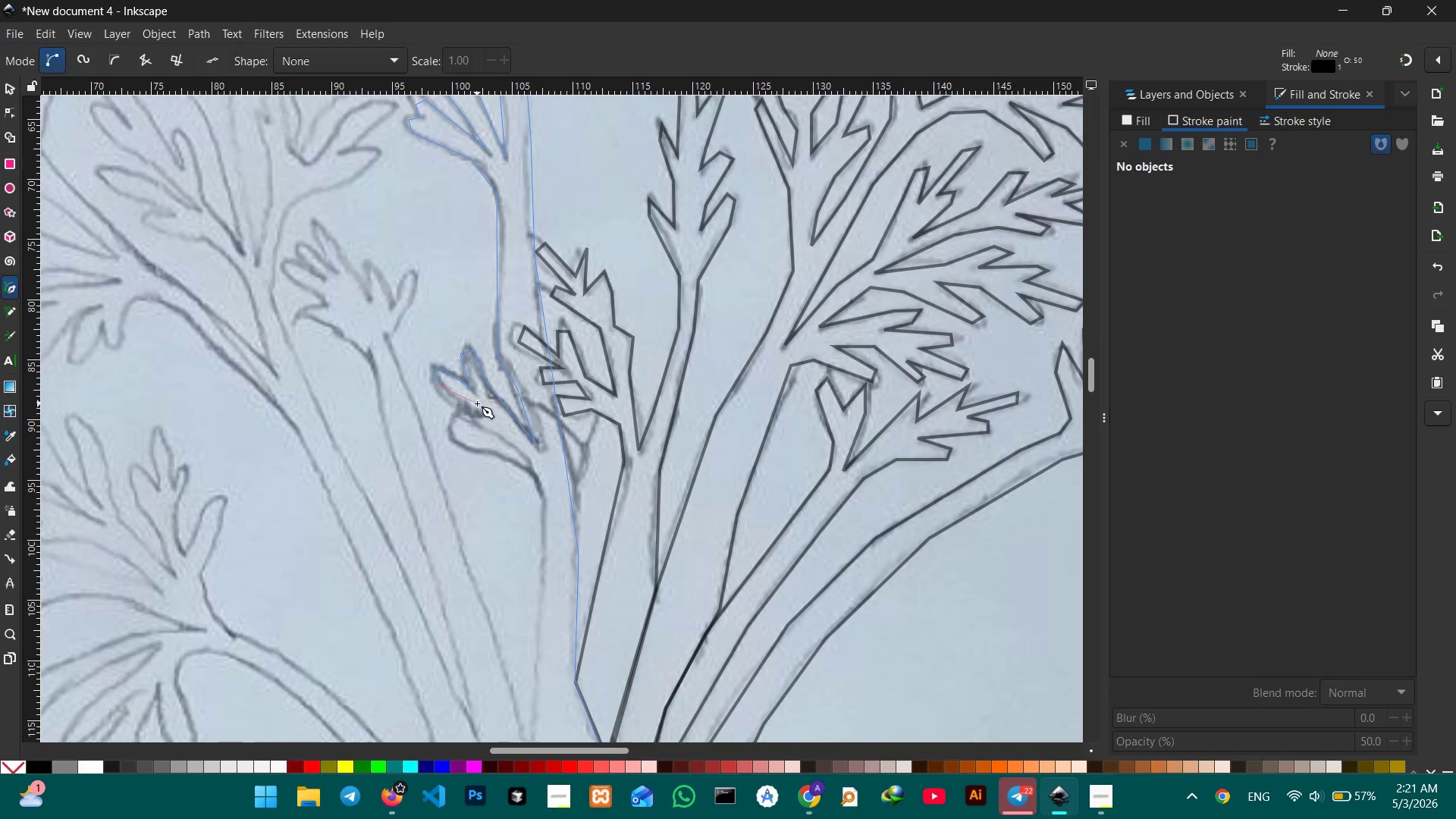 
scroll: coordinate [477, 403], scroll_direction: down, amount: 1.0
 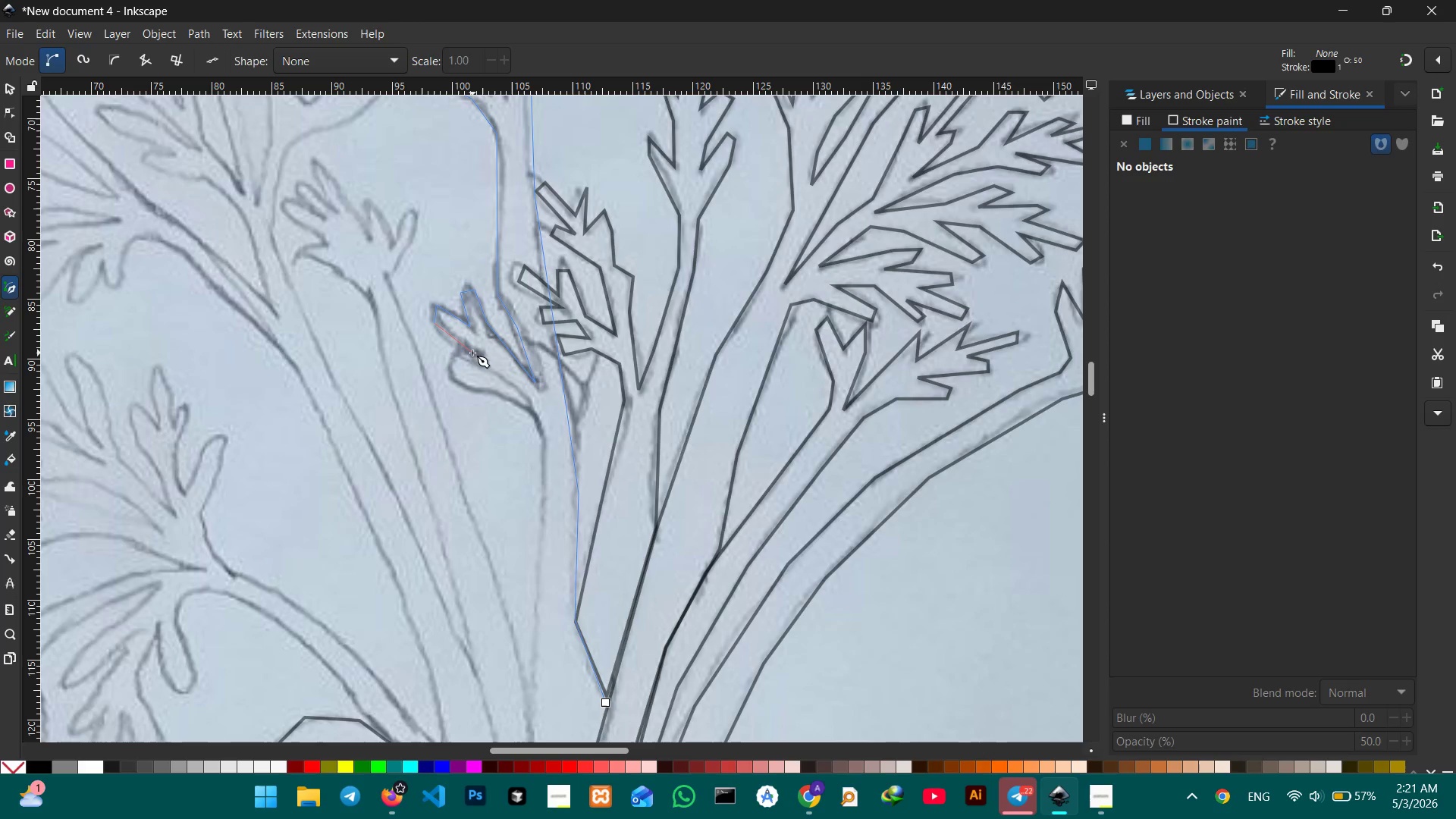 
left_click([474, 354])
 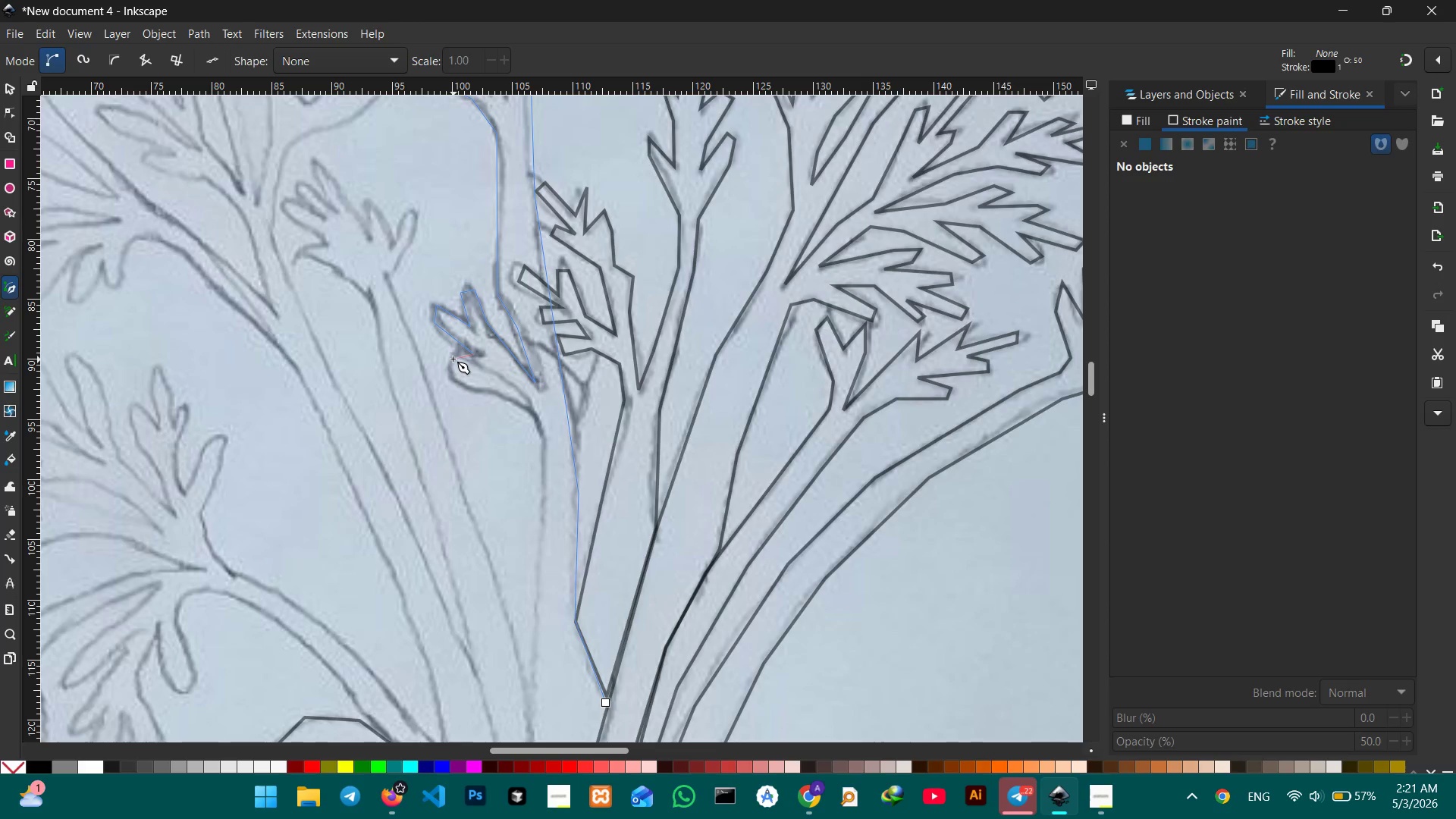 
left_click([453, 359])
 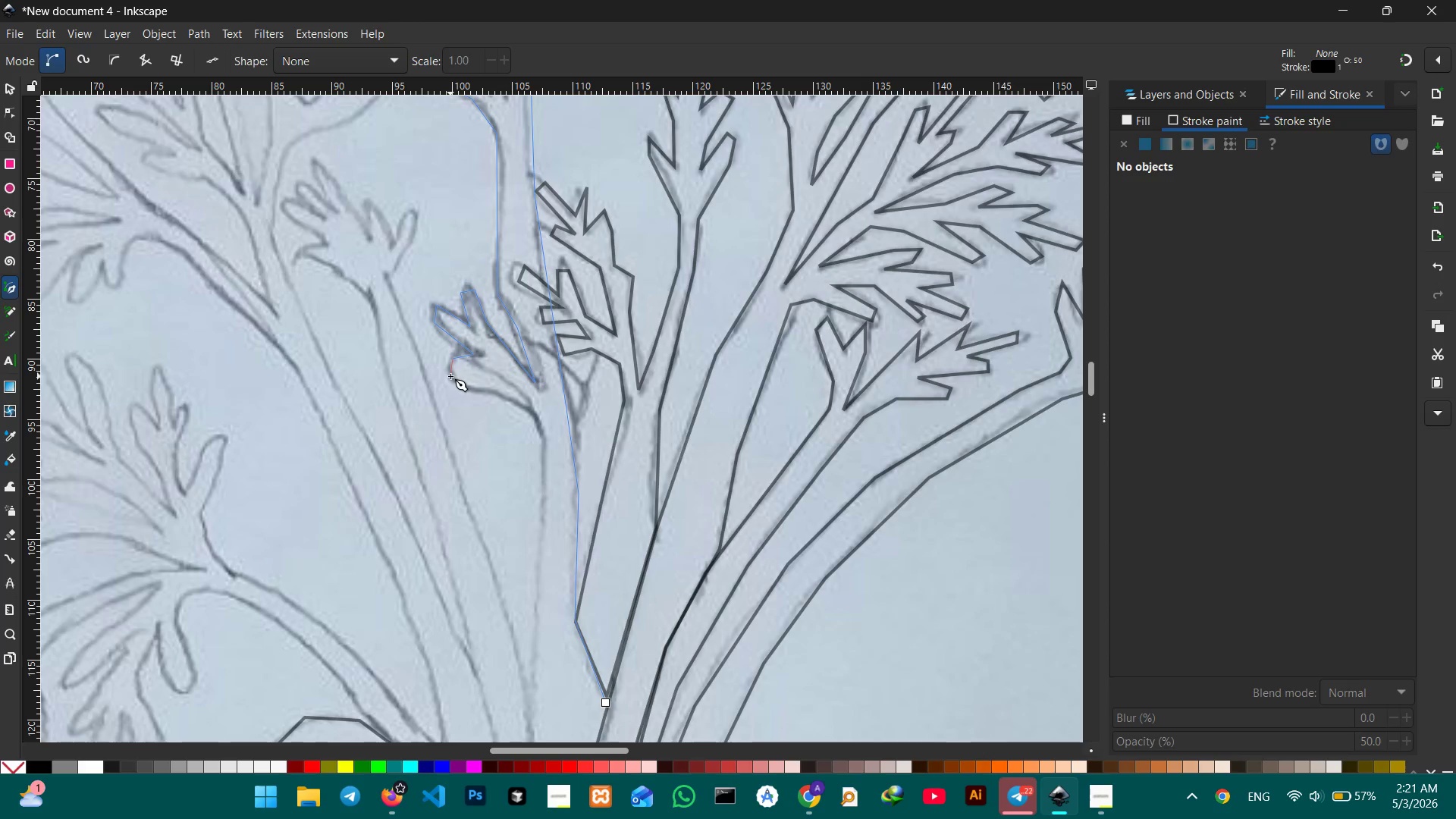 
double_click([450, 377])
 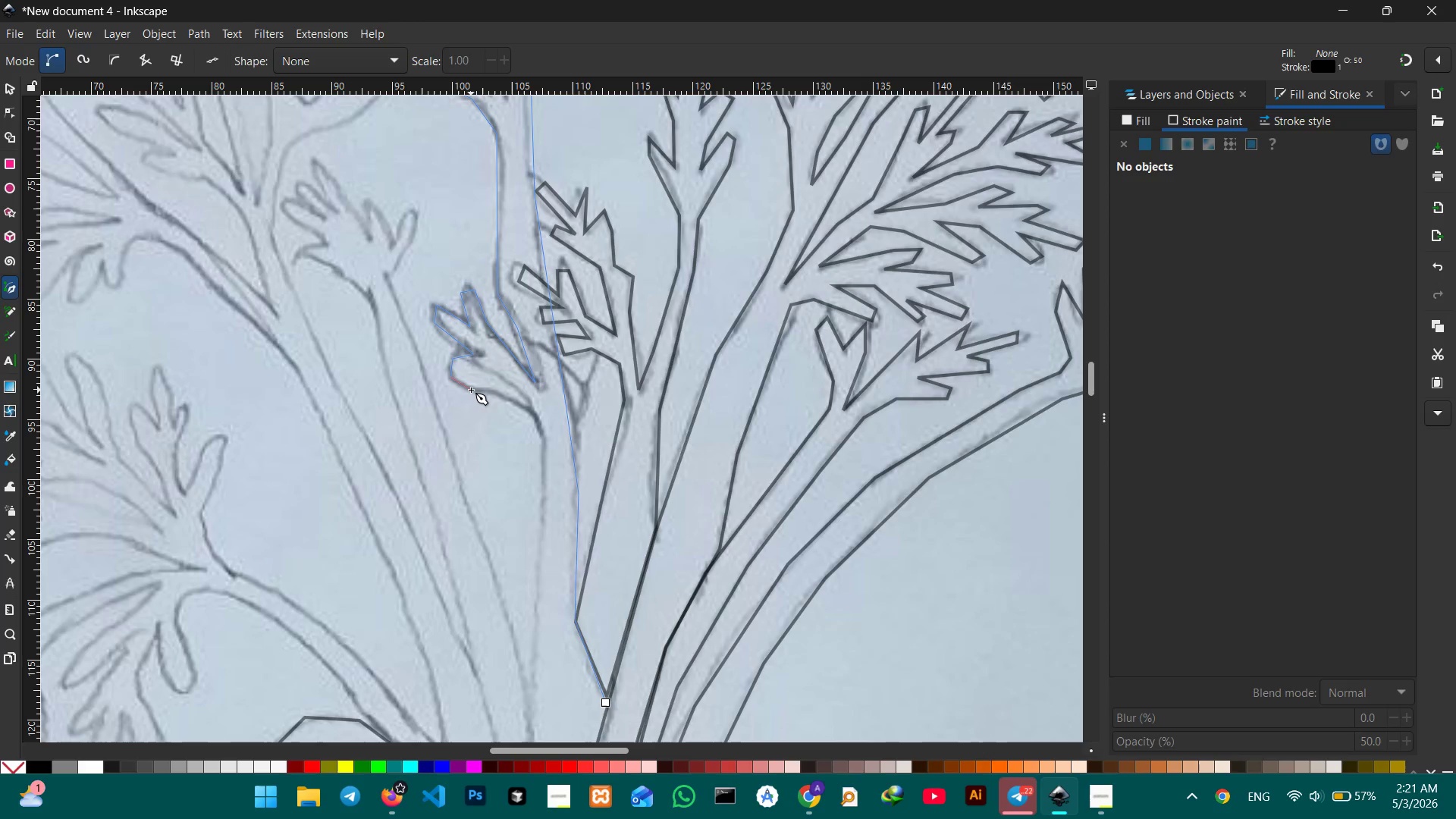 
triple_click([471, 390])
 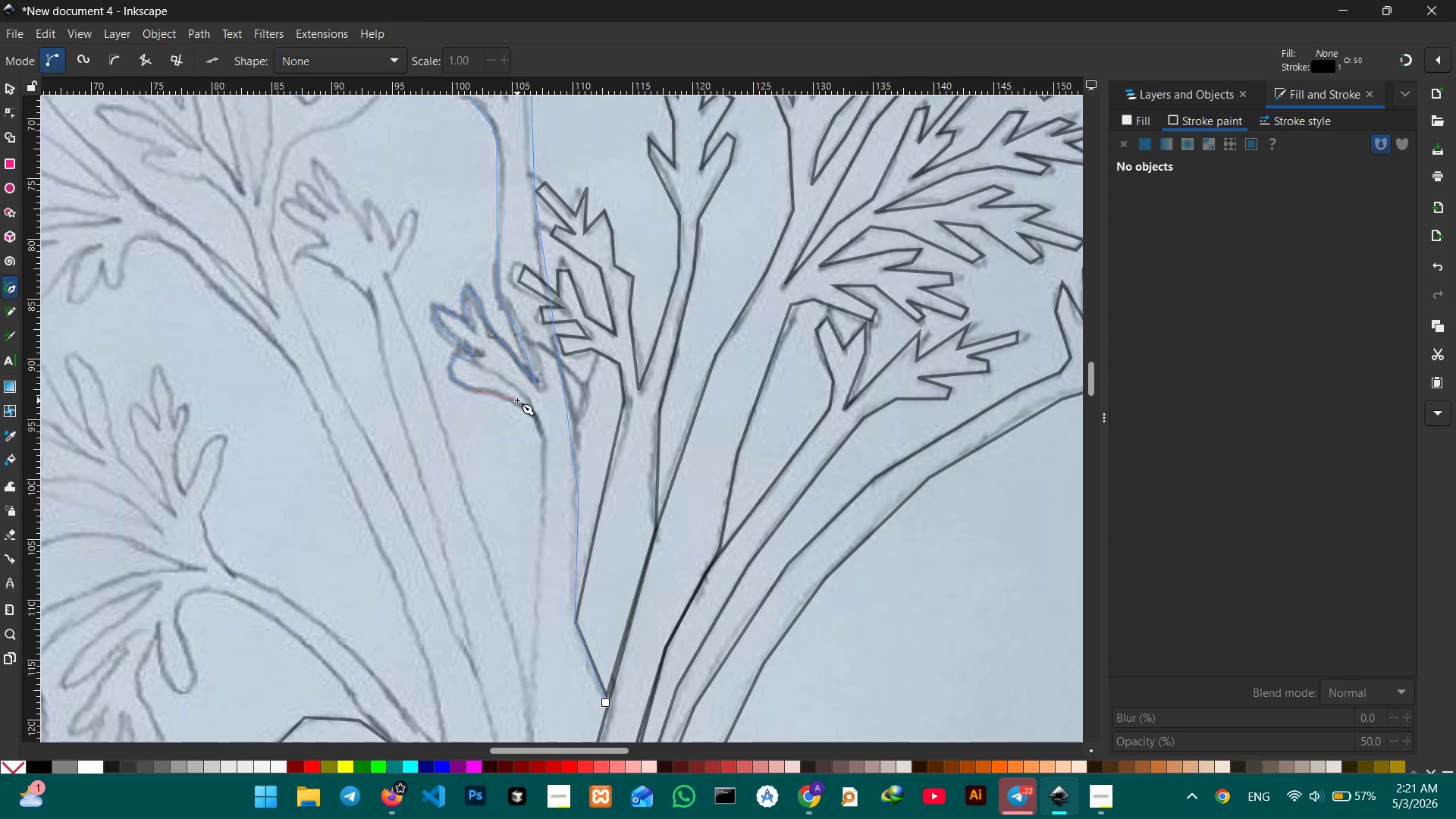 
left_click([517, 405])
 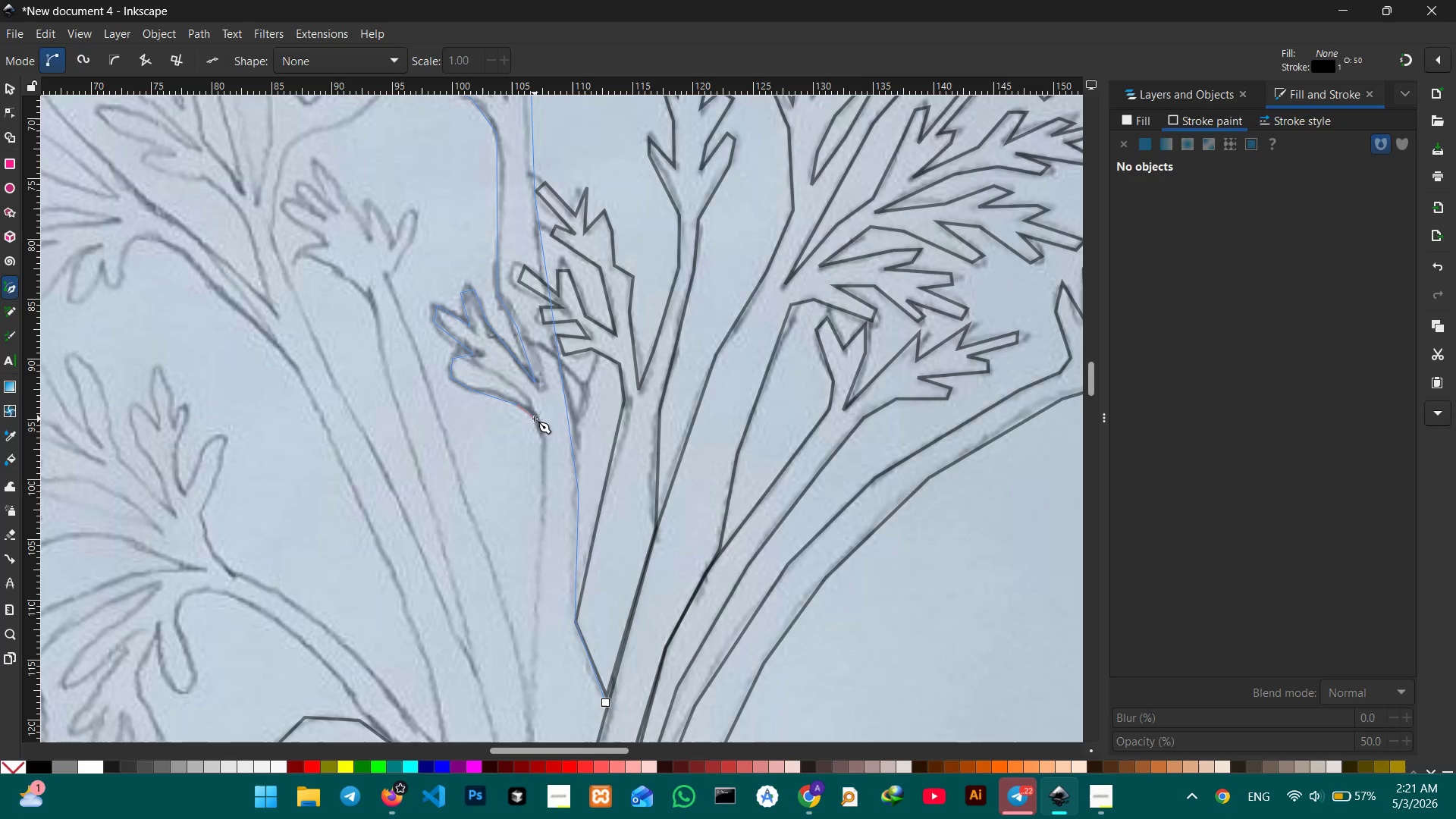 
left_click([533, 416])
 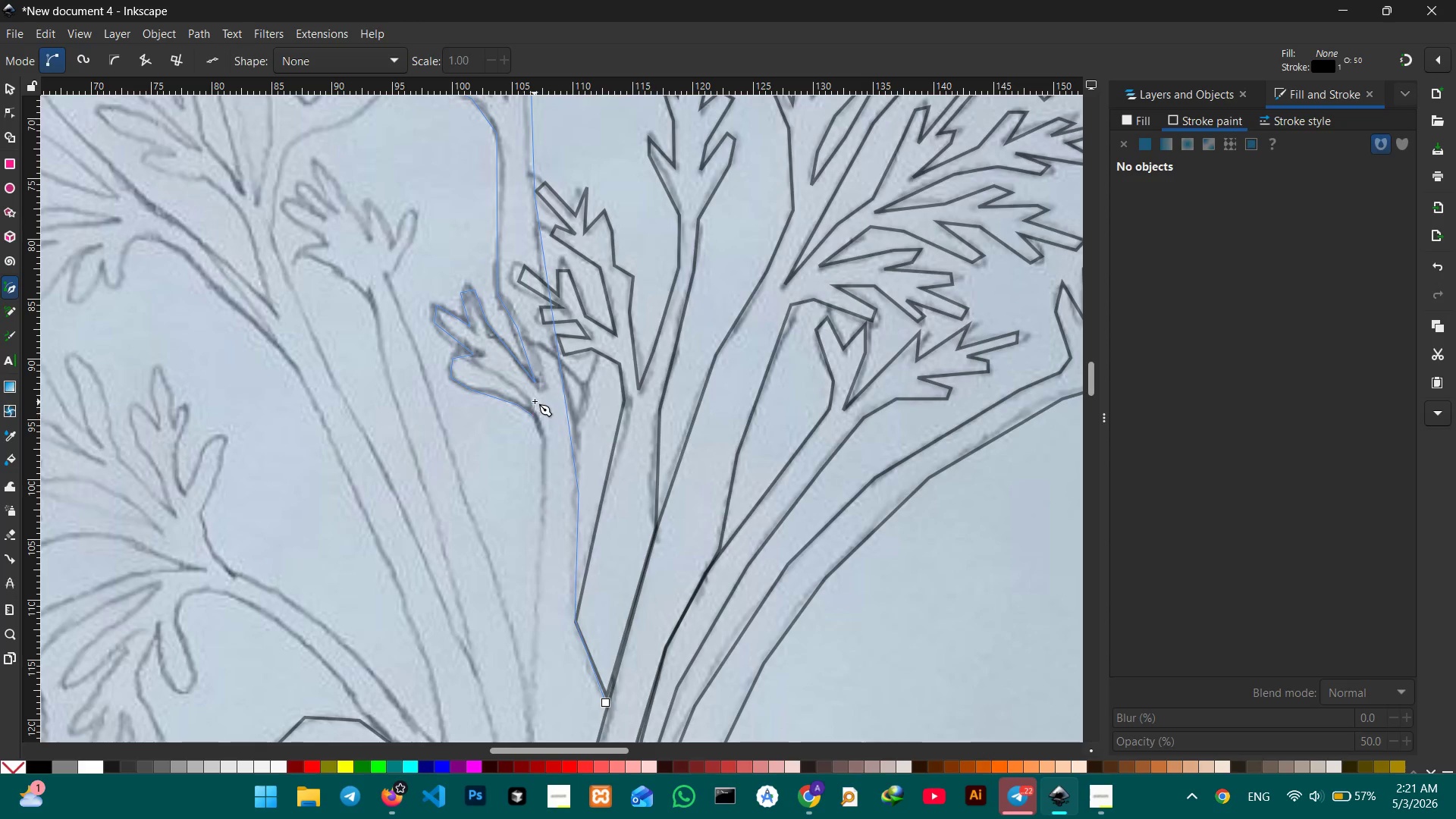 
scroll: coordinate [535, 401], scroll_direction: down, amount: 2.0
 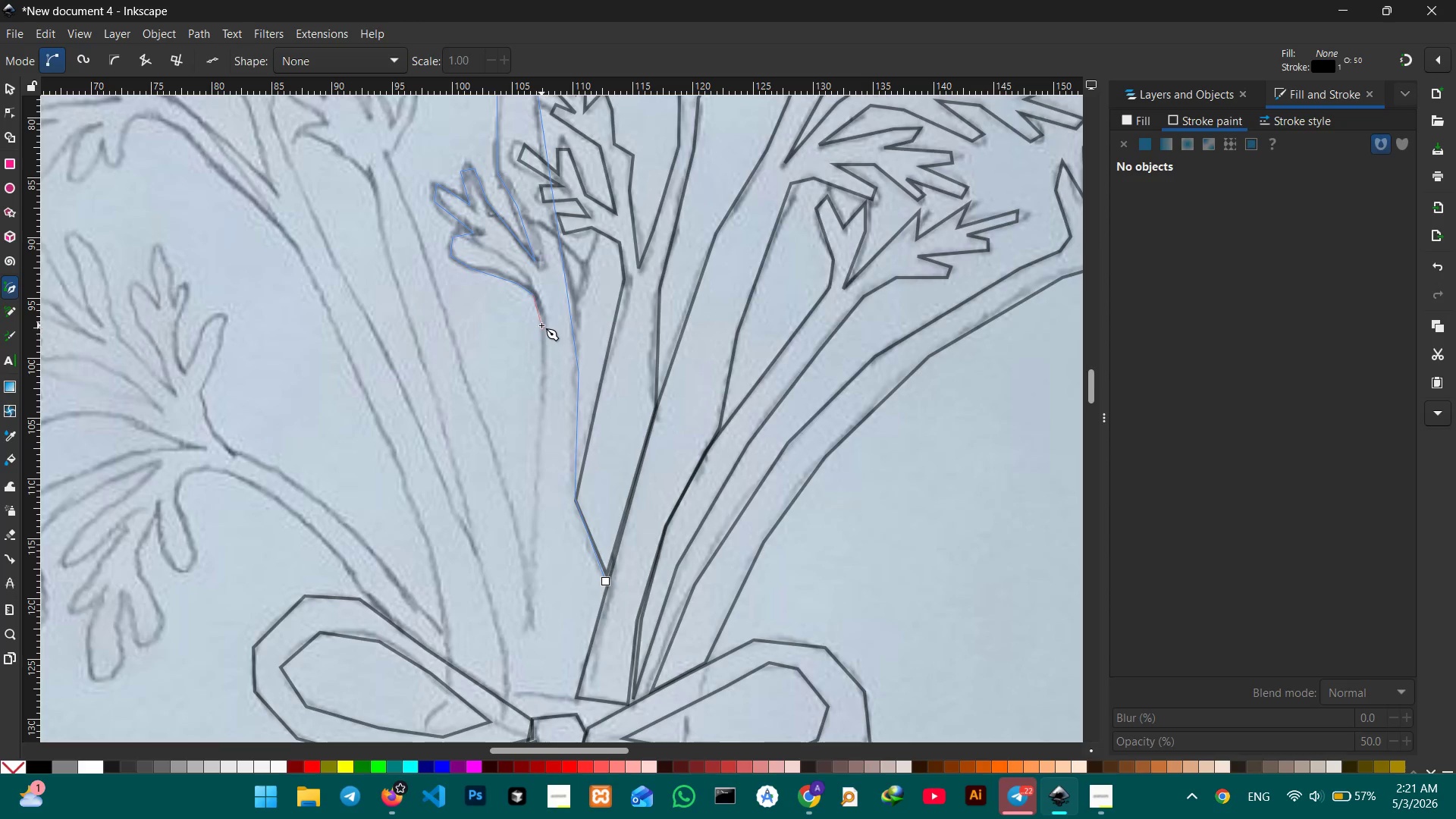 
left_click([545, 324])
 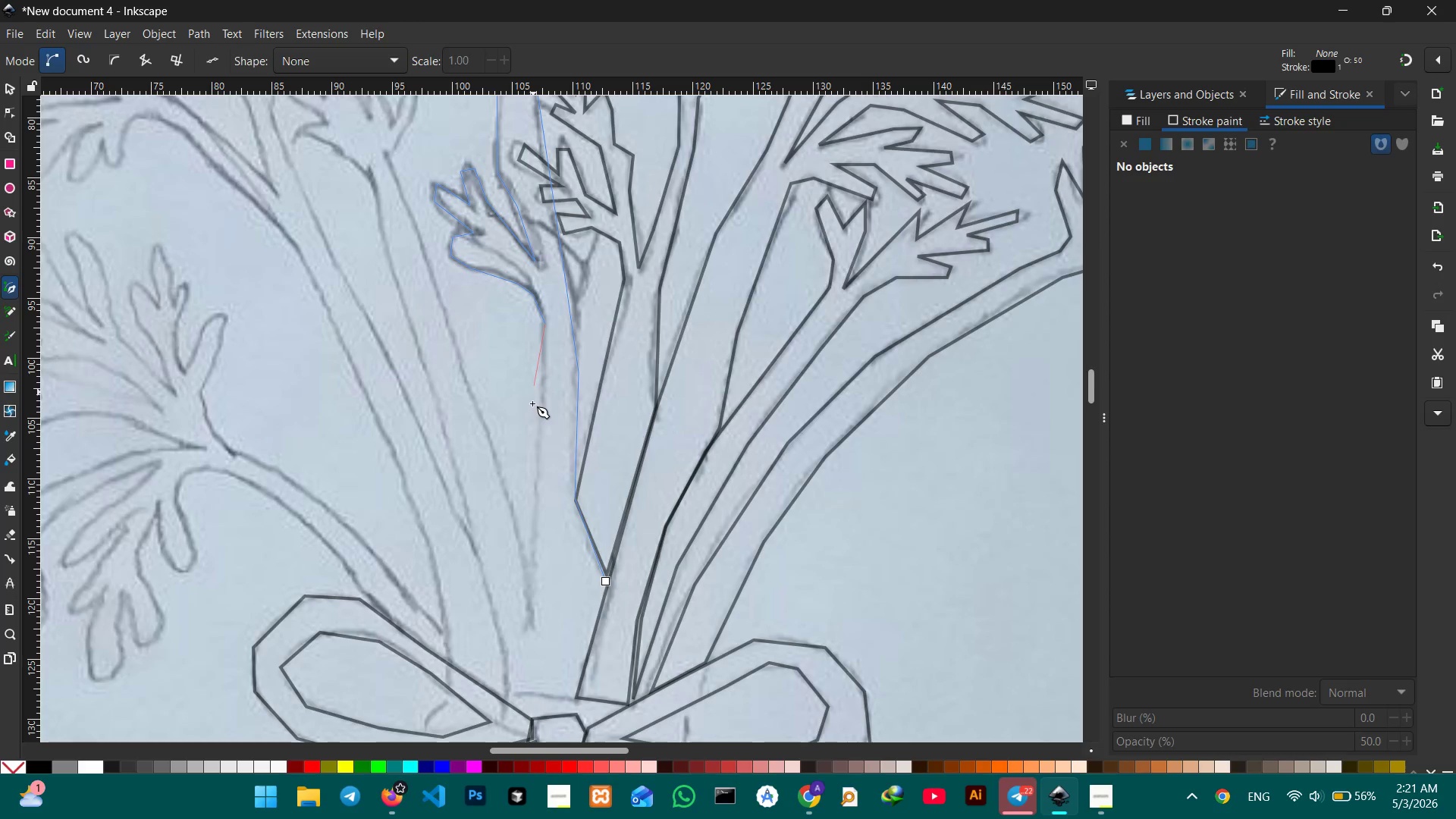 
scroll: coordinate [532, 404], scroll_direction: down, amount: 2.0
 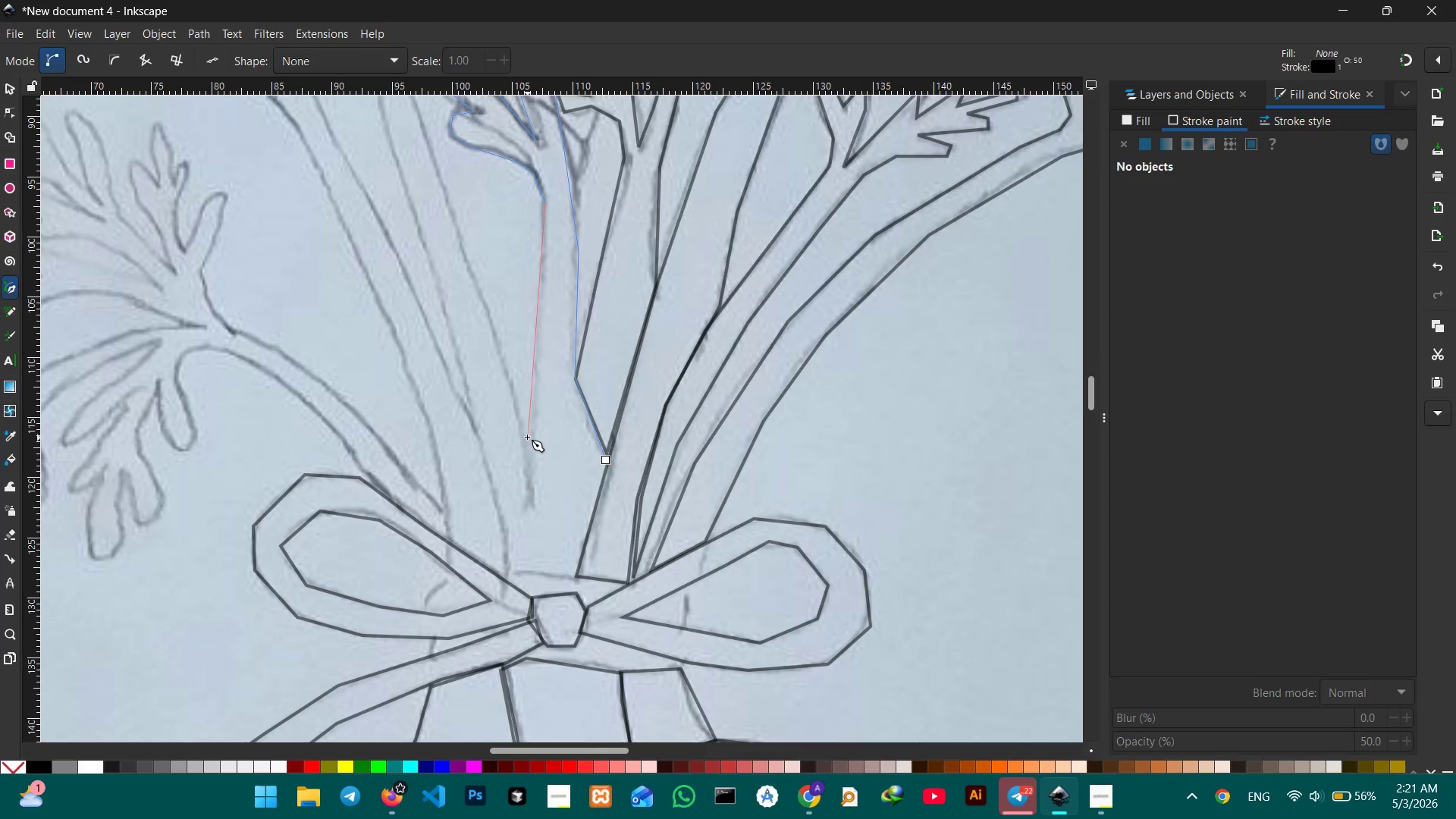 
left_click([526, 450])
 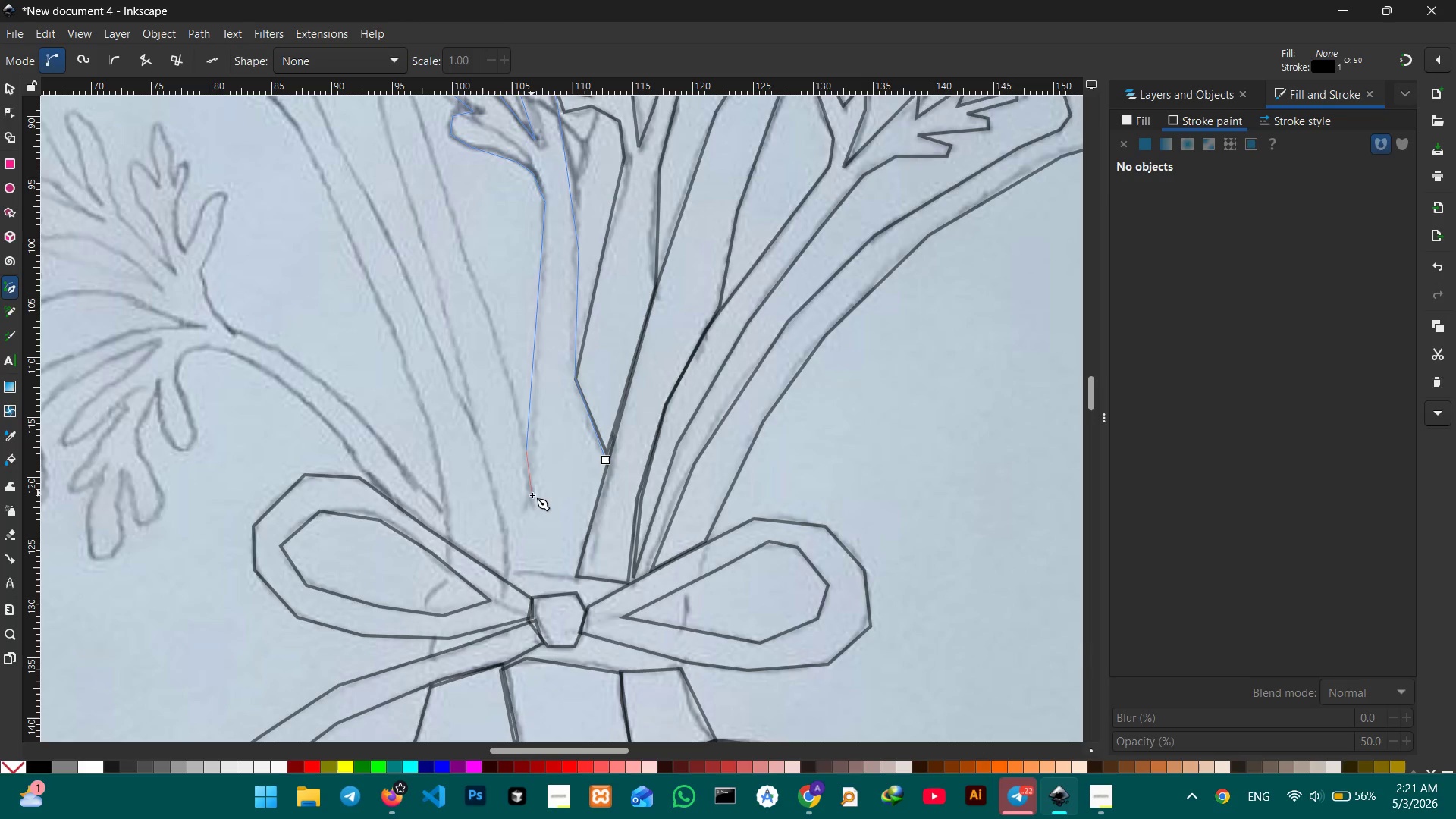 
left_click([534, 502])
 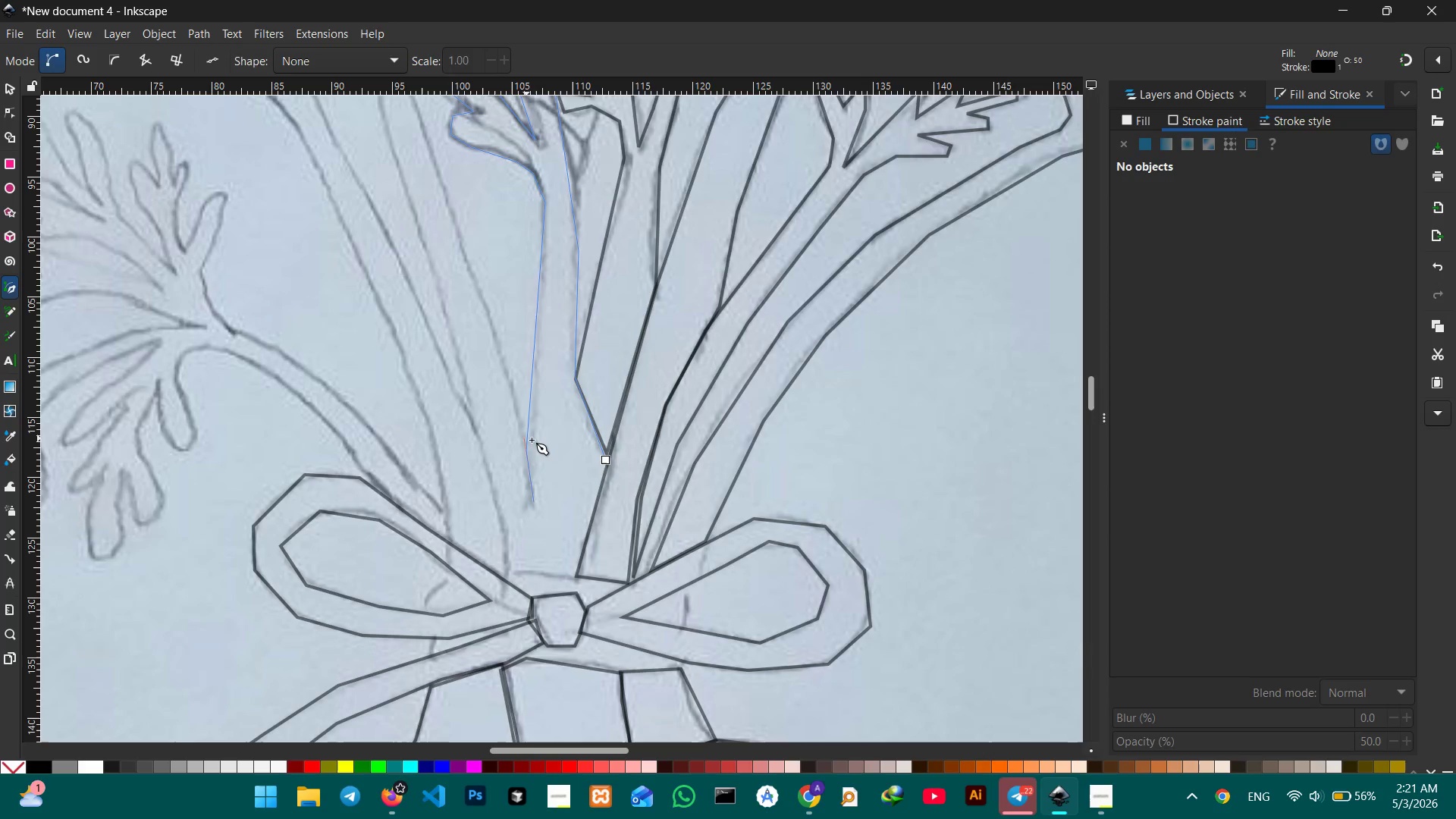 
scroll: coordinate [533, 441], scroll_direction: up, amount: 2.0
 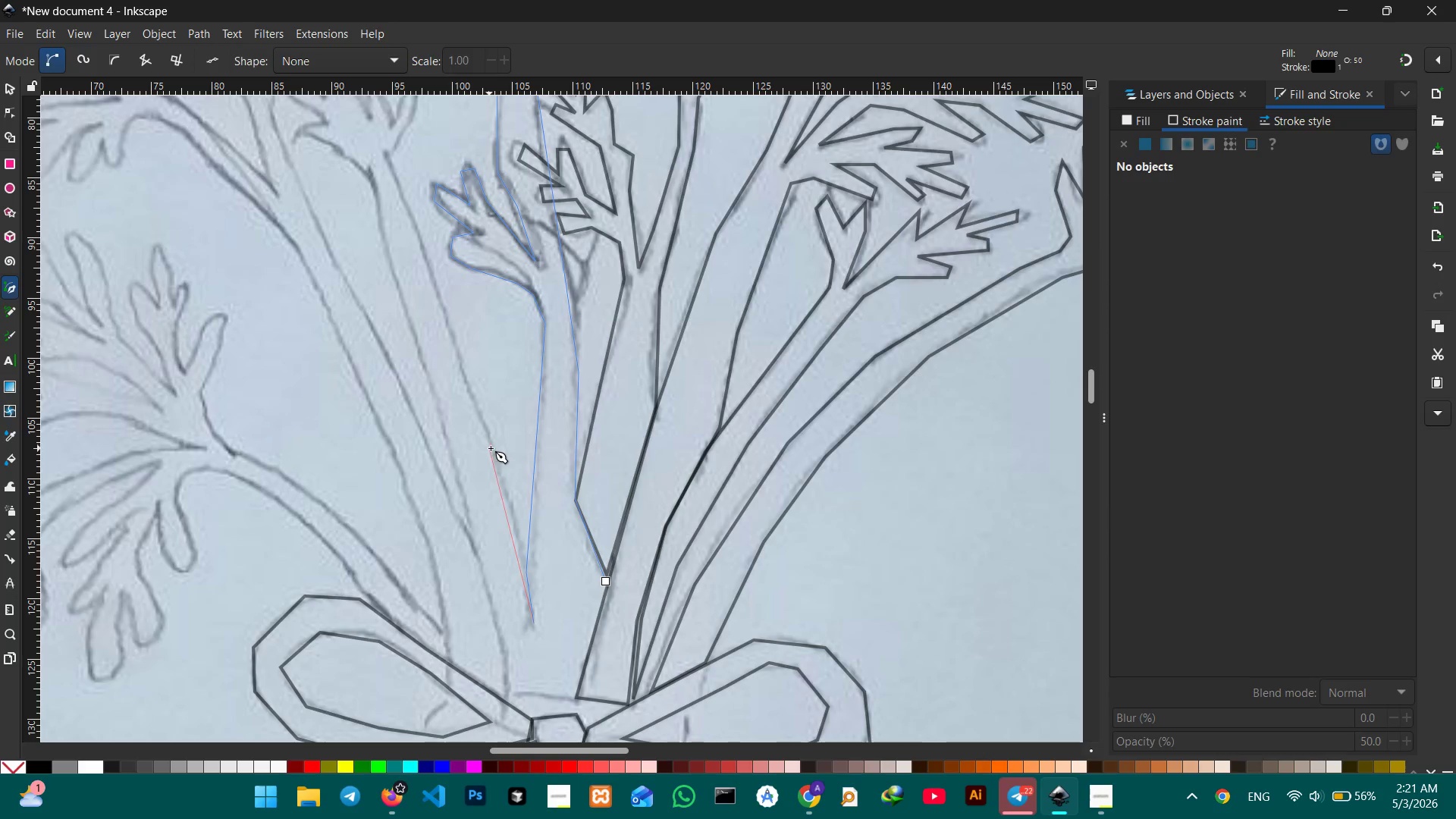 
left_click([492, 448])
 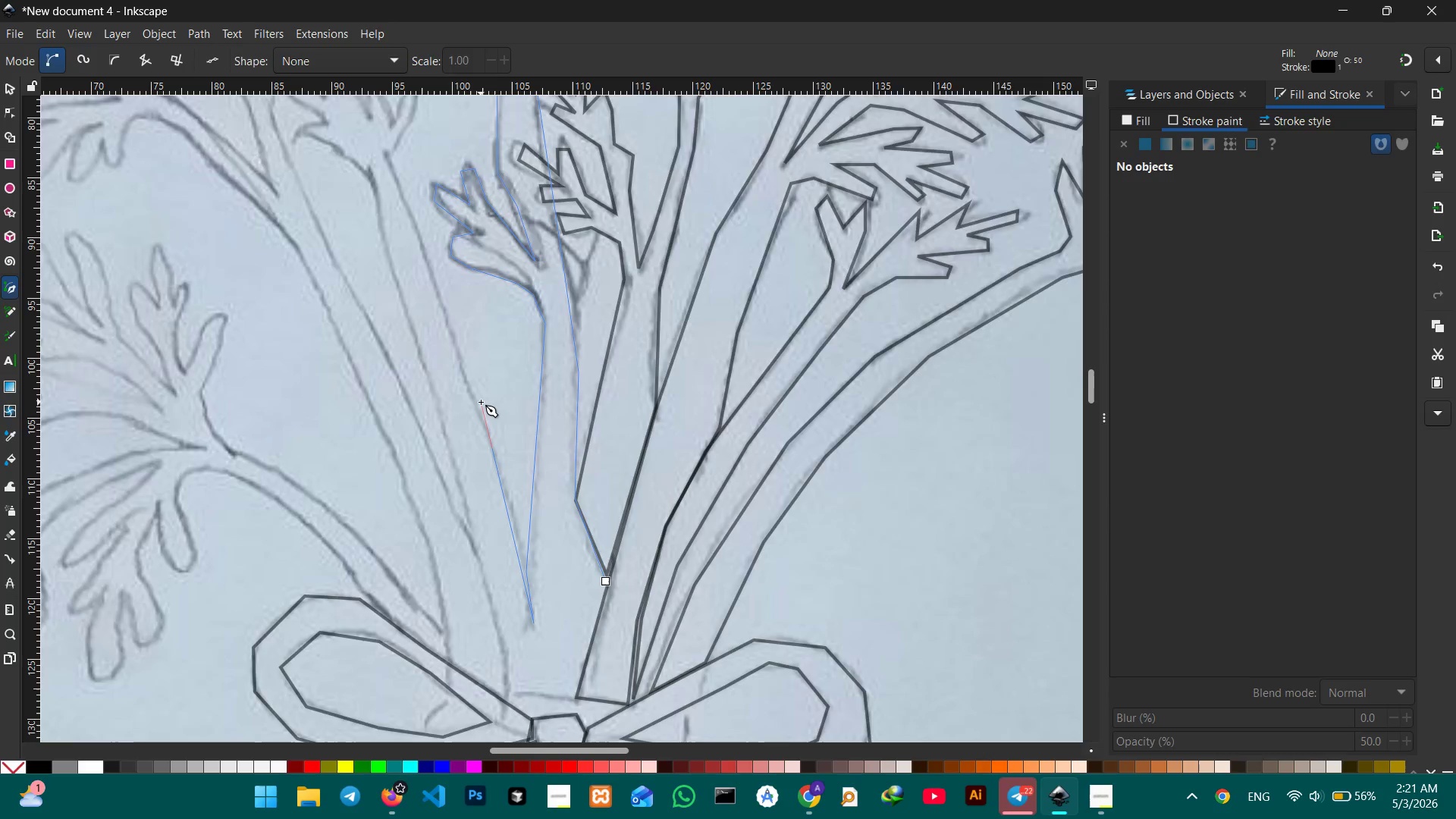 
scroll: coordinate [481, 402], scroll_direction: up, amount: 2.0
 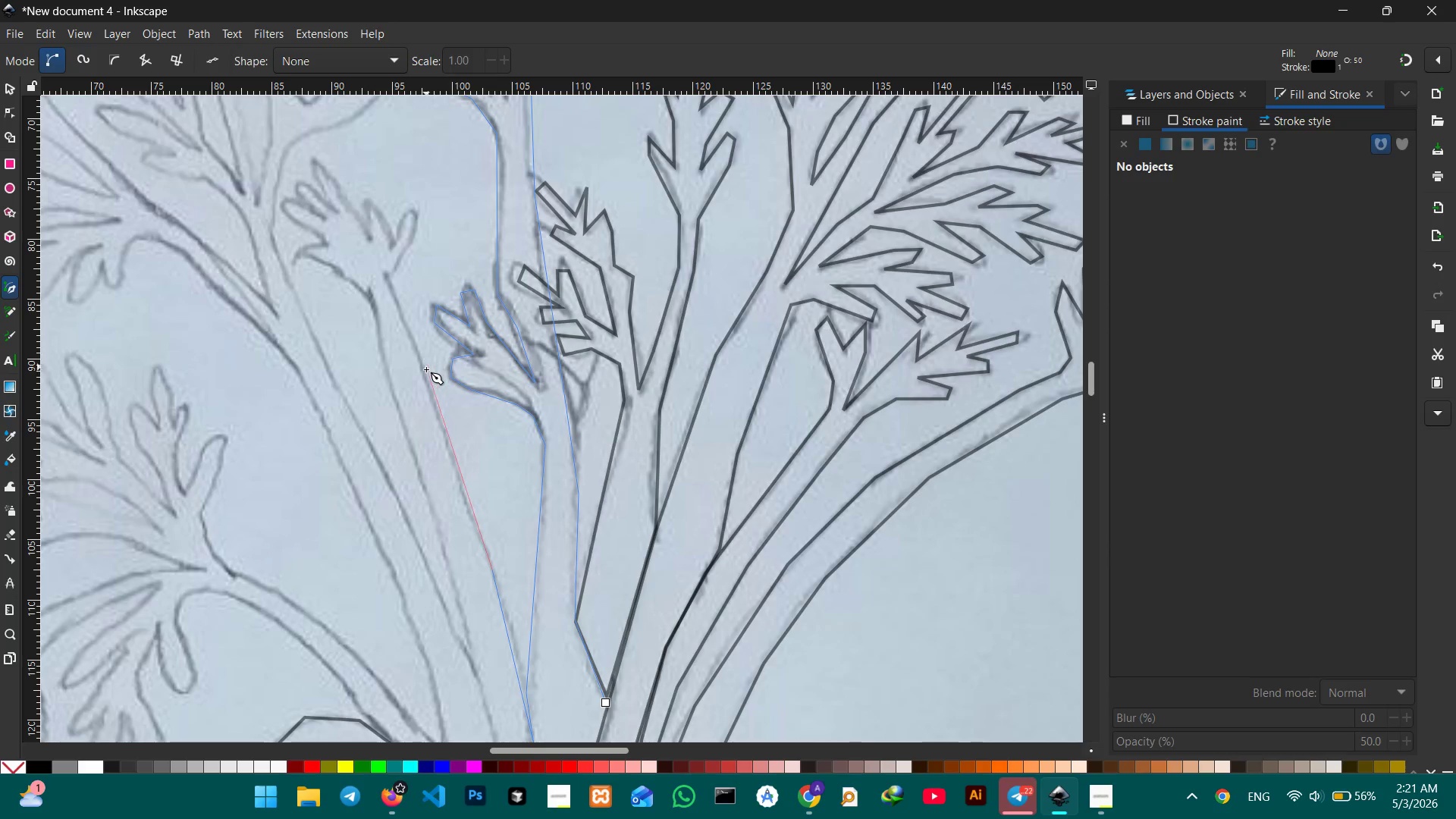 
left_click([426, 369])
 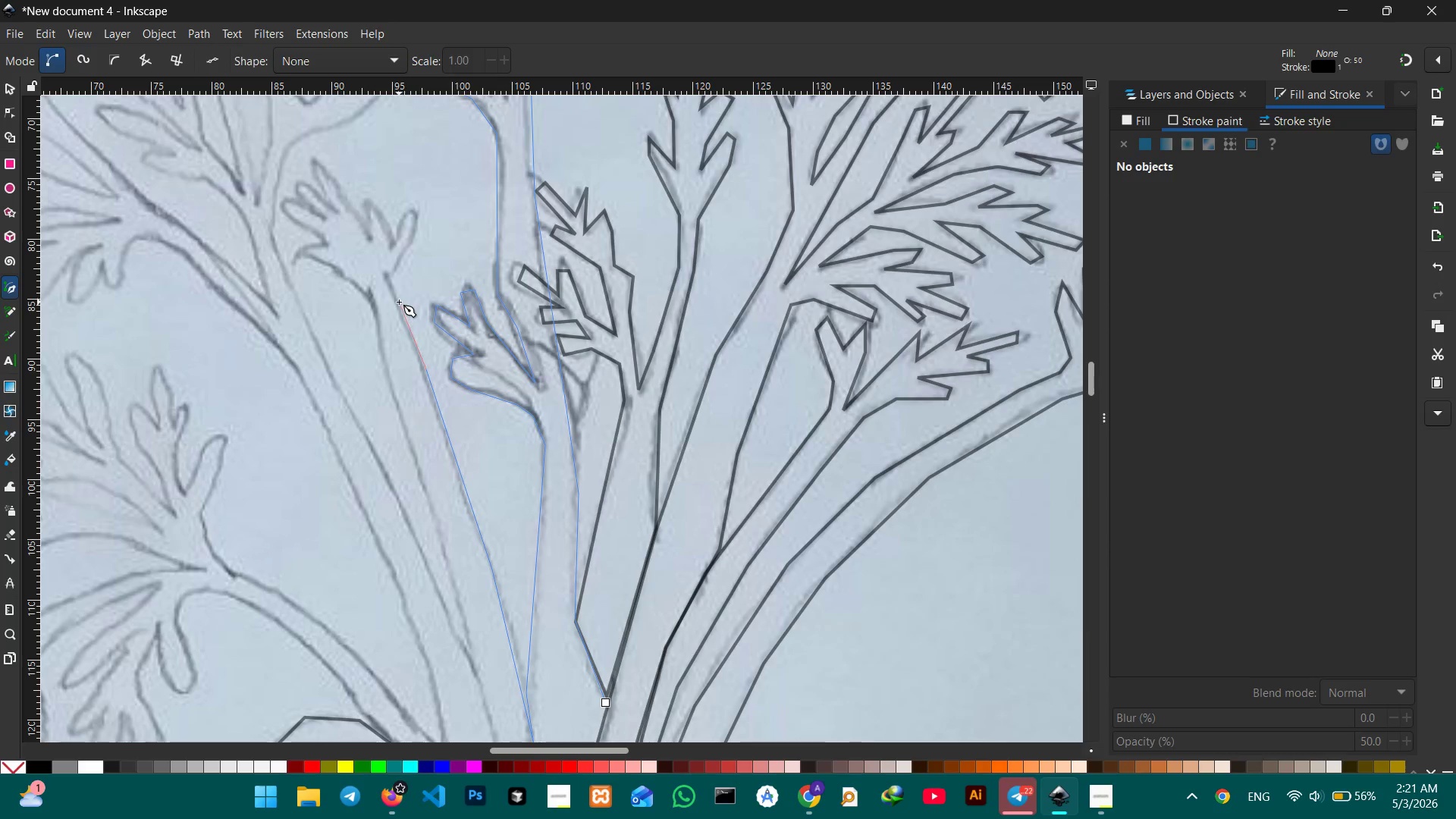 
left_click([399, 302])
 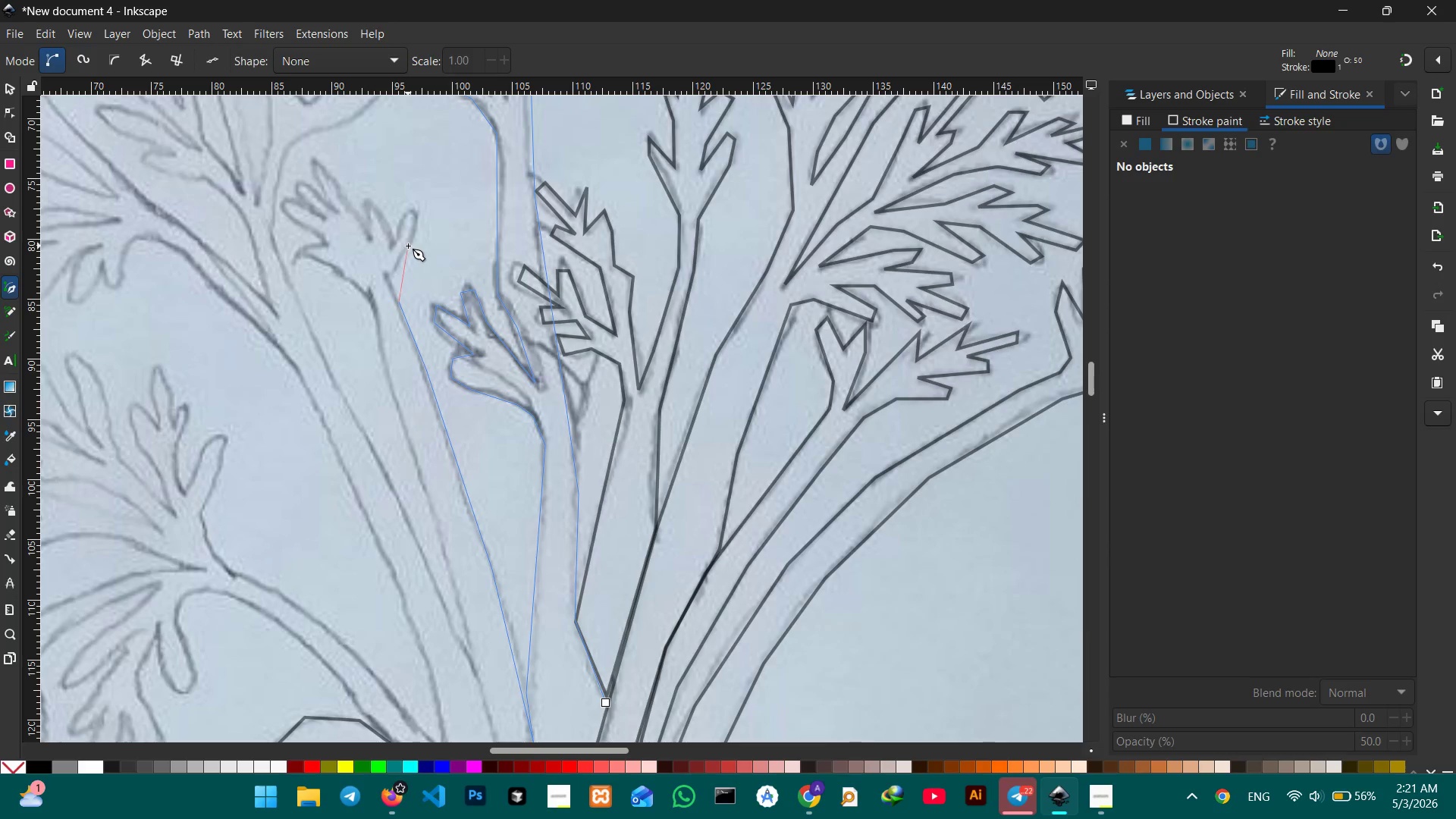 
left_click([414, 214])
 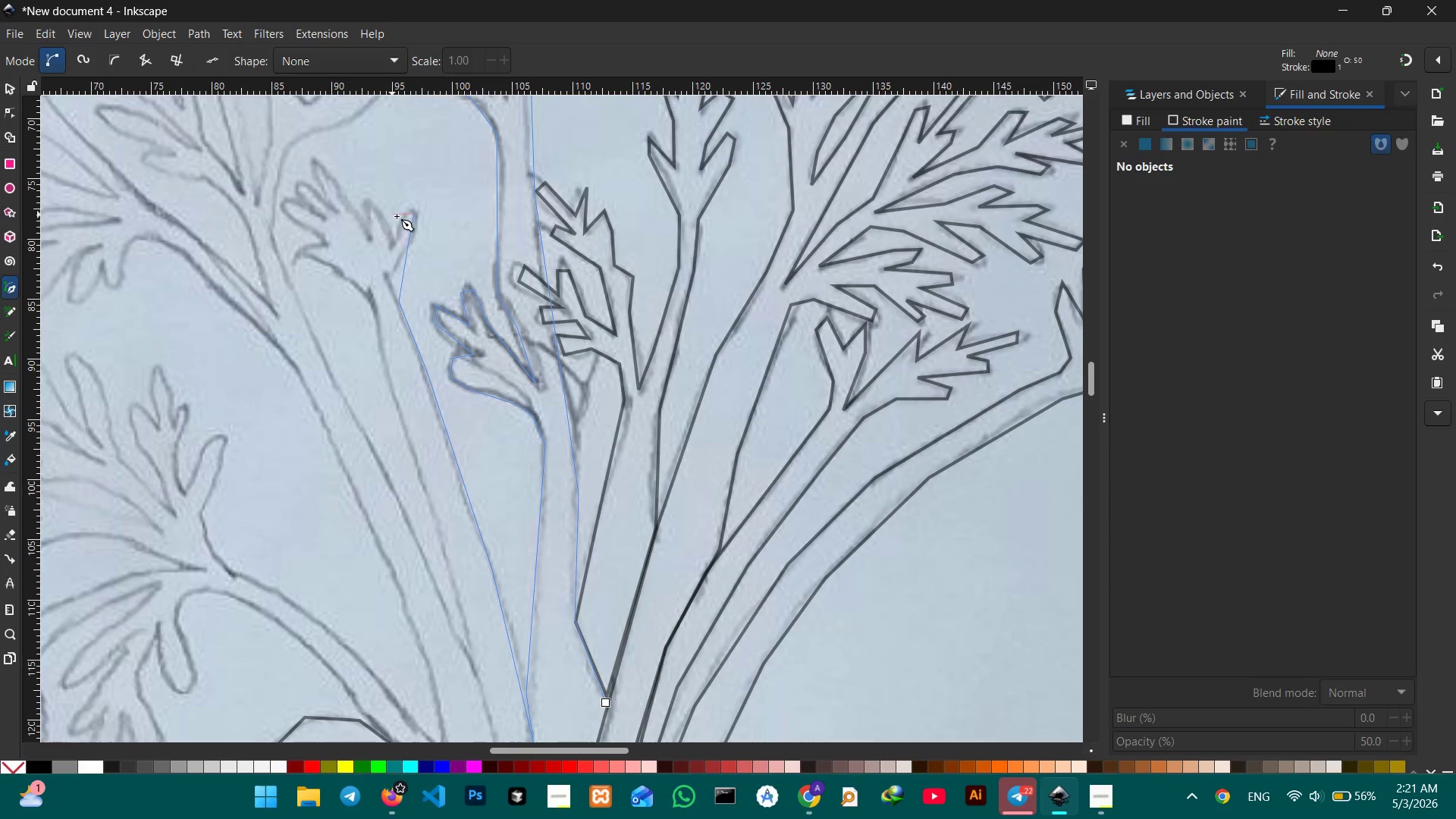 
left_click_drag(start_coordinate=[399, 217], to_coordinate=[395, 224])
 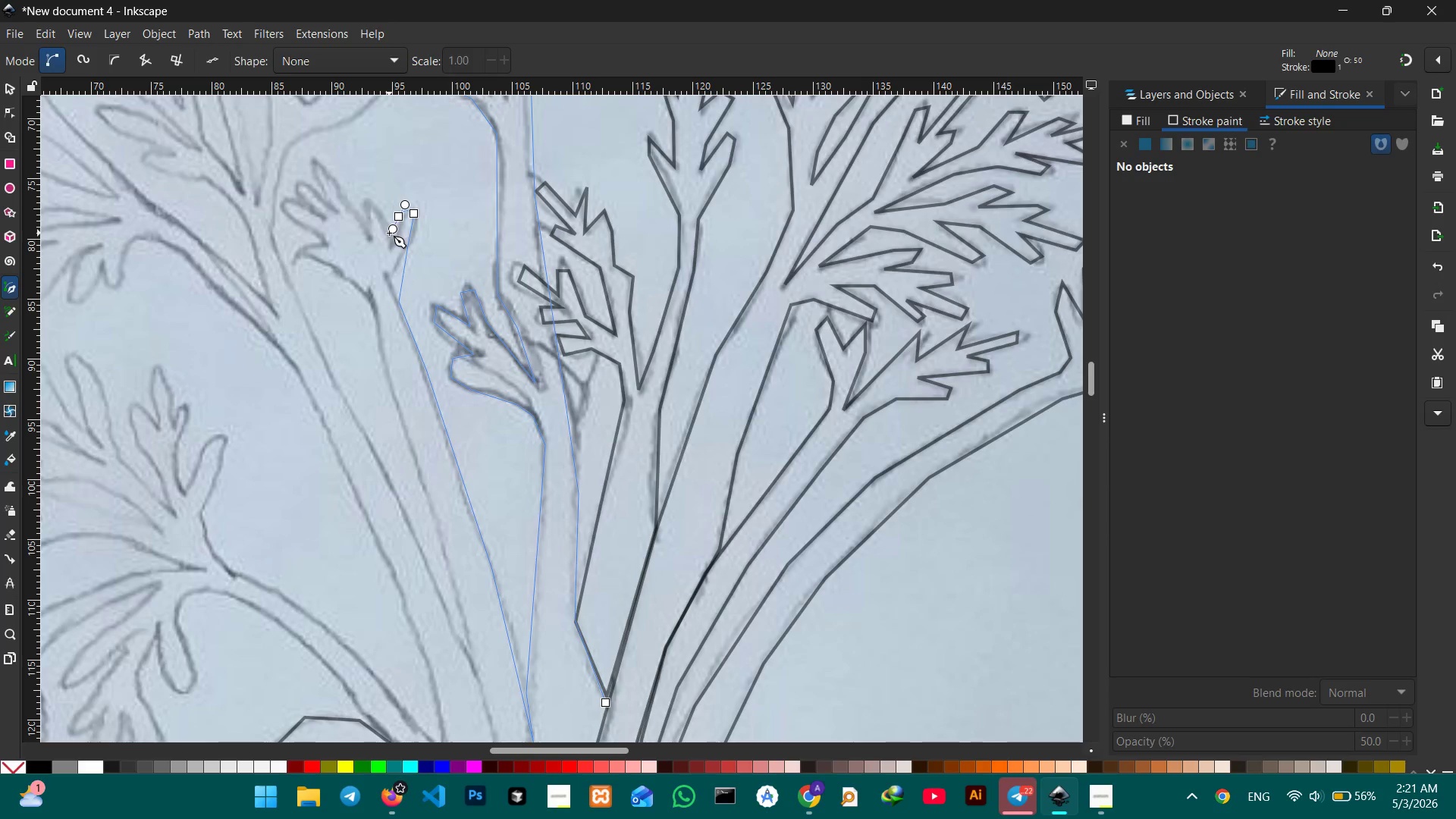 
key(Backspace)
 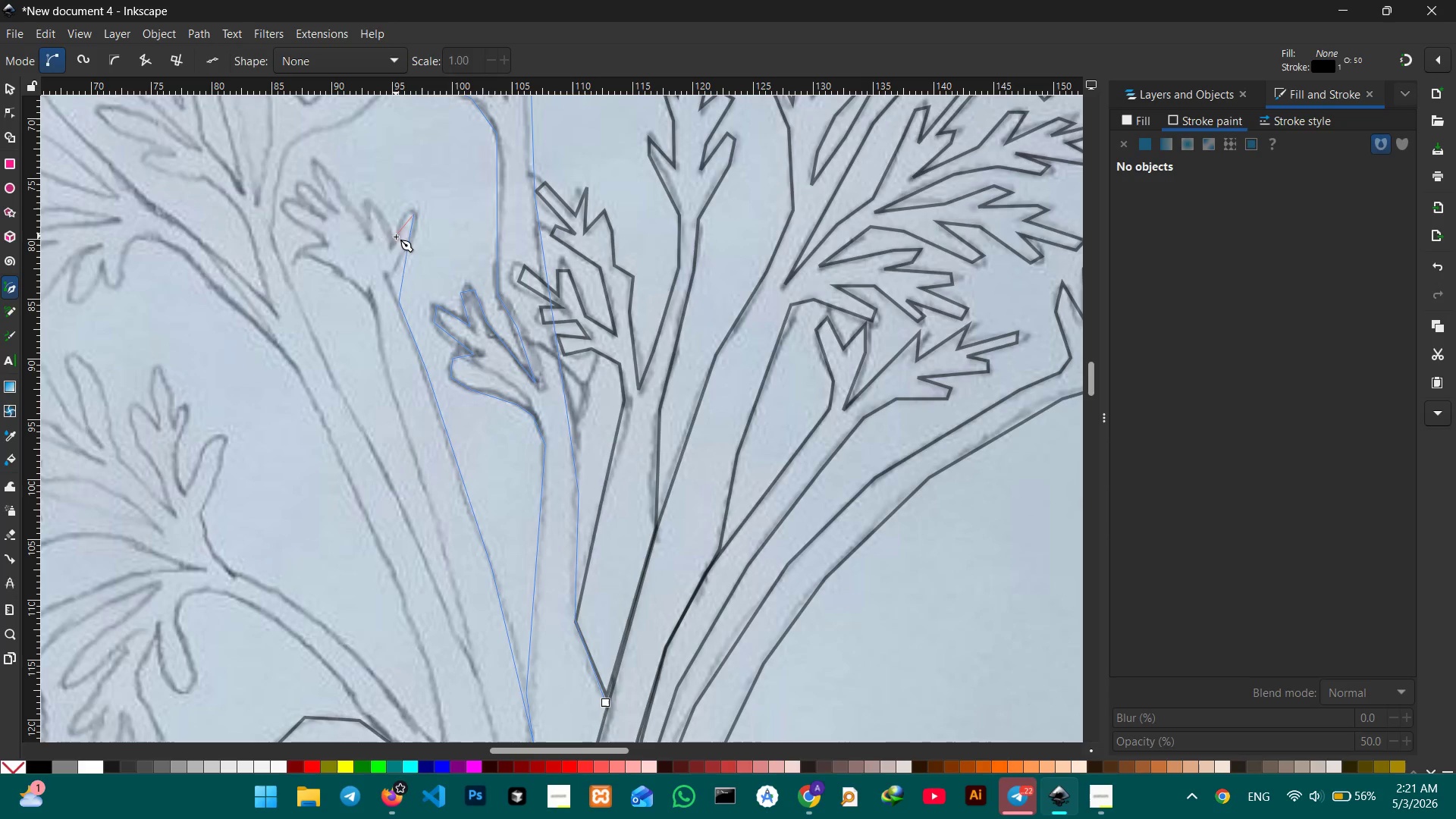 
left_click([381, 248])
 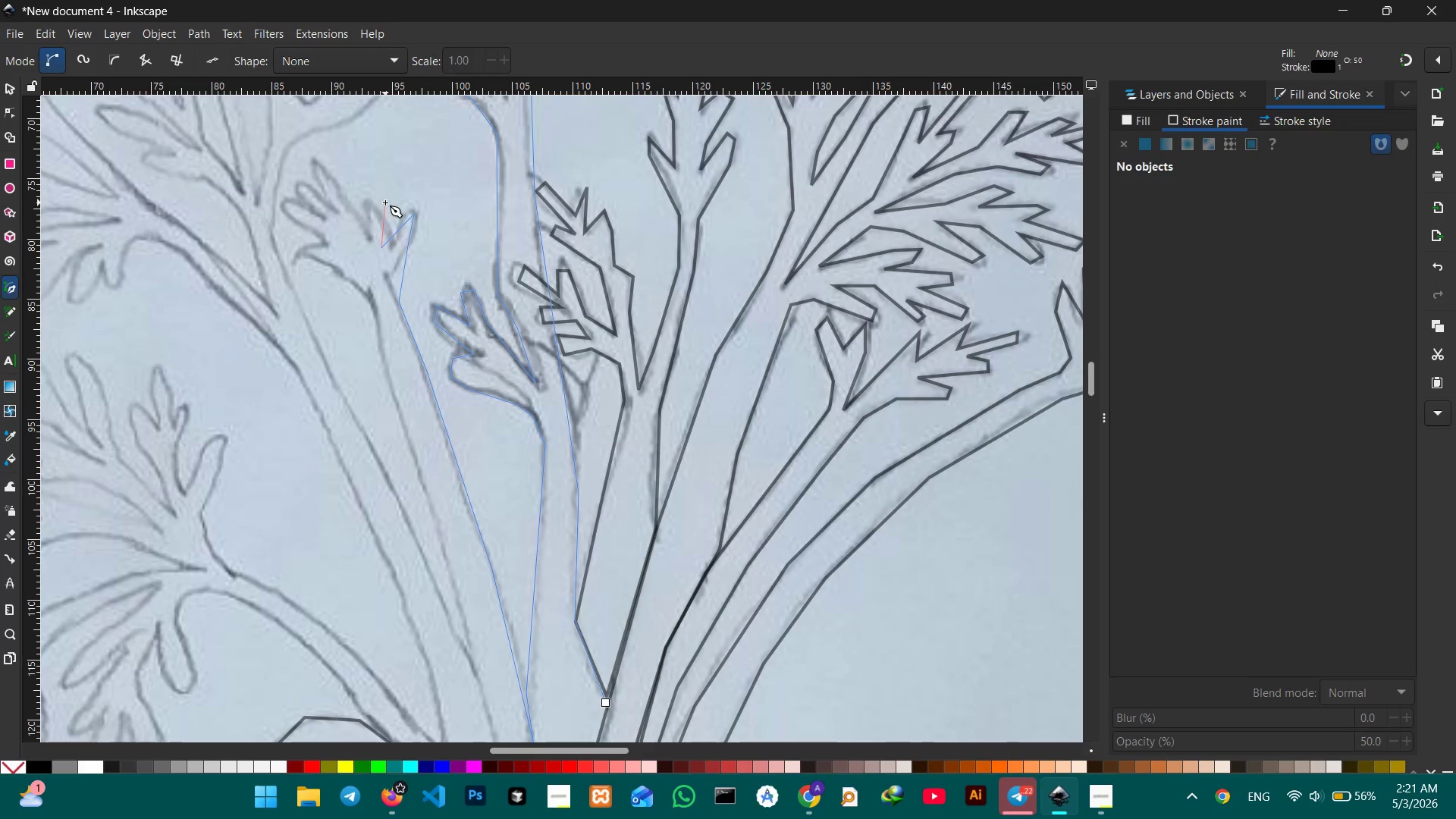 
double_click([362, 200])
 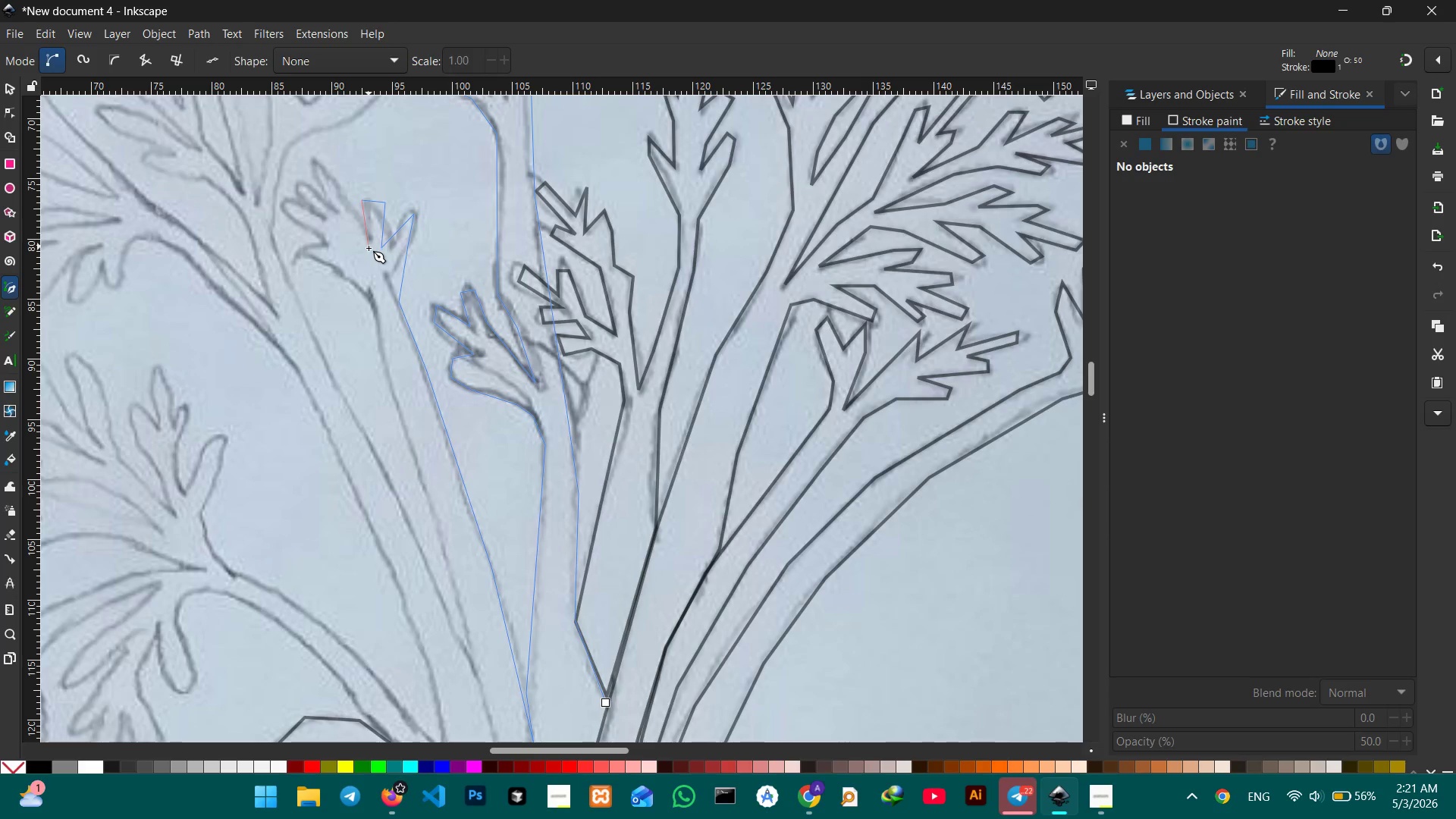 
triple_click([369, 248])
 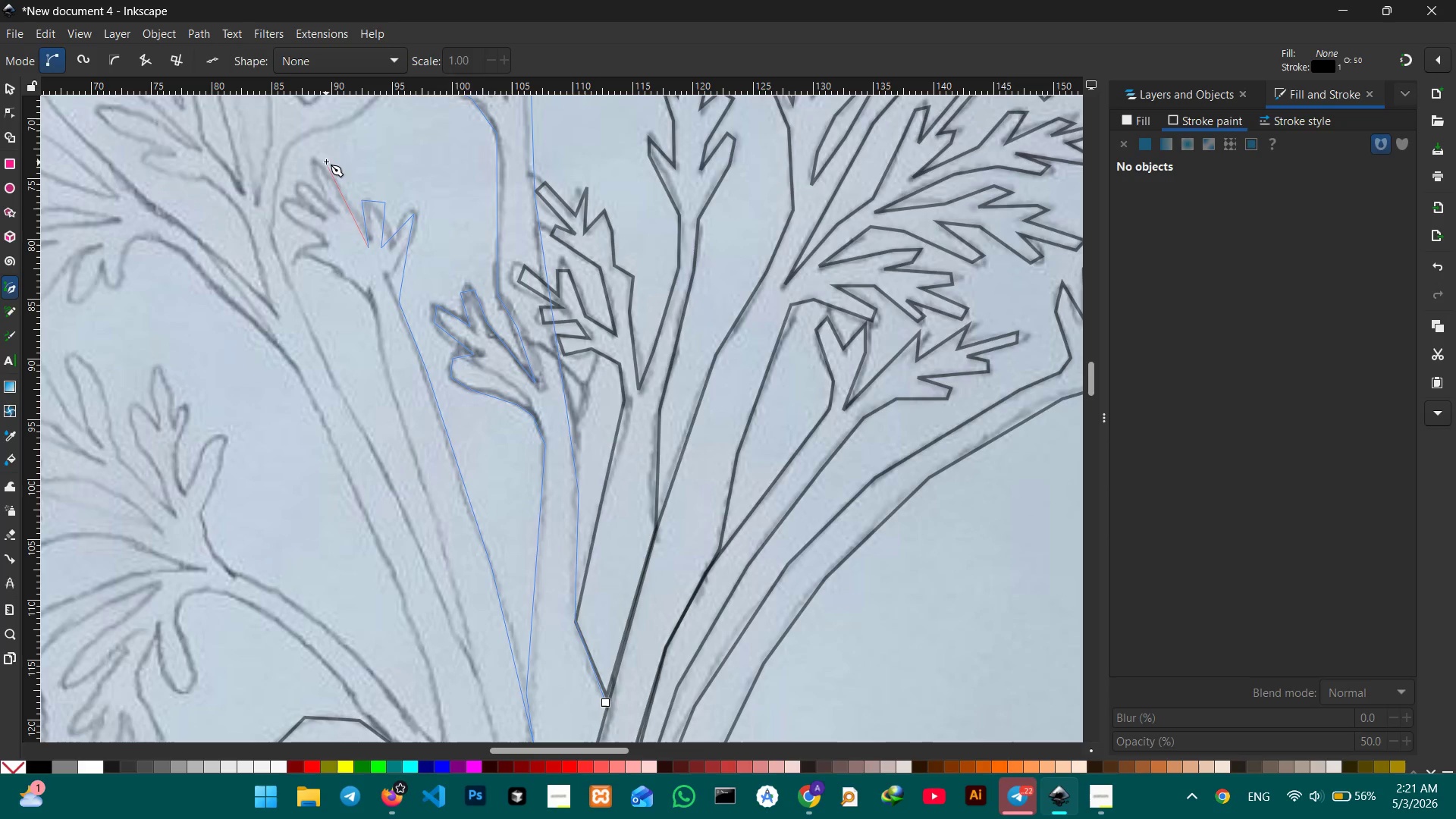 
left_click([322, 159])
 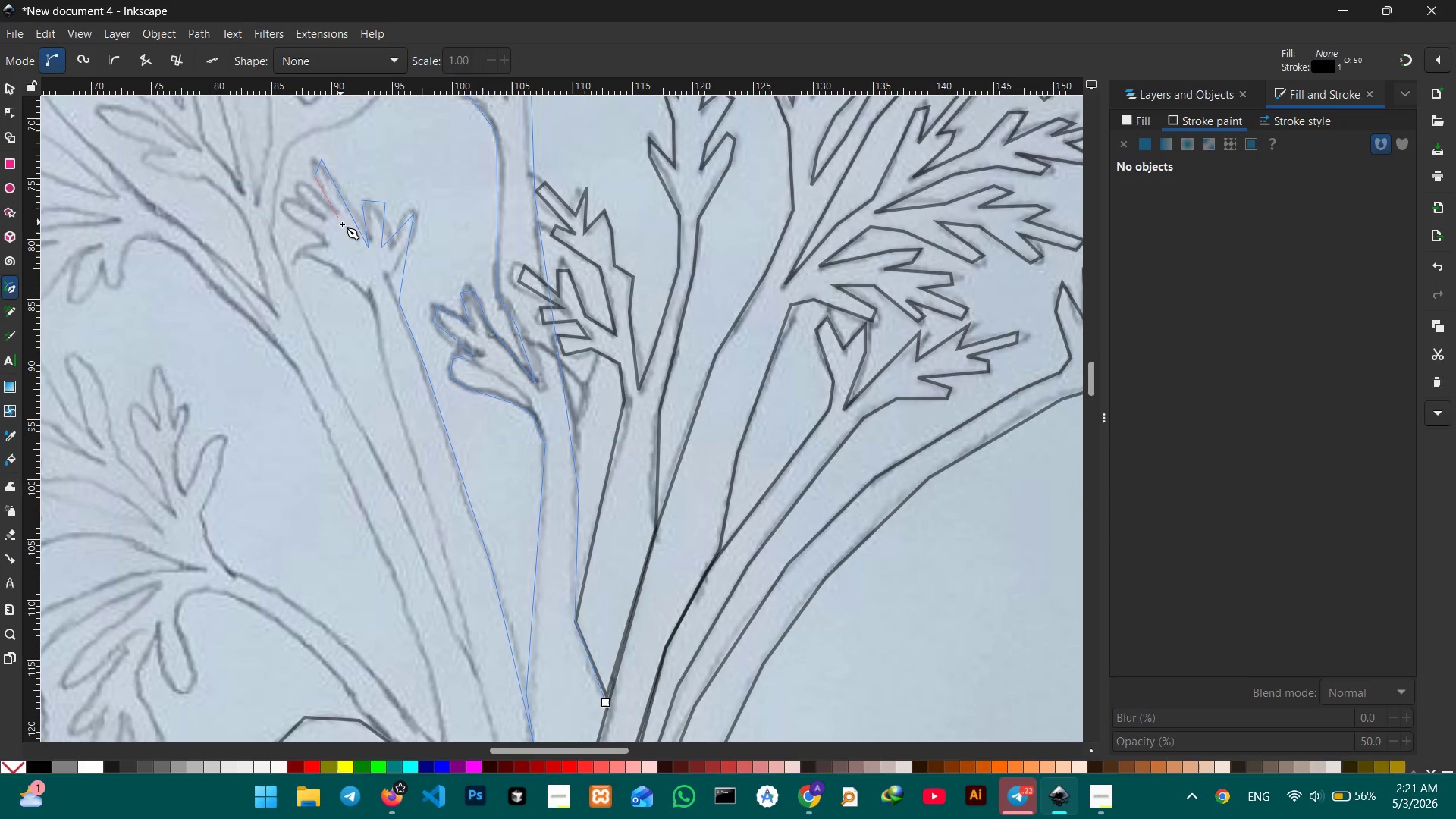 
triple_click([344, 228])
 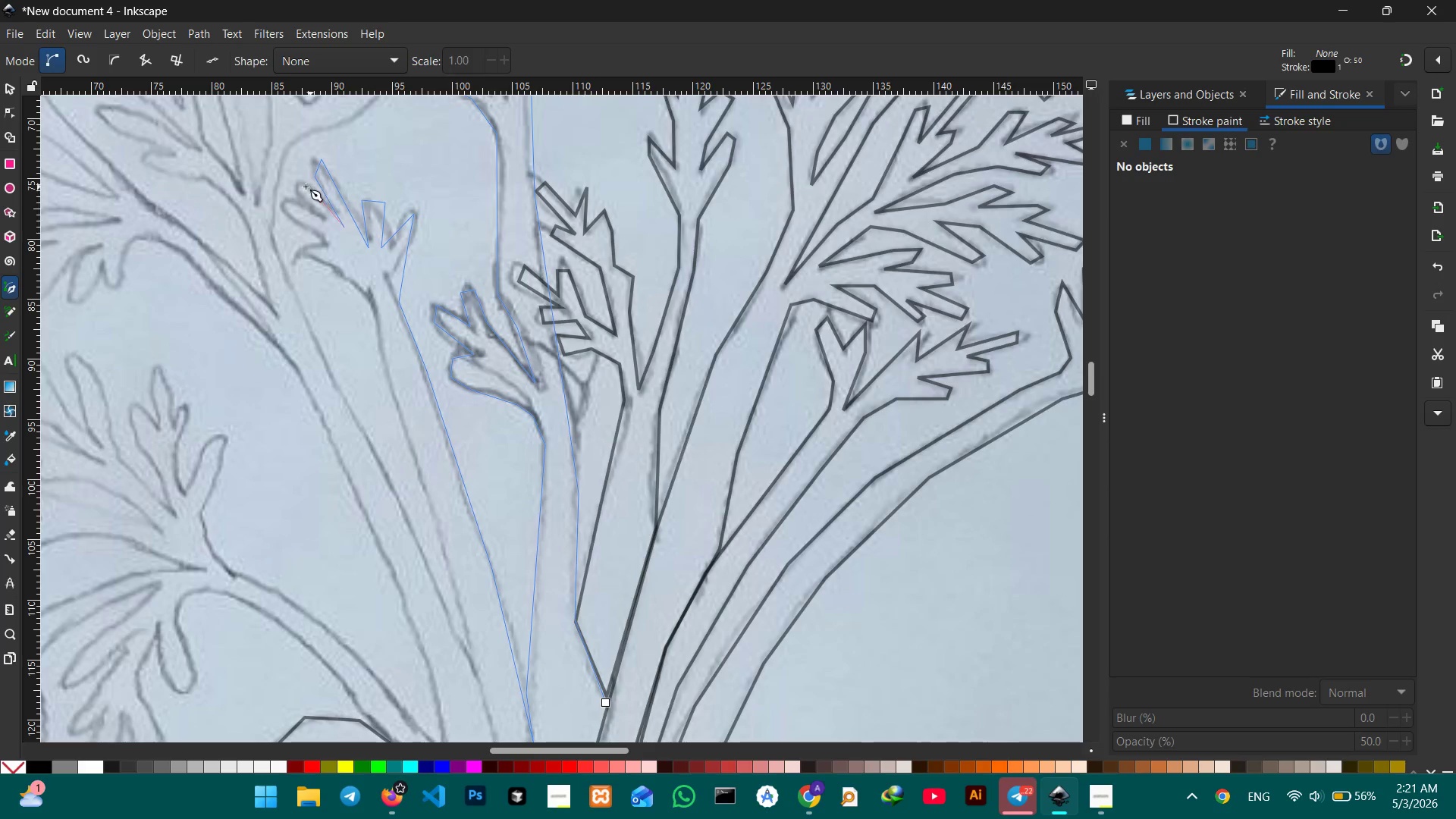 
left_click([295, 182])
 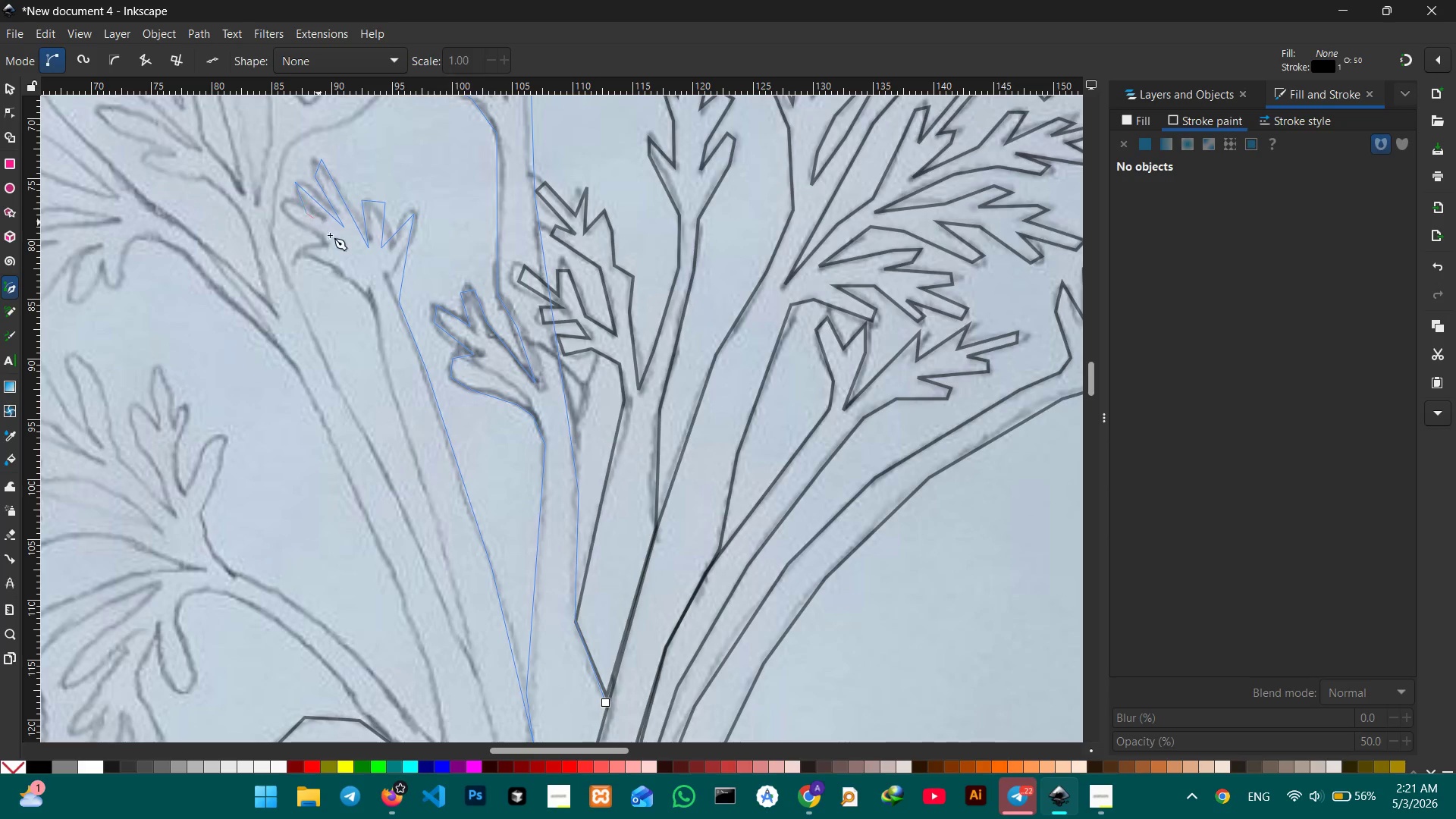 
double_click([347, 260])
 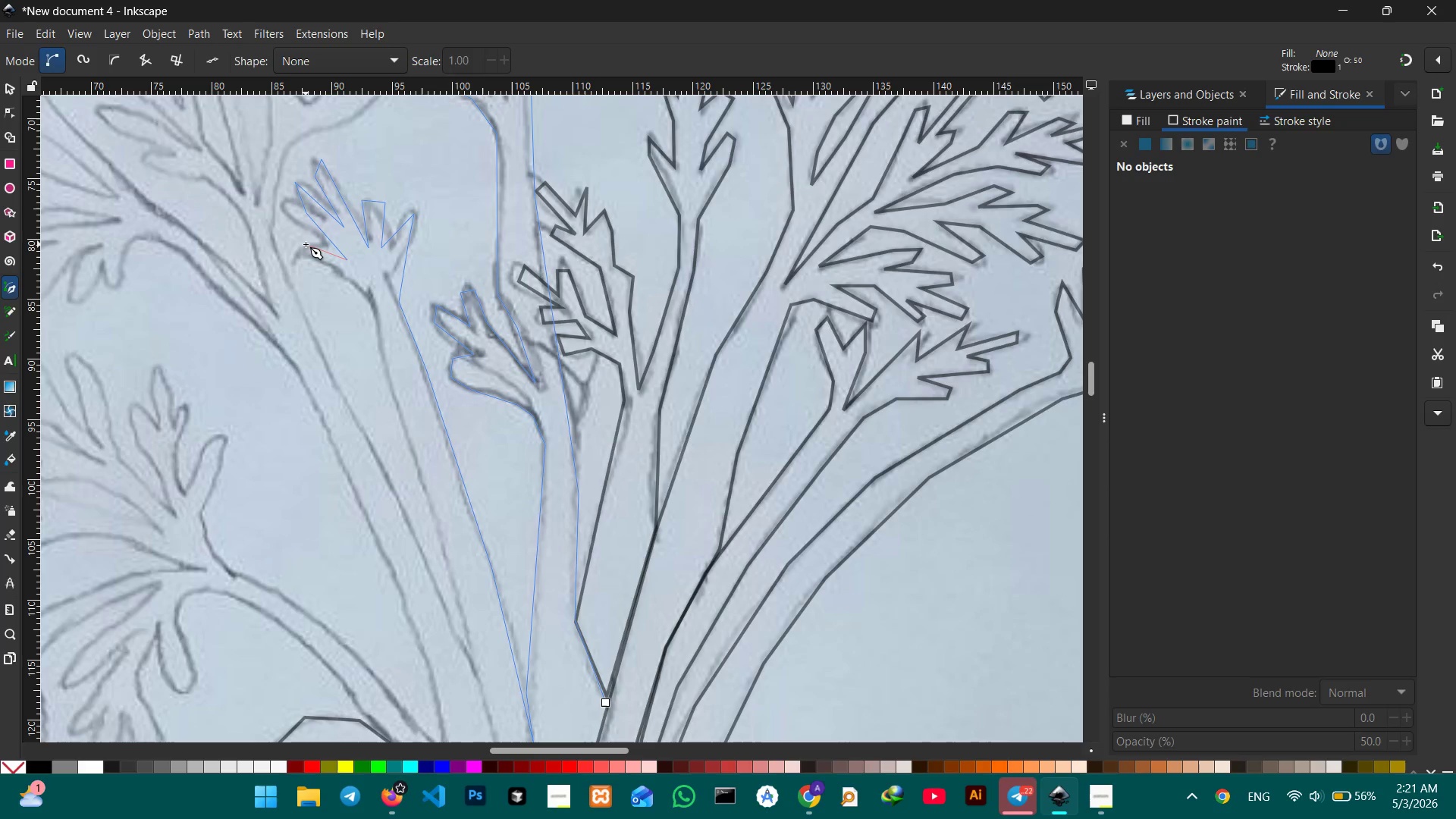 
triple_click([306, 245])
 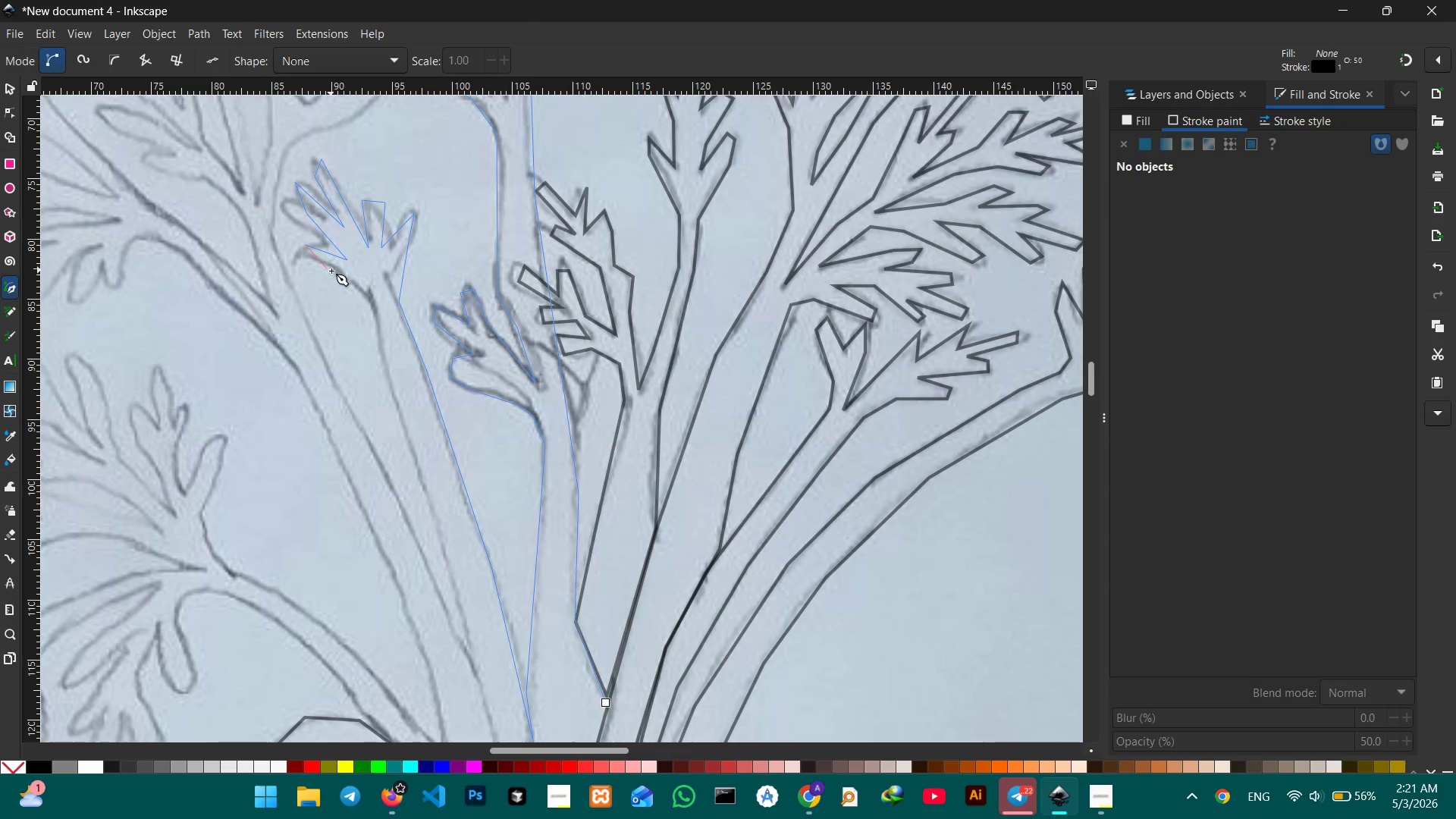 
triple_click([331, 271])
 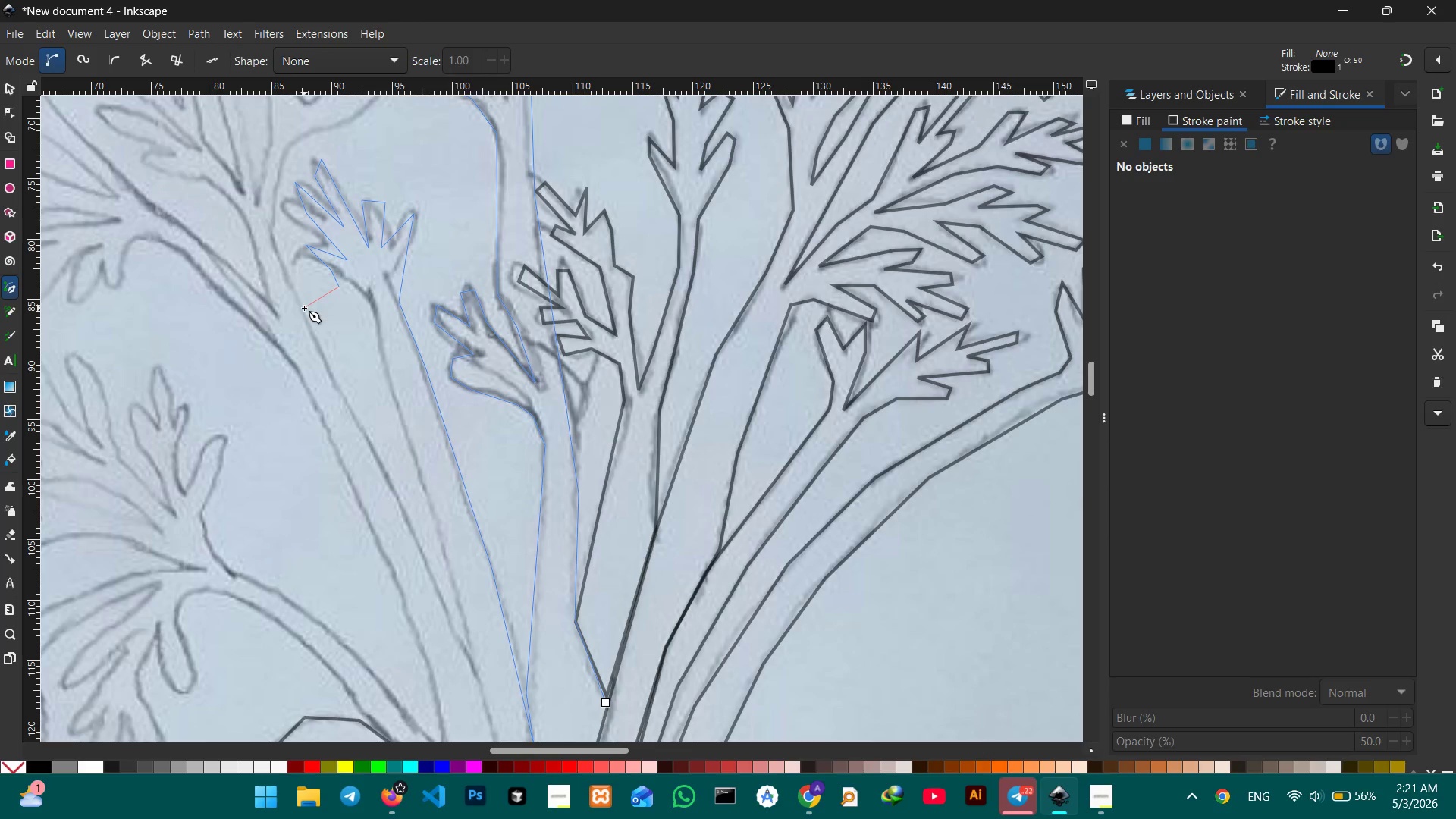 
left_click([316, 304])
 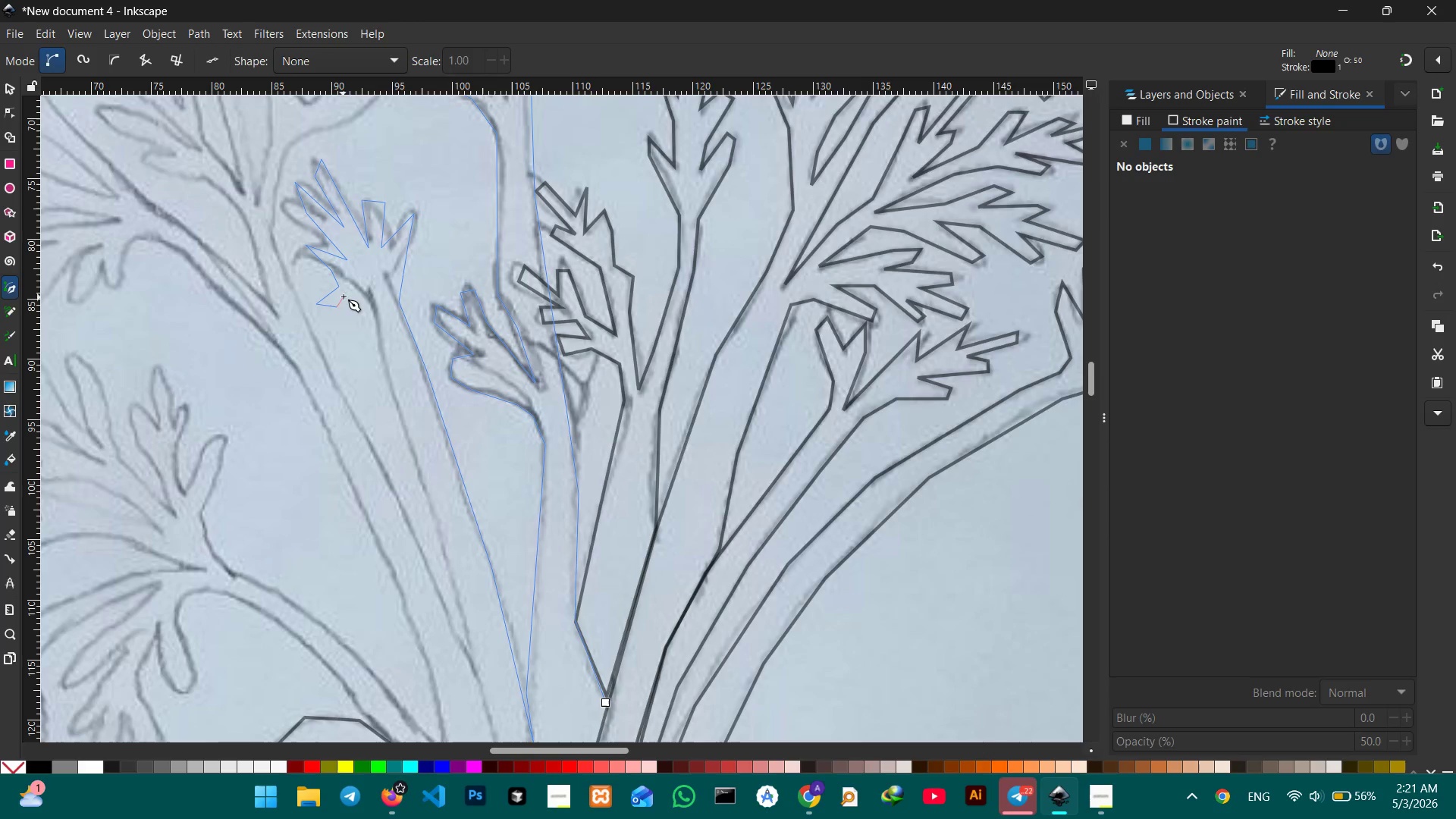 
double_click([349, 291])
 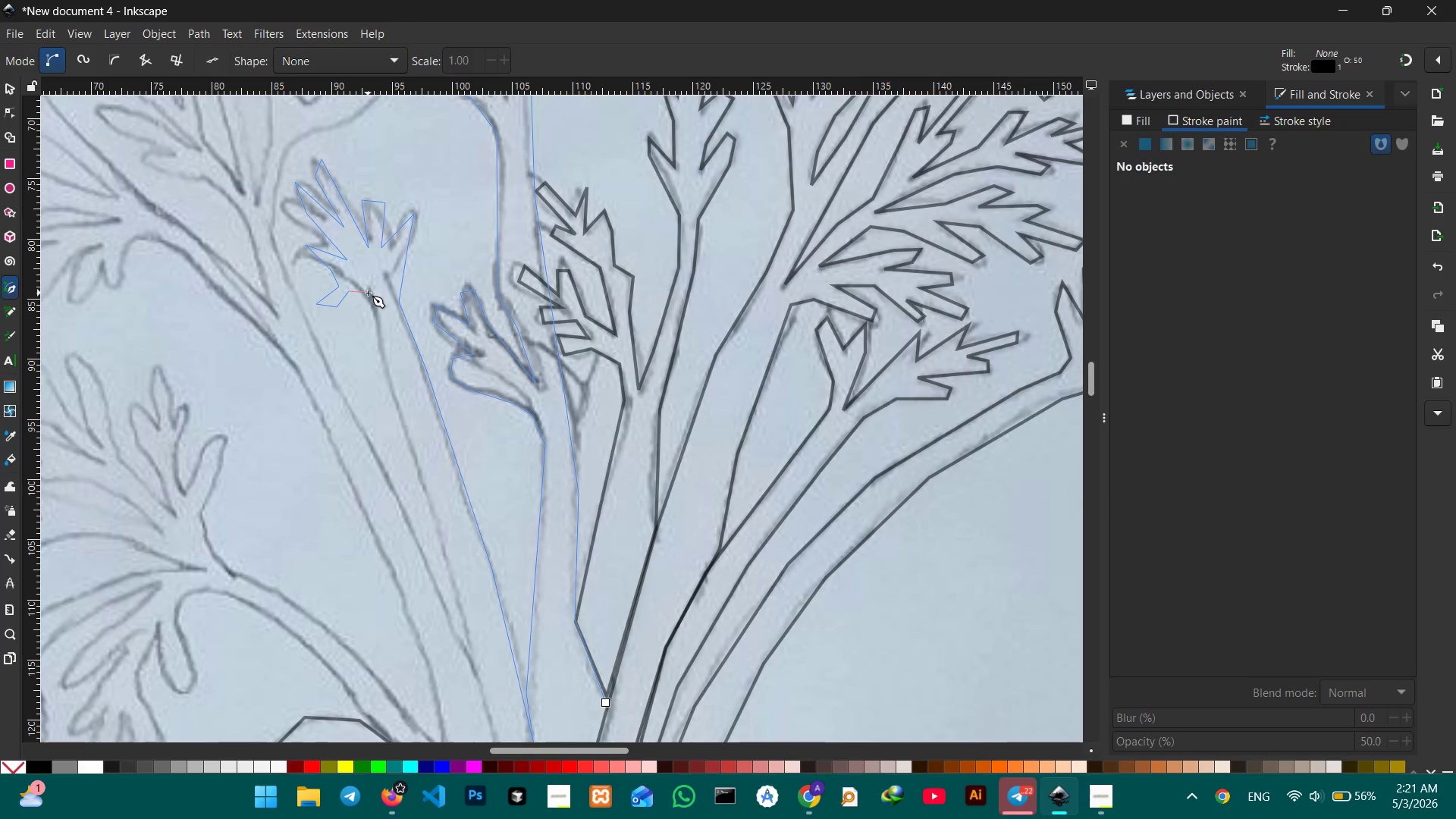 
triple_click([368, 293])
 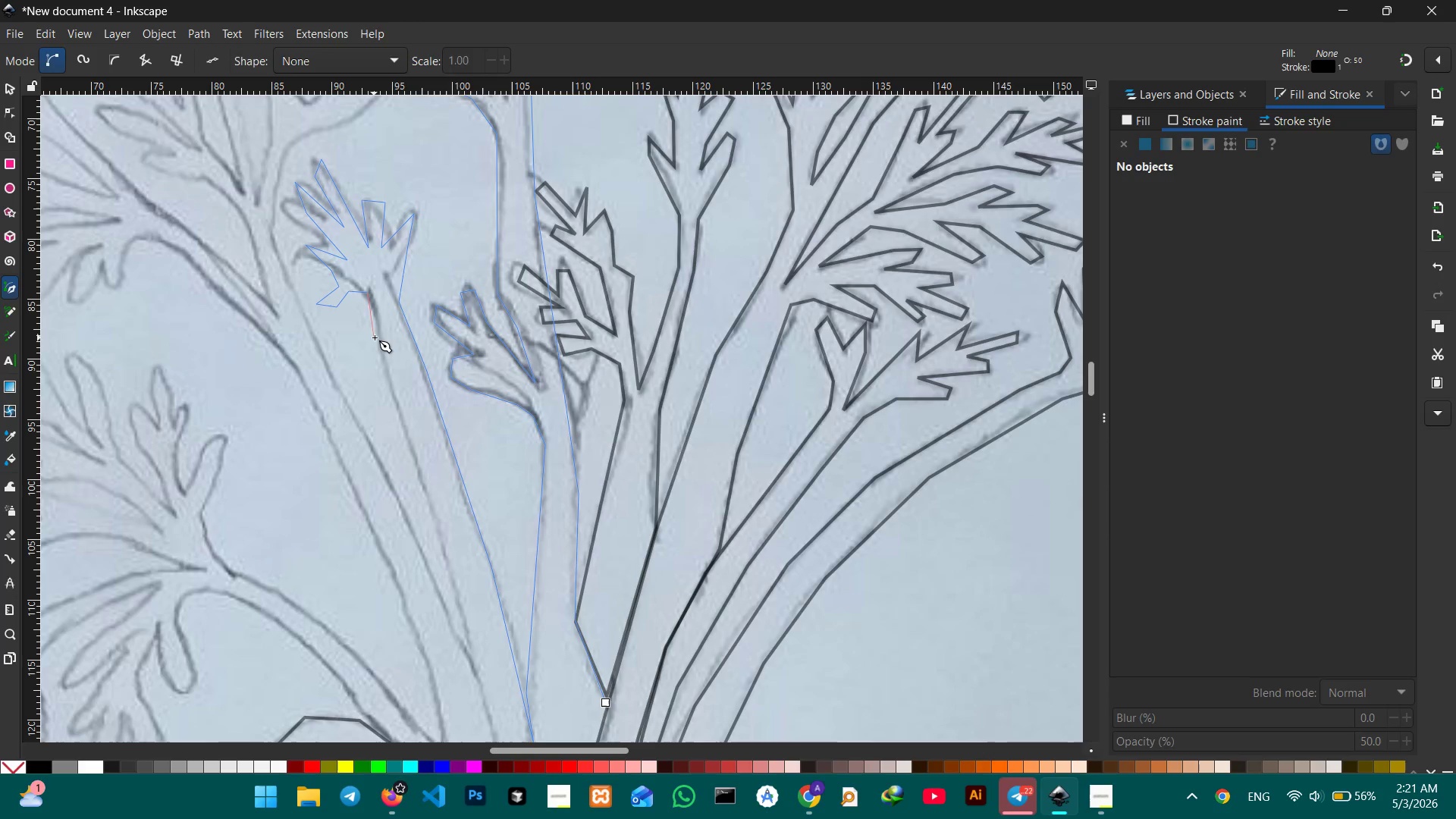 
left_click([377, 337])
 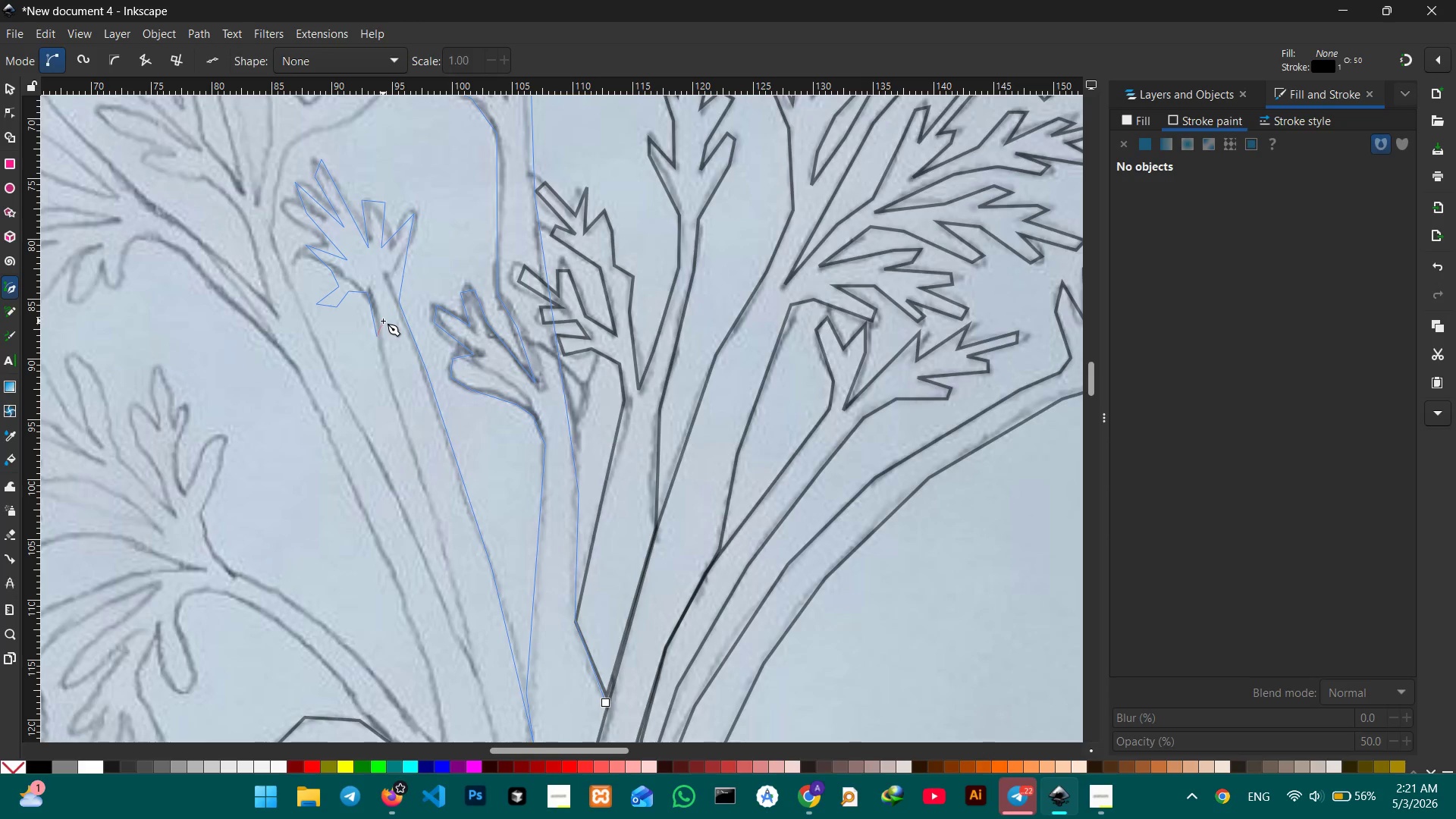 
scroll: coordinate [383, 321], scroll_direction: down, amount: 3.0
 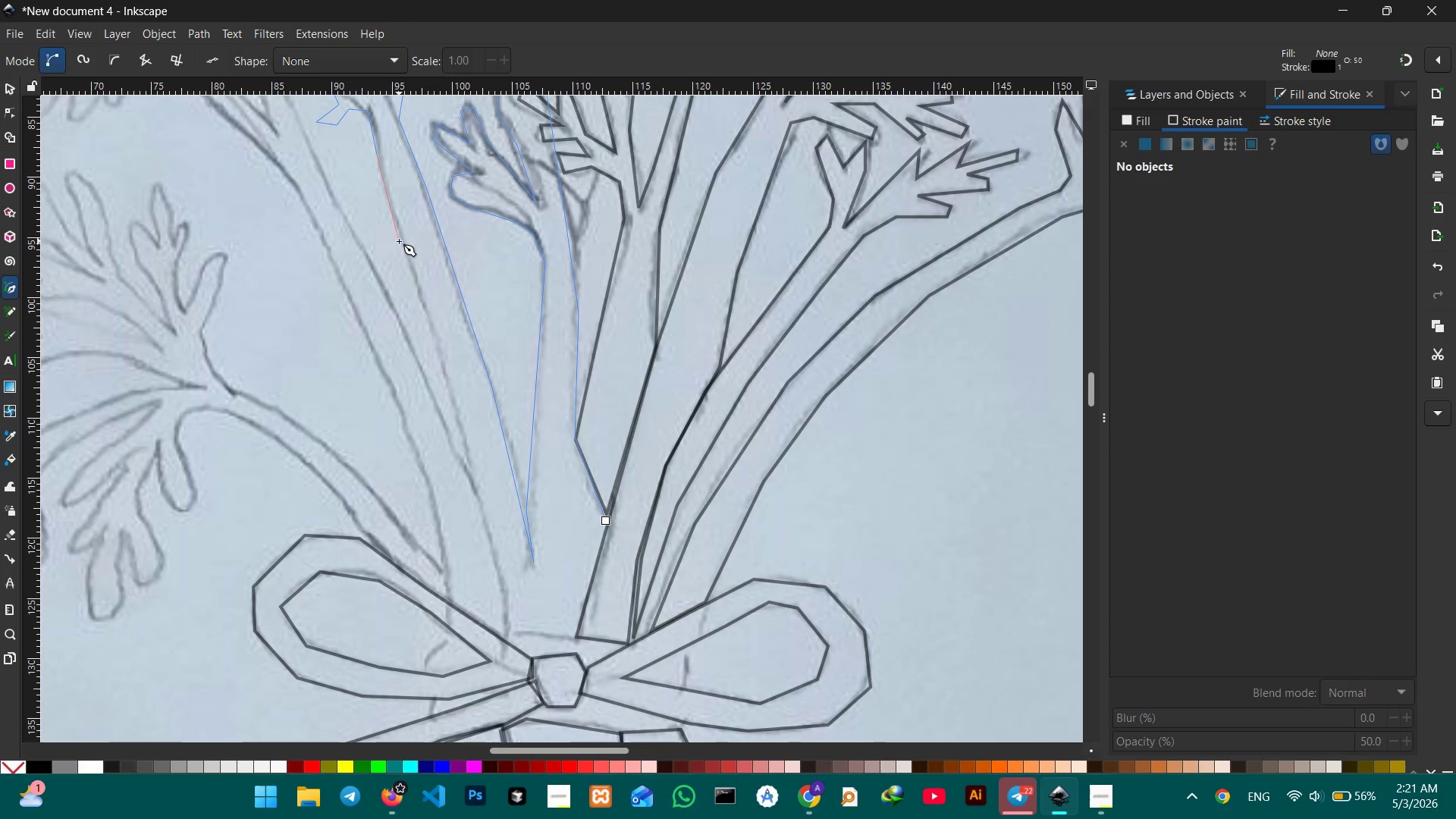 
left_click([402, 240])
 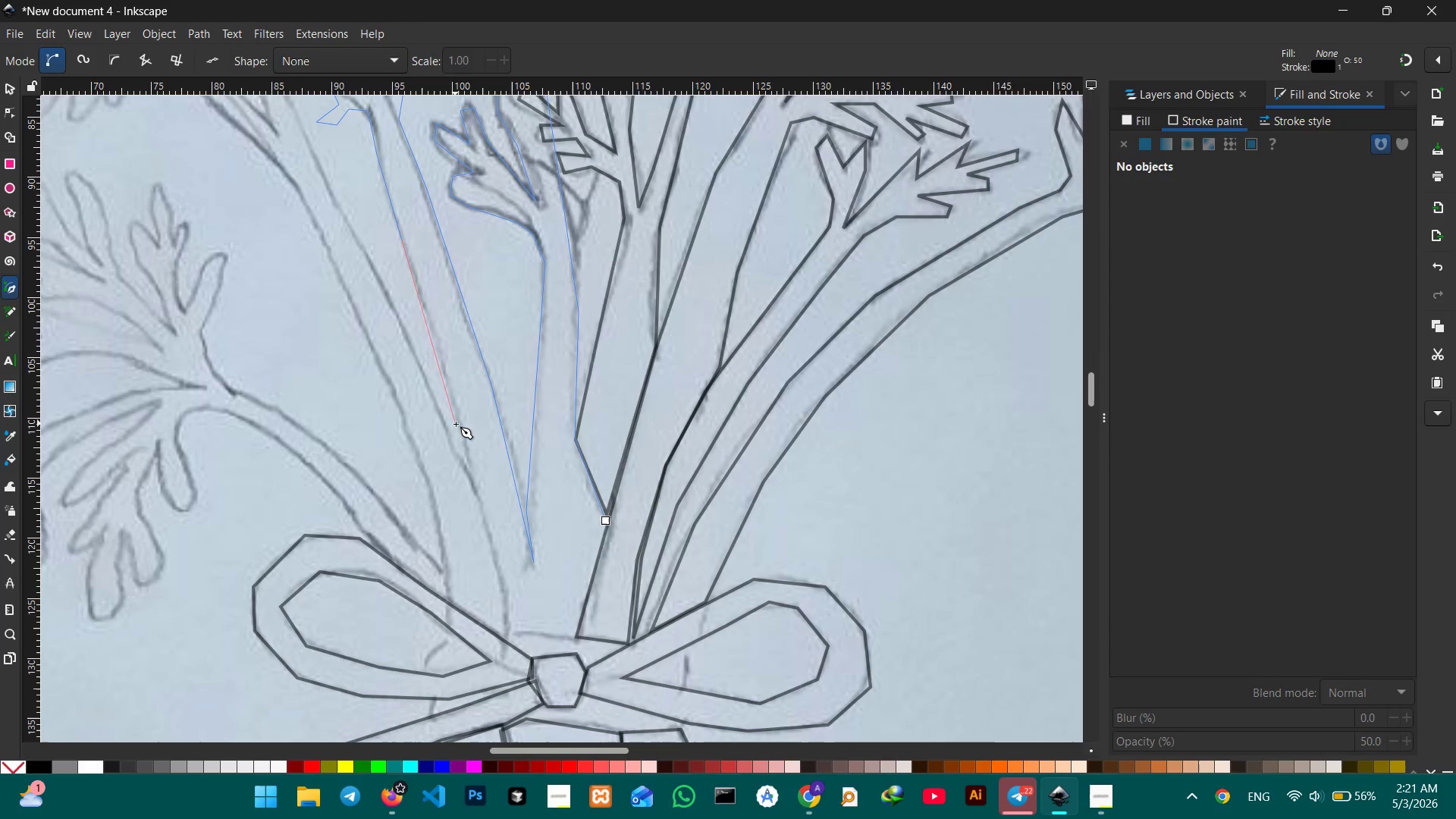 
left_click([463, 432])
 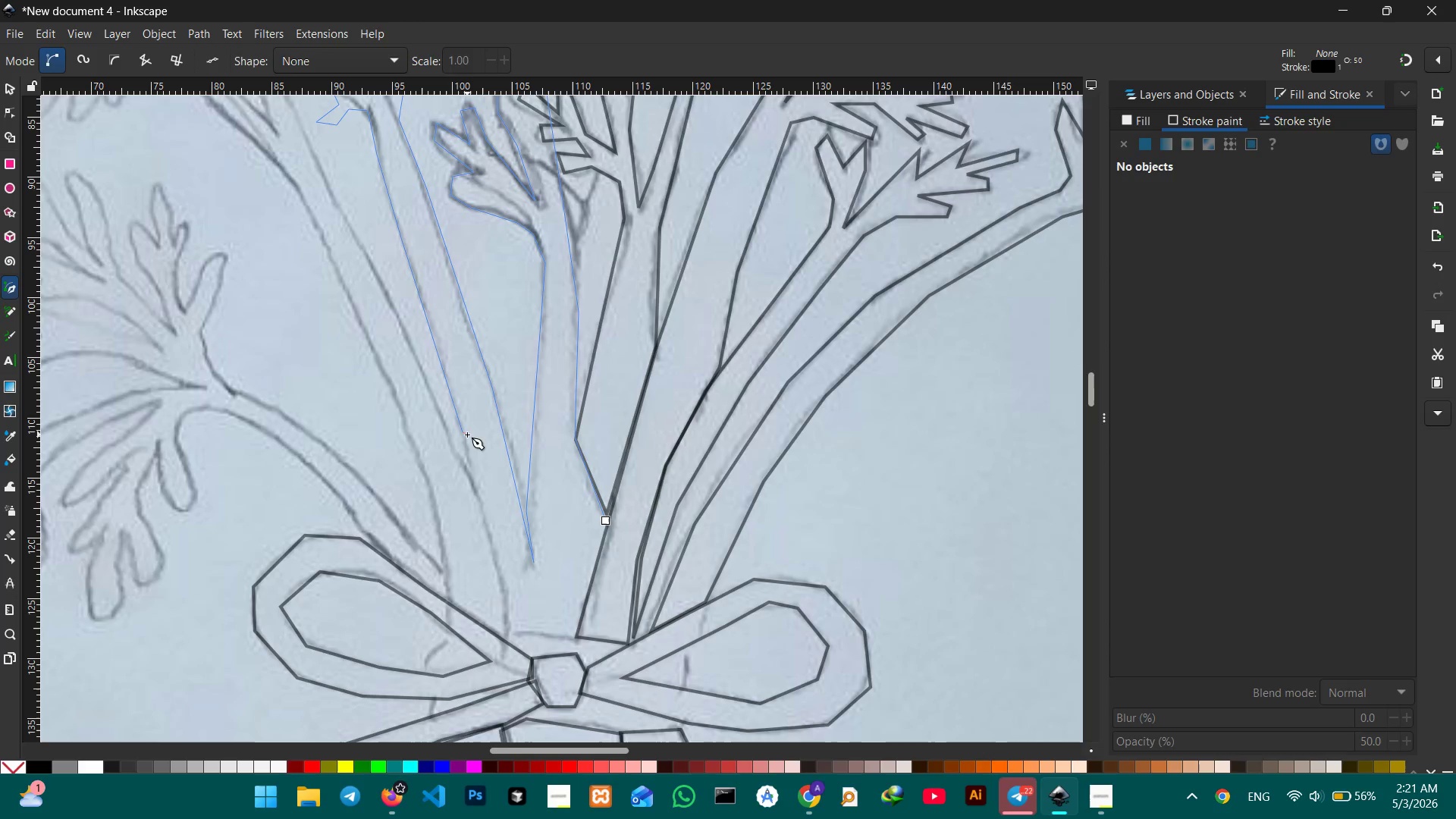 
scroll: coordinate [467, 435], scroll_direction: down, amount: 1.0
 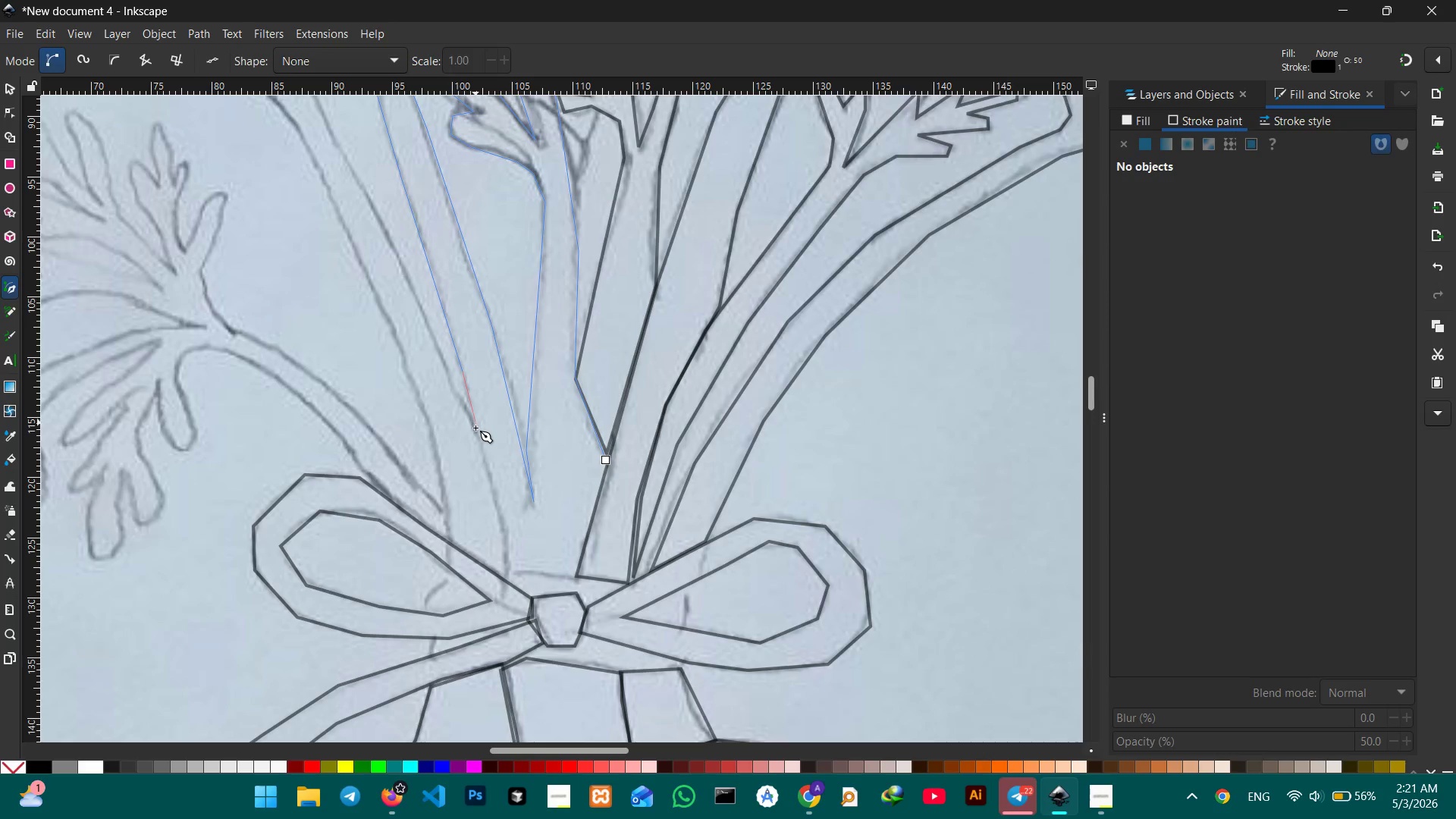 
left_click([475, 430])
 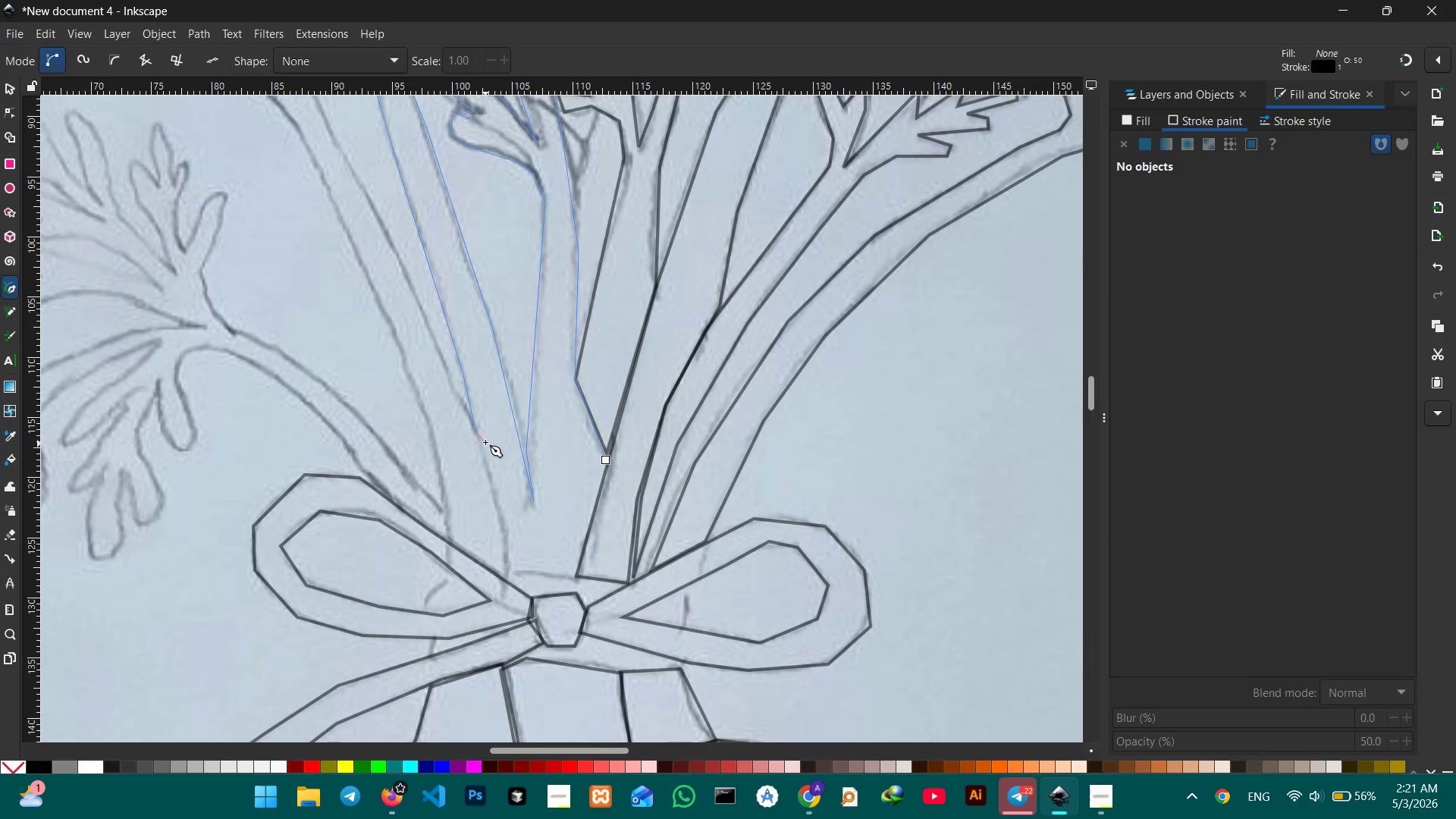 
scroll: coordinate [485, 441], scroll_direction: down, amount: 1.0
 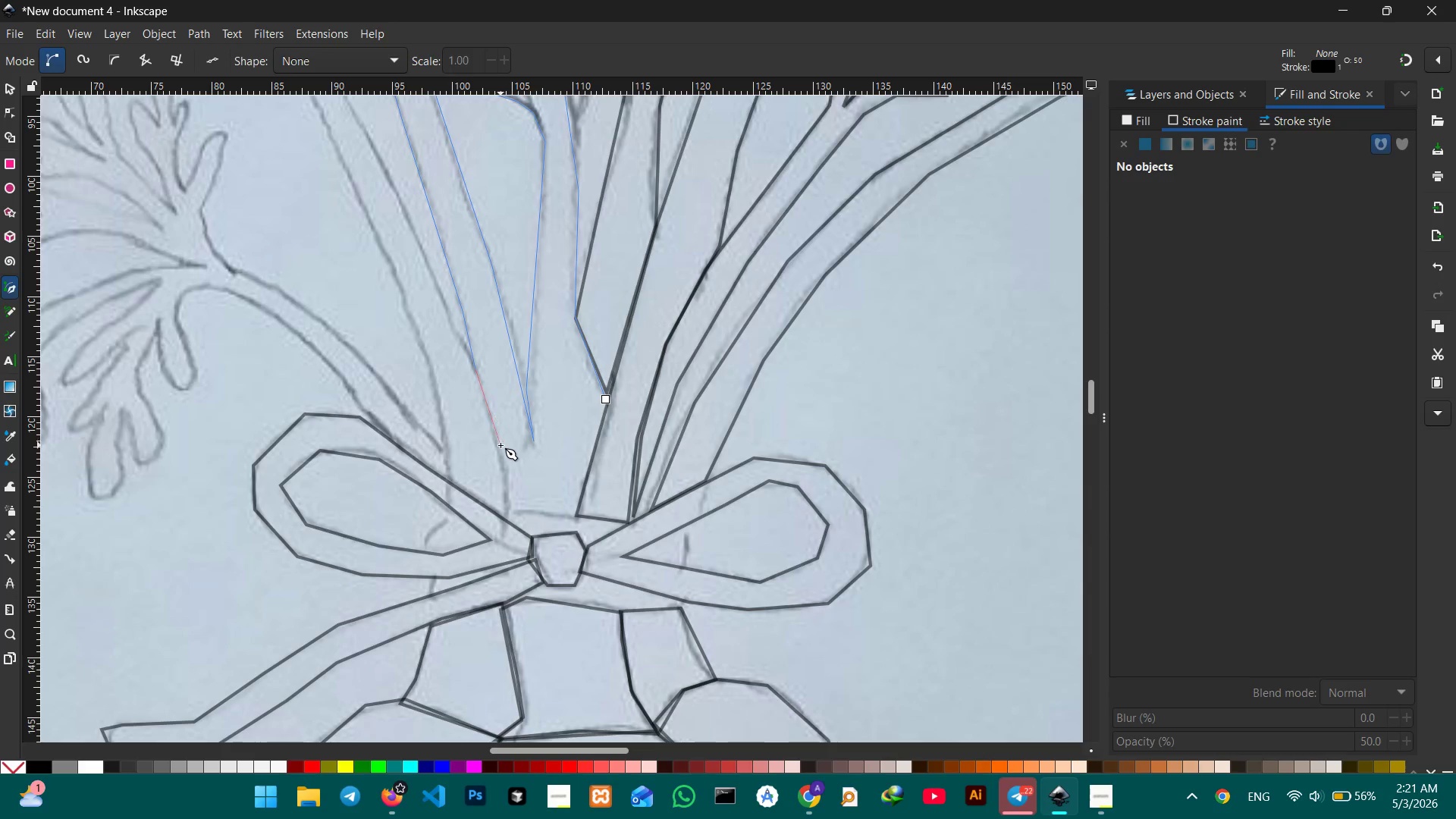 
left_click([500, 445])
 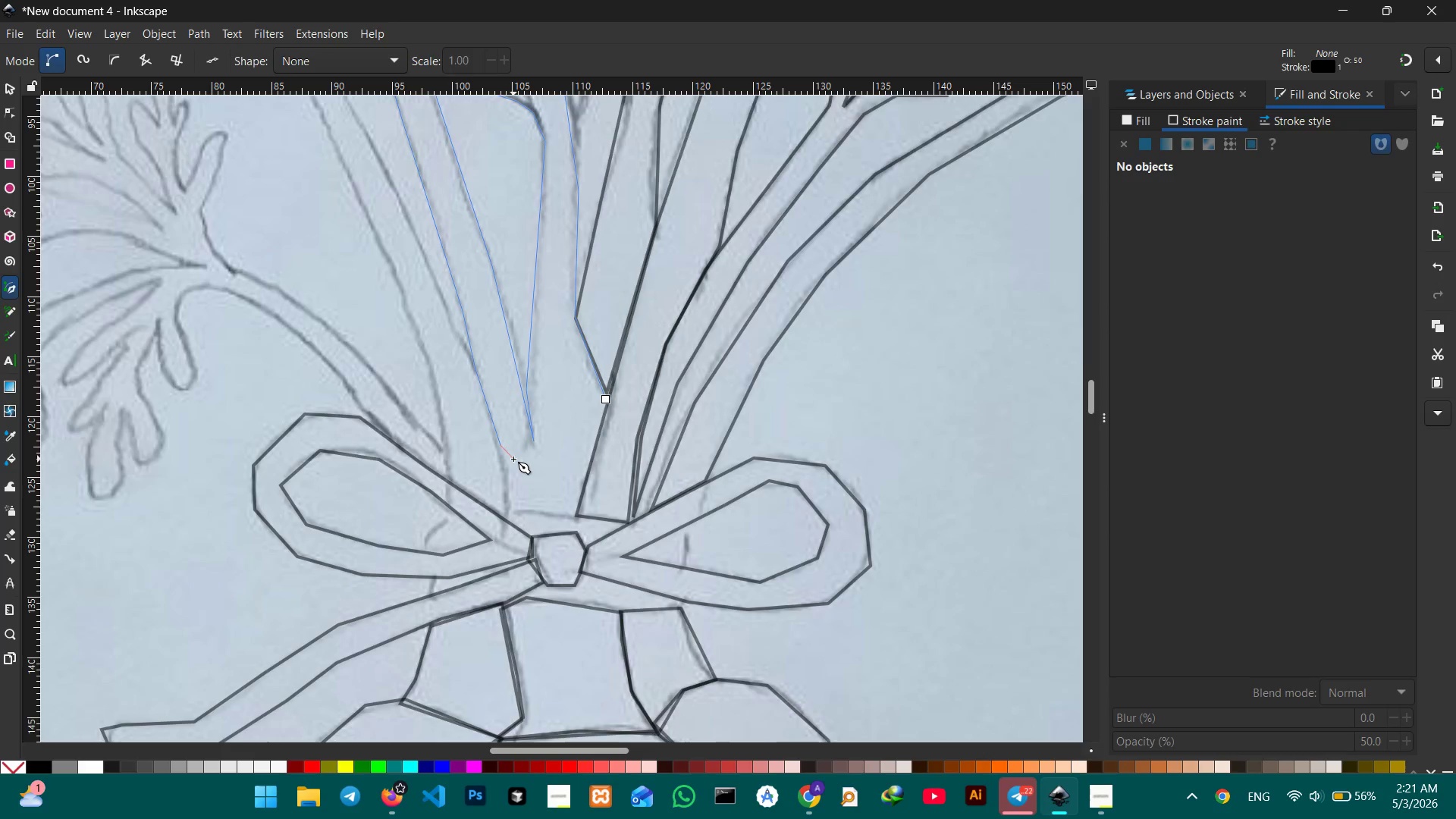 
scroll: coordinate [513, 459], scroll_direction: down, amount: 1.0
 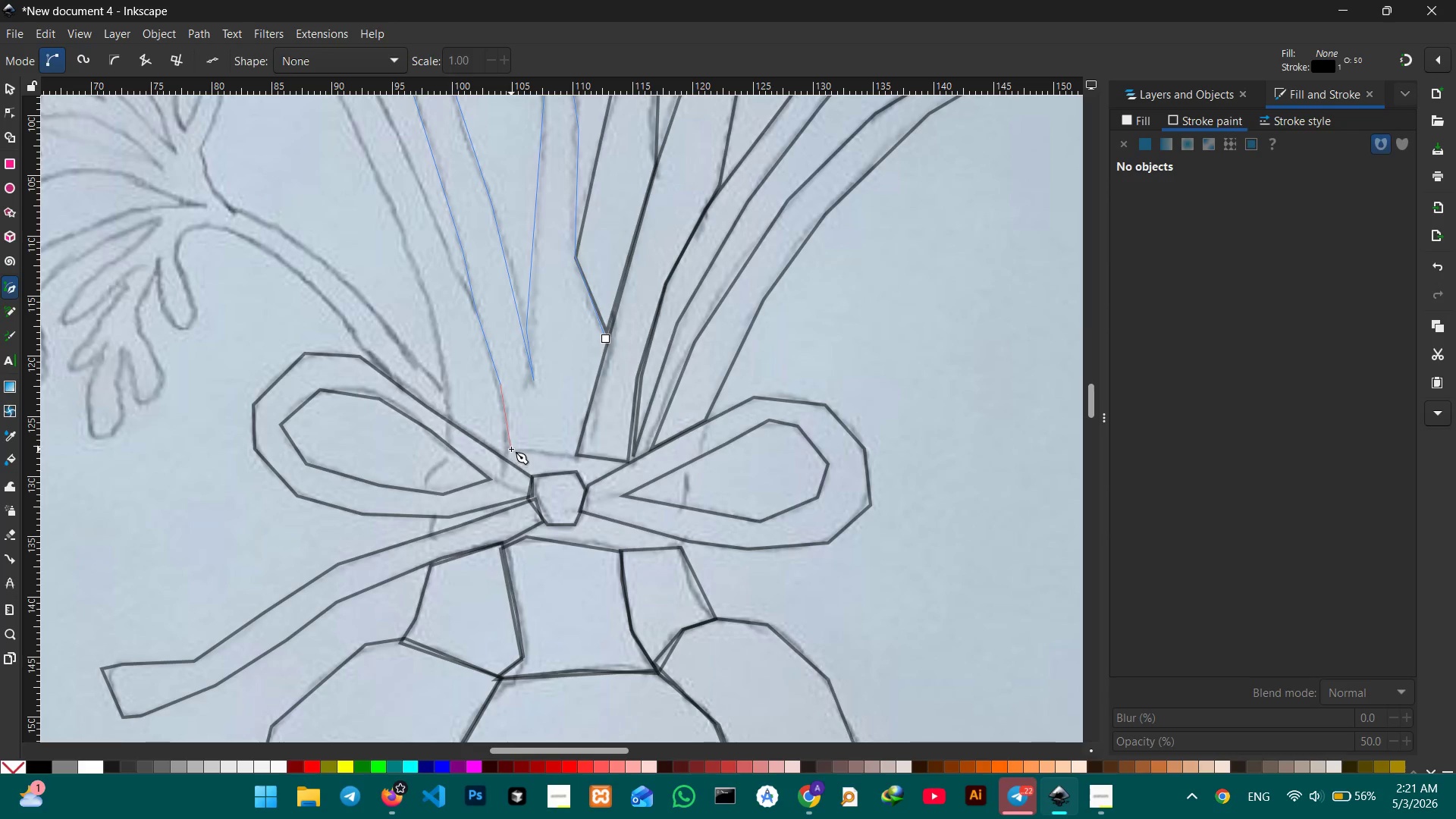 
left_click([507, 451])
 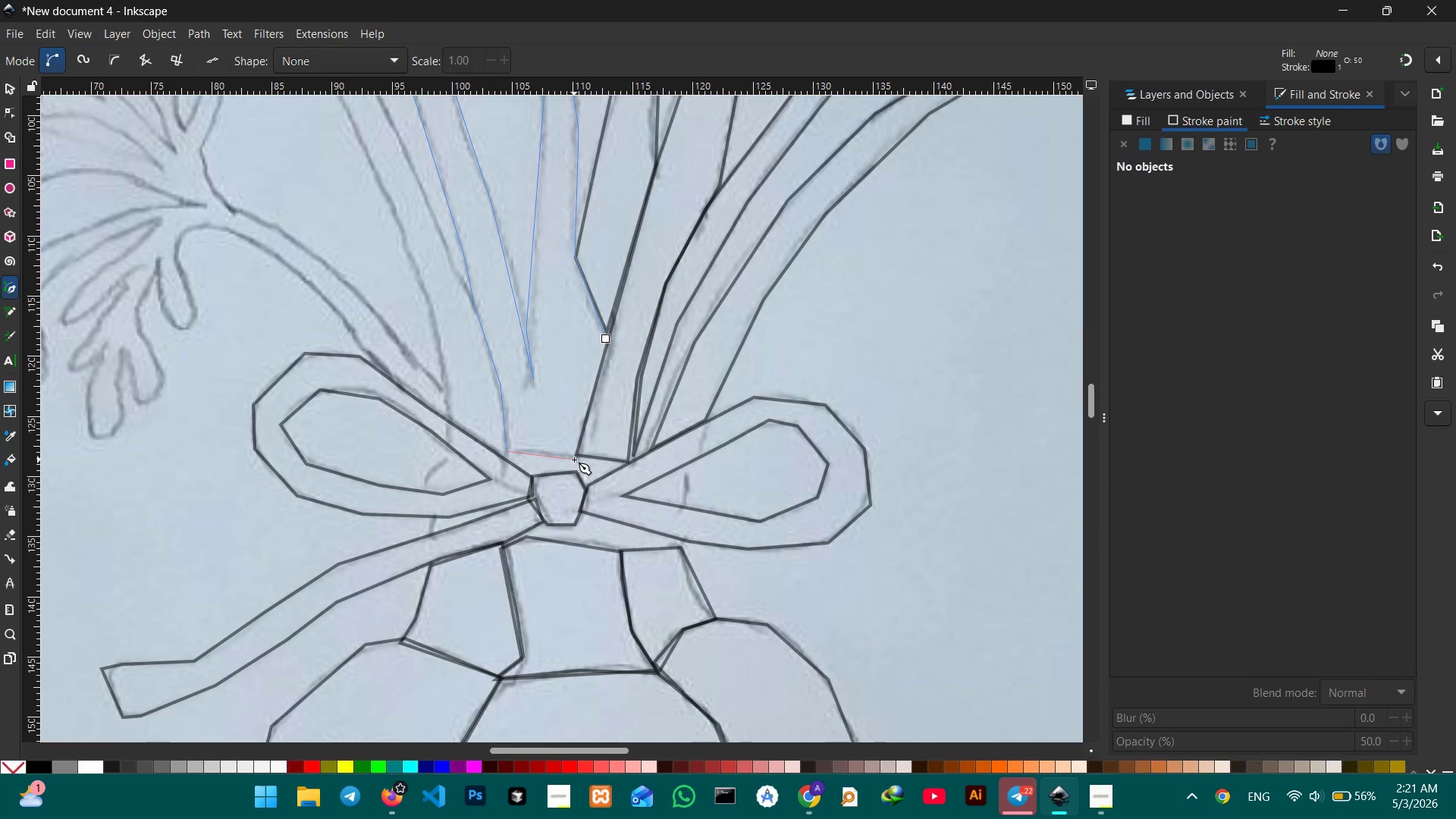 
left_click([575, 456])
 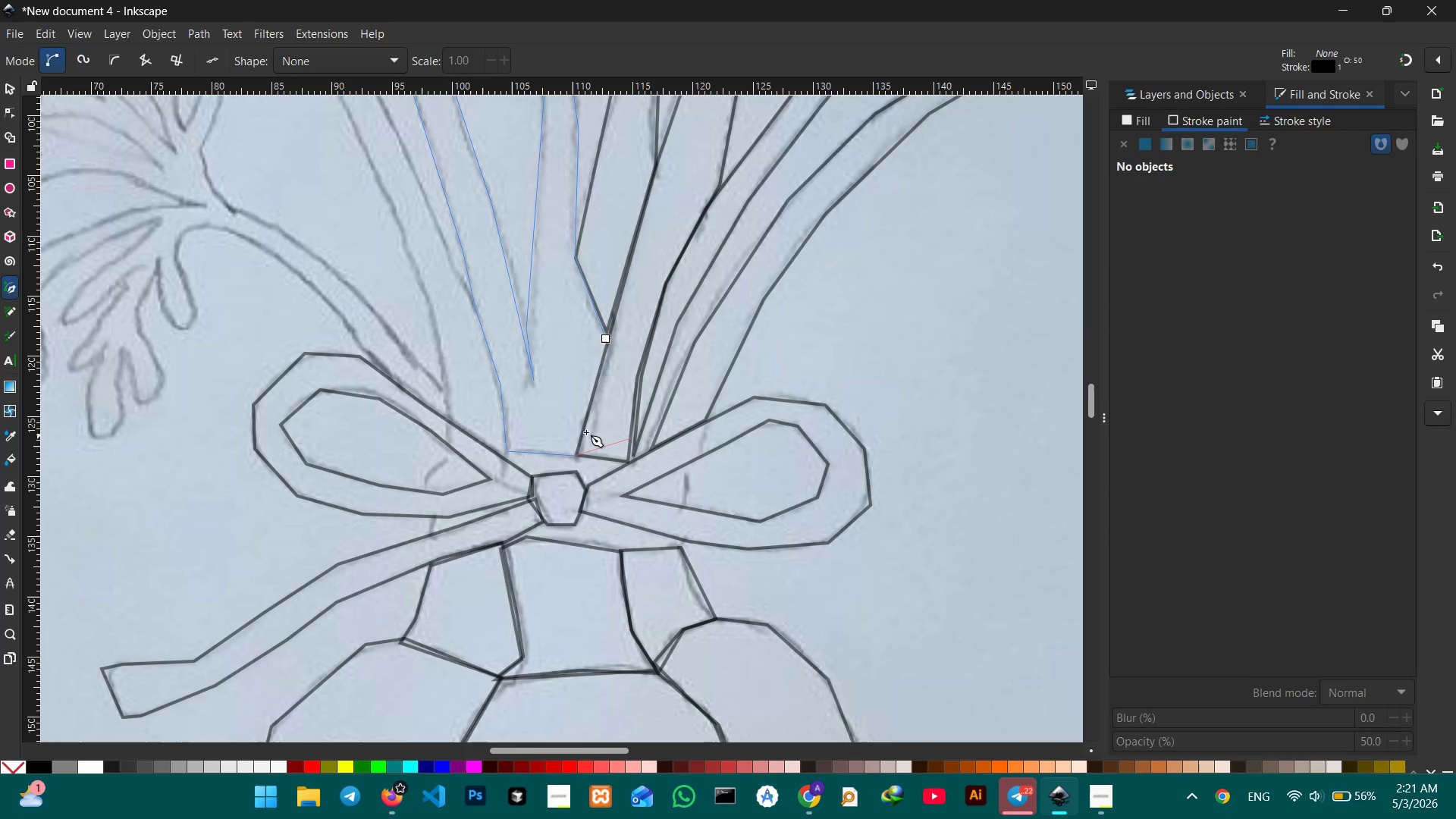 
scroll: coordinate [572, 431], scroll_direction: up, amount: 1.0
 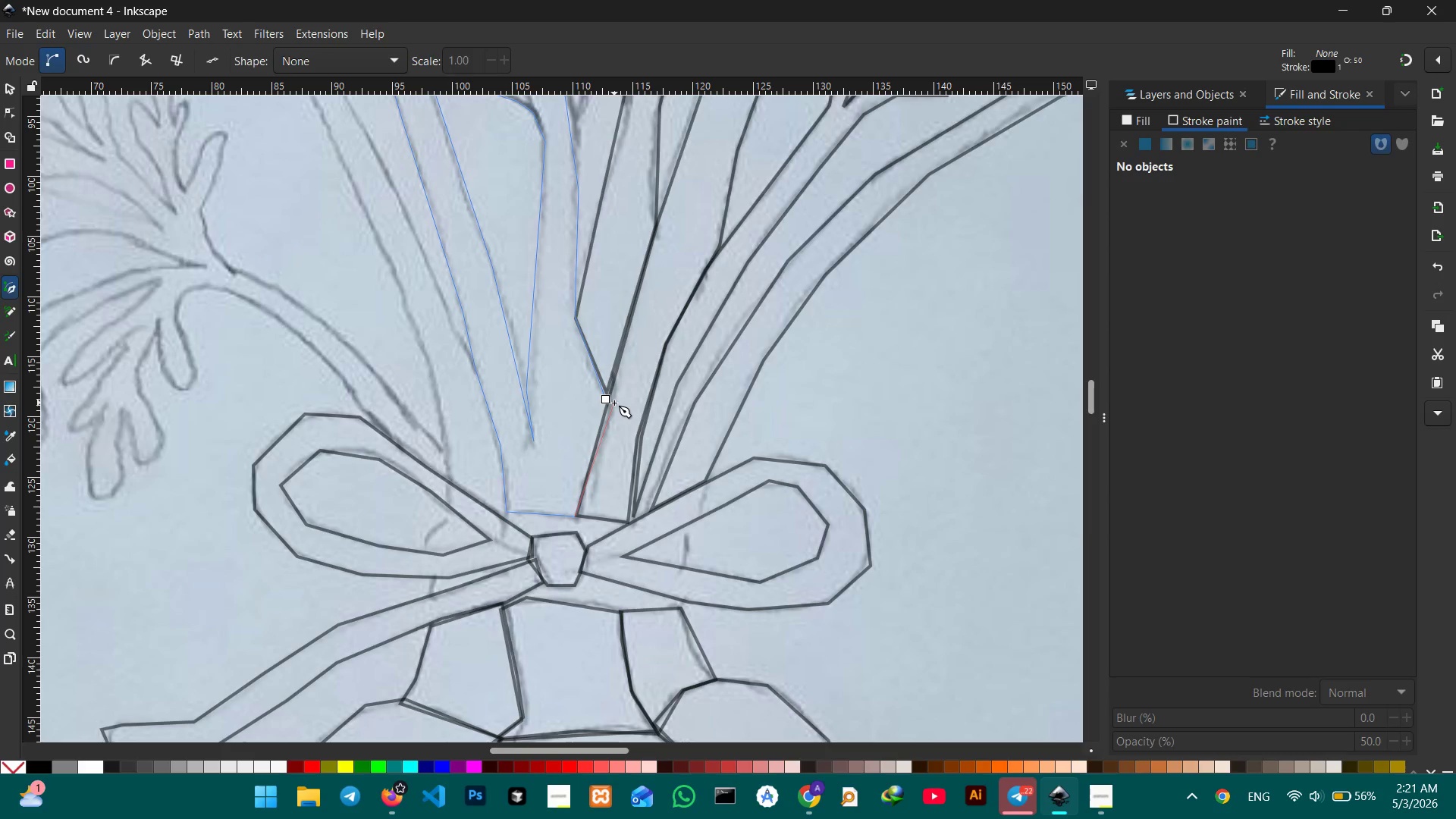 
left_click([607, 400])
 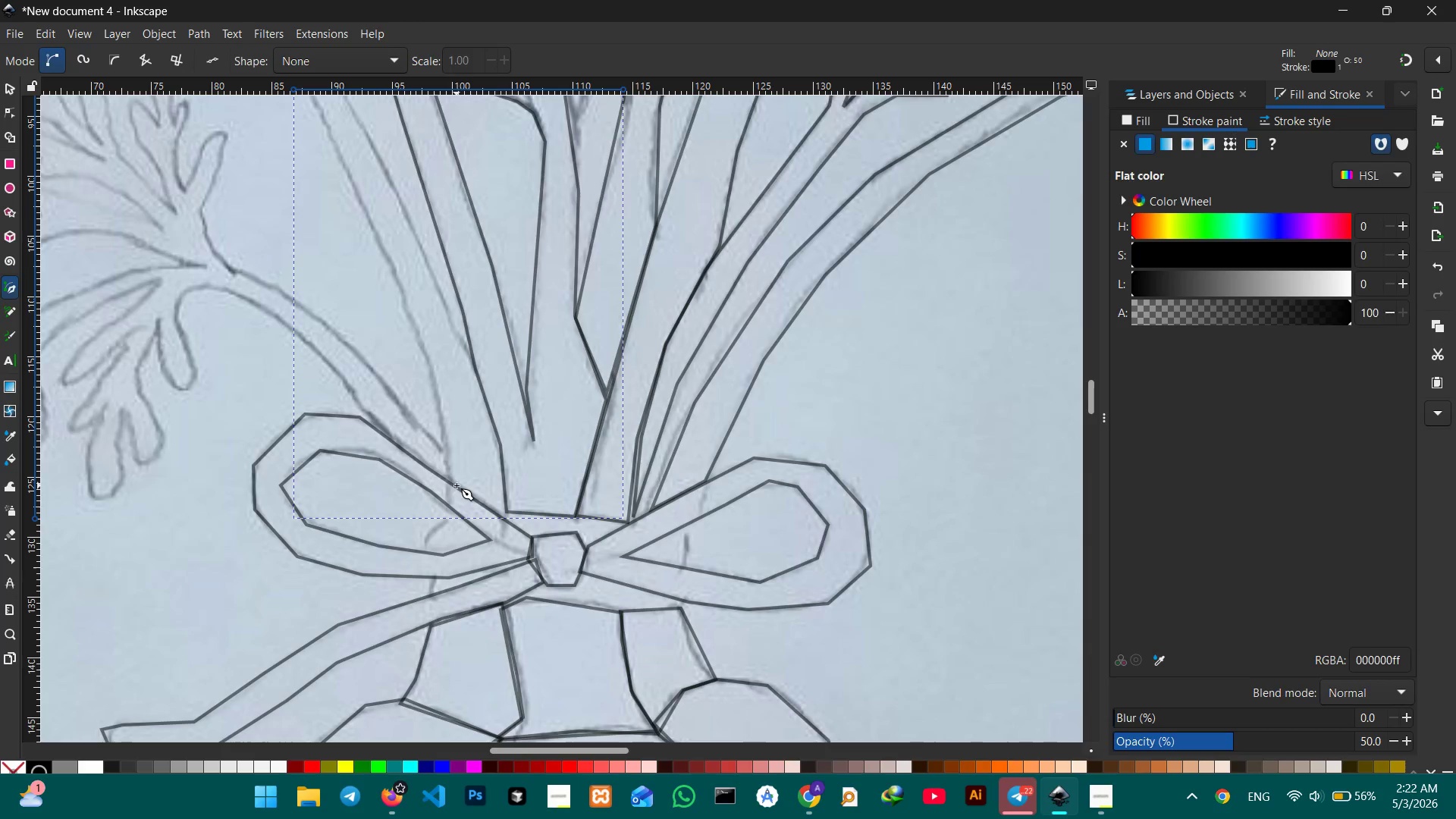 
left_click([448, 481])
 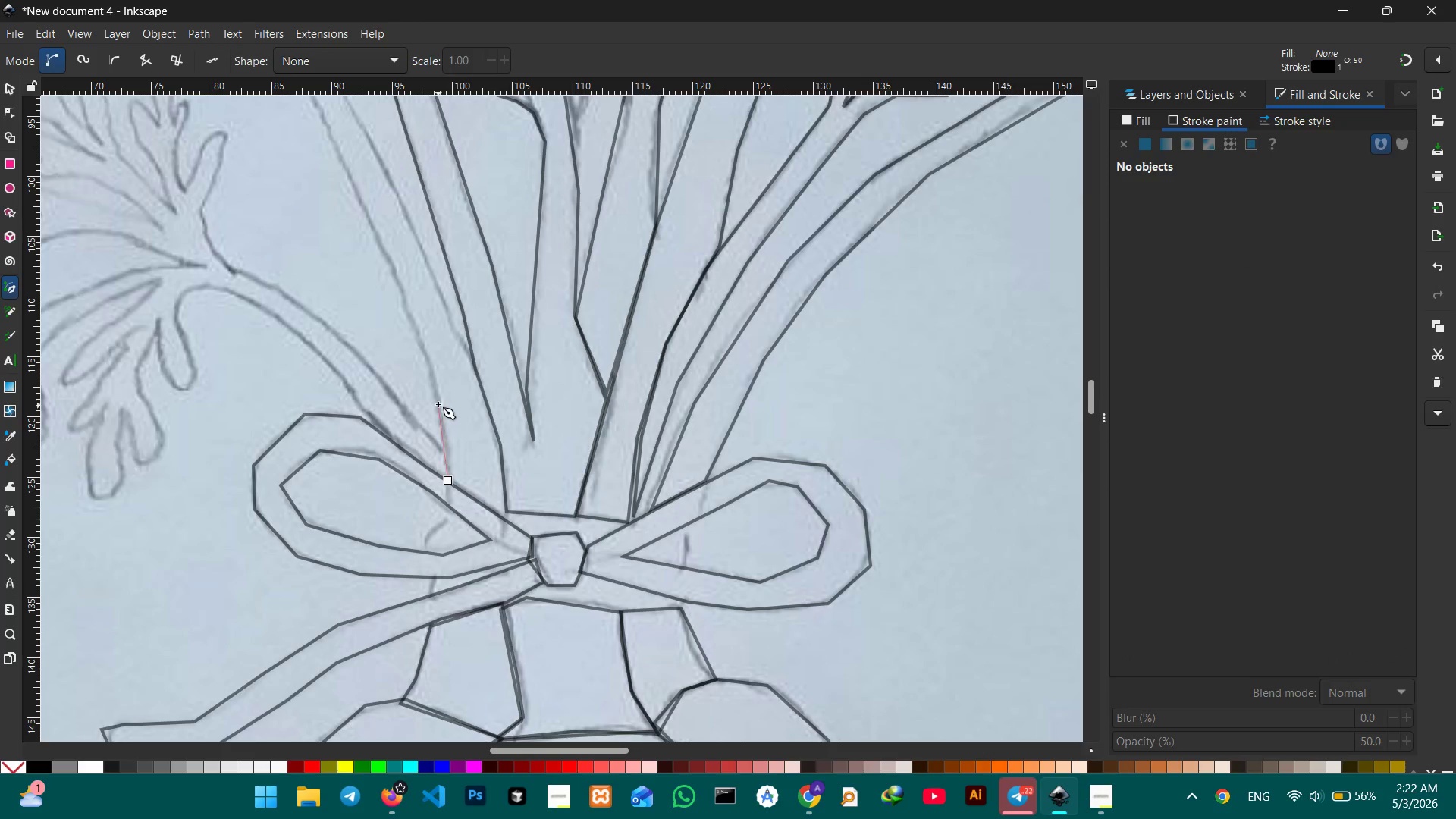 
left_click([437, 395])
 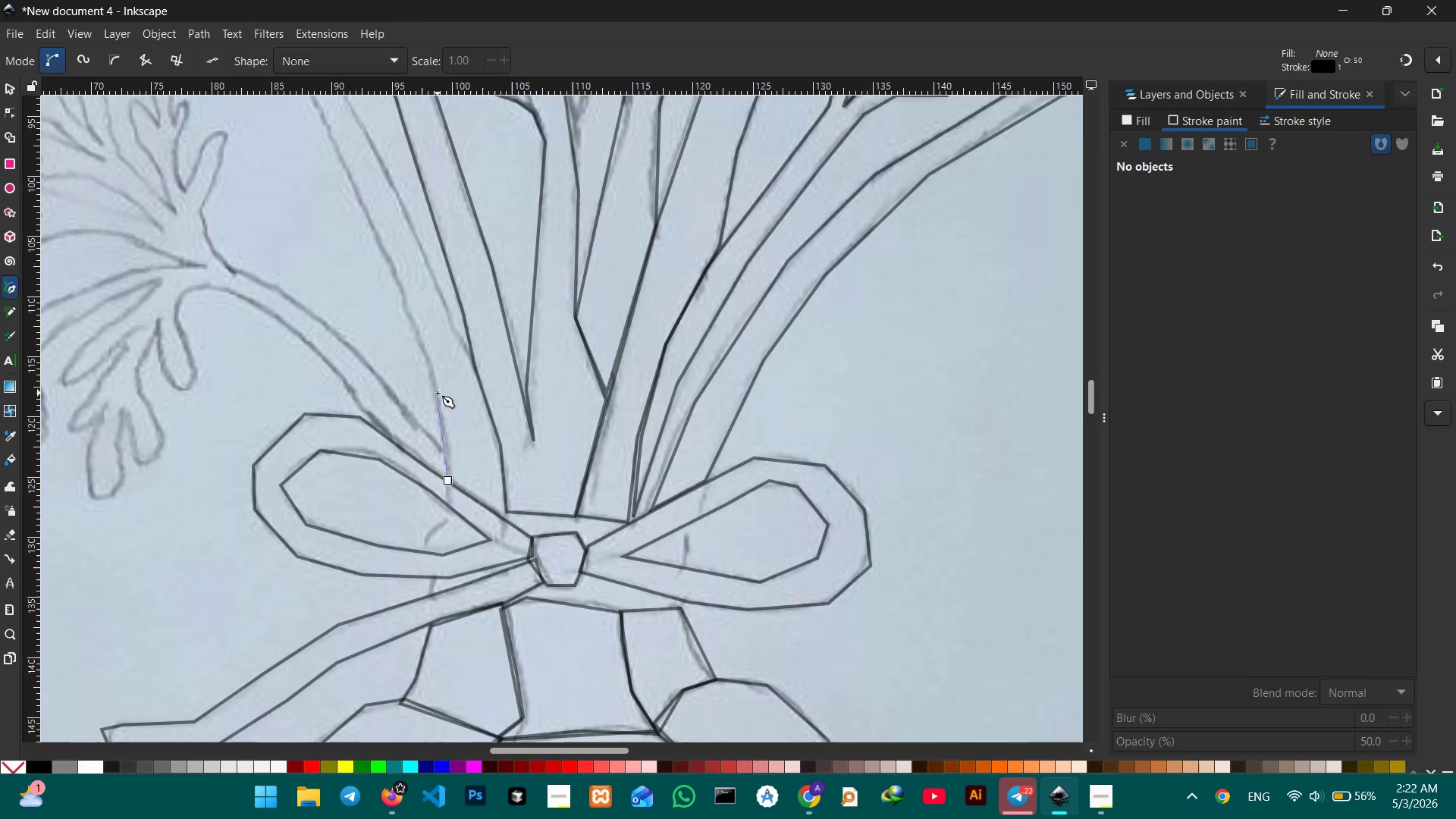 
scroll: coordinate [438, 393], scroll_direction: up, amount: 2.0
 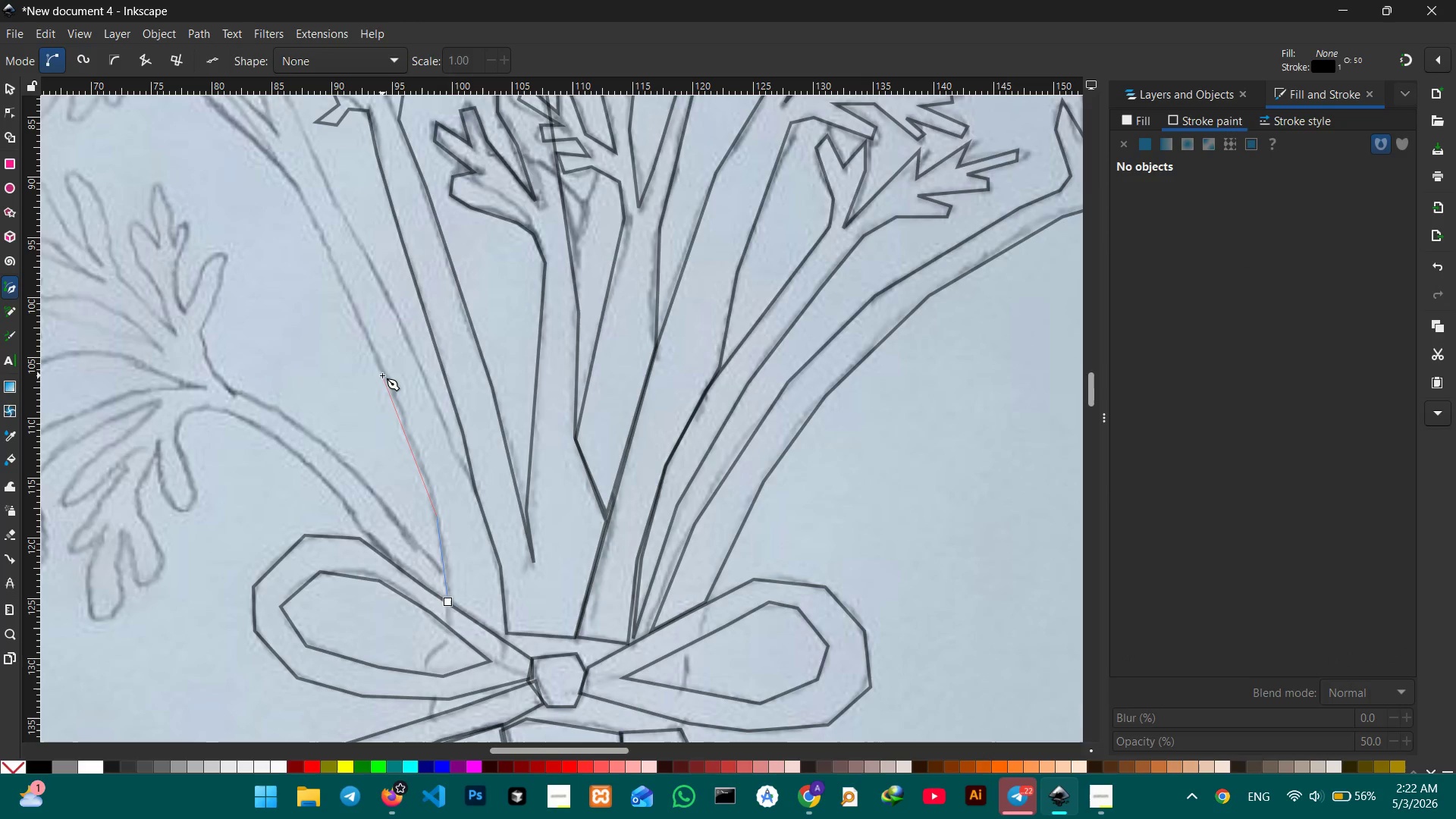 
left_click([383, 373])
 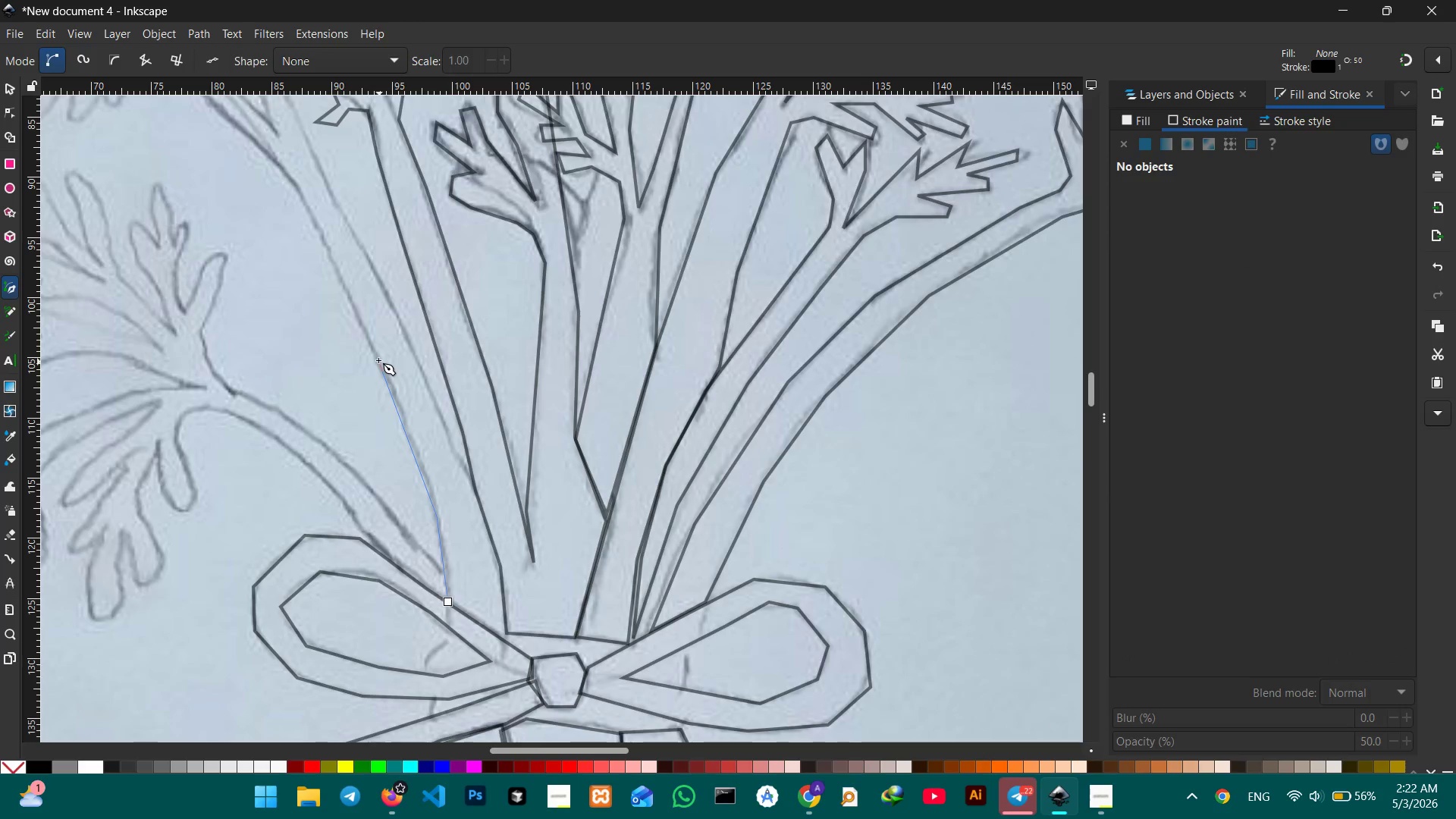 
scroll: coordinate [376, 357], scroll_direction: up, amount: 4.0
 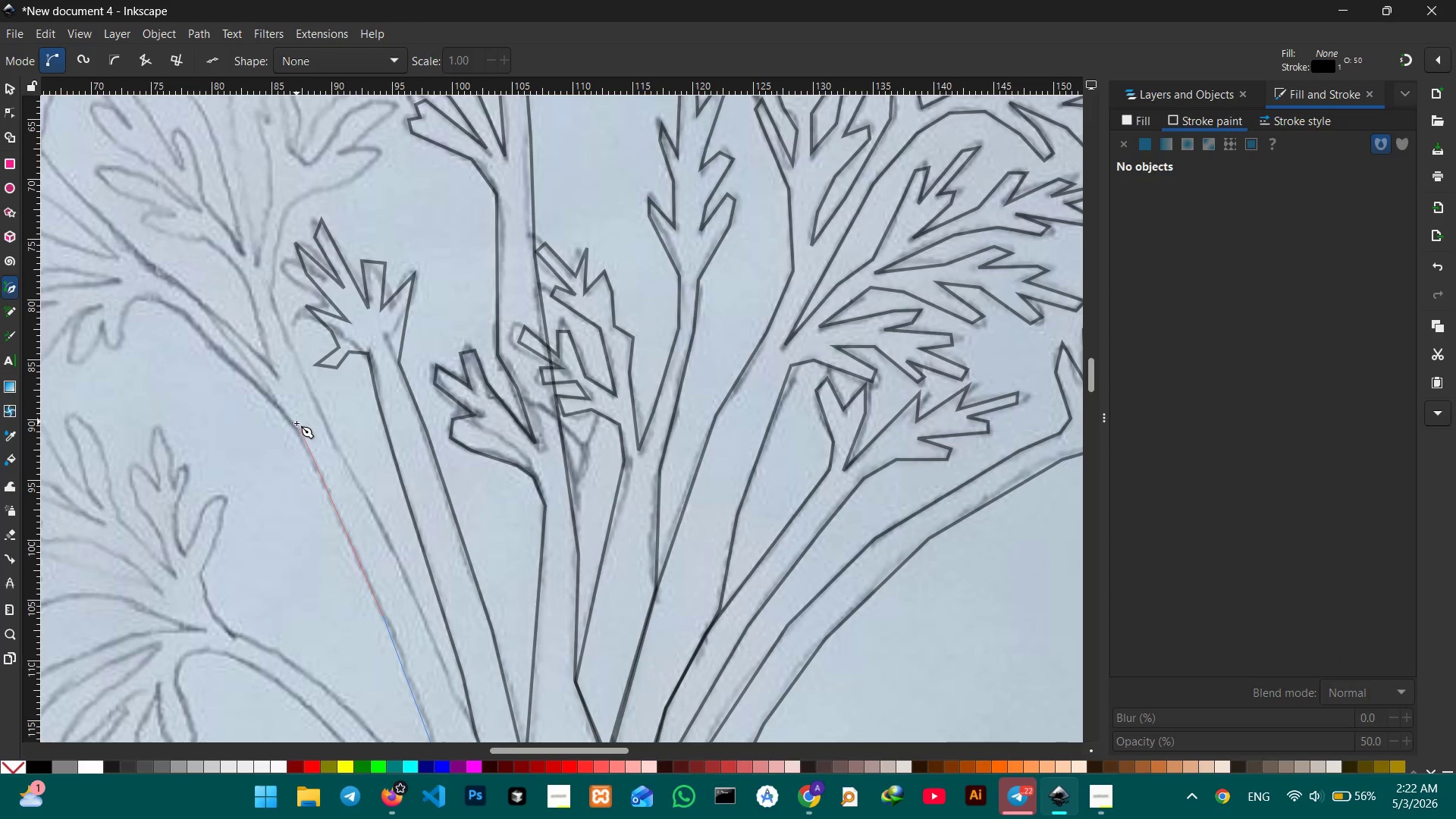 
left_click([297, 430])
 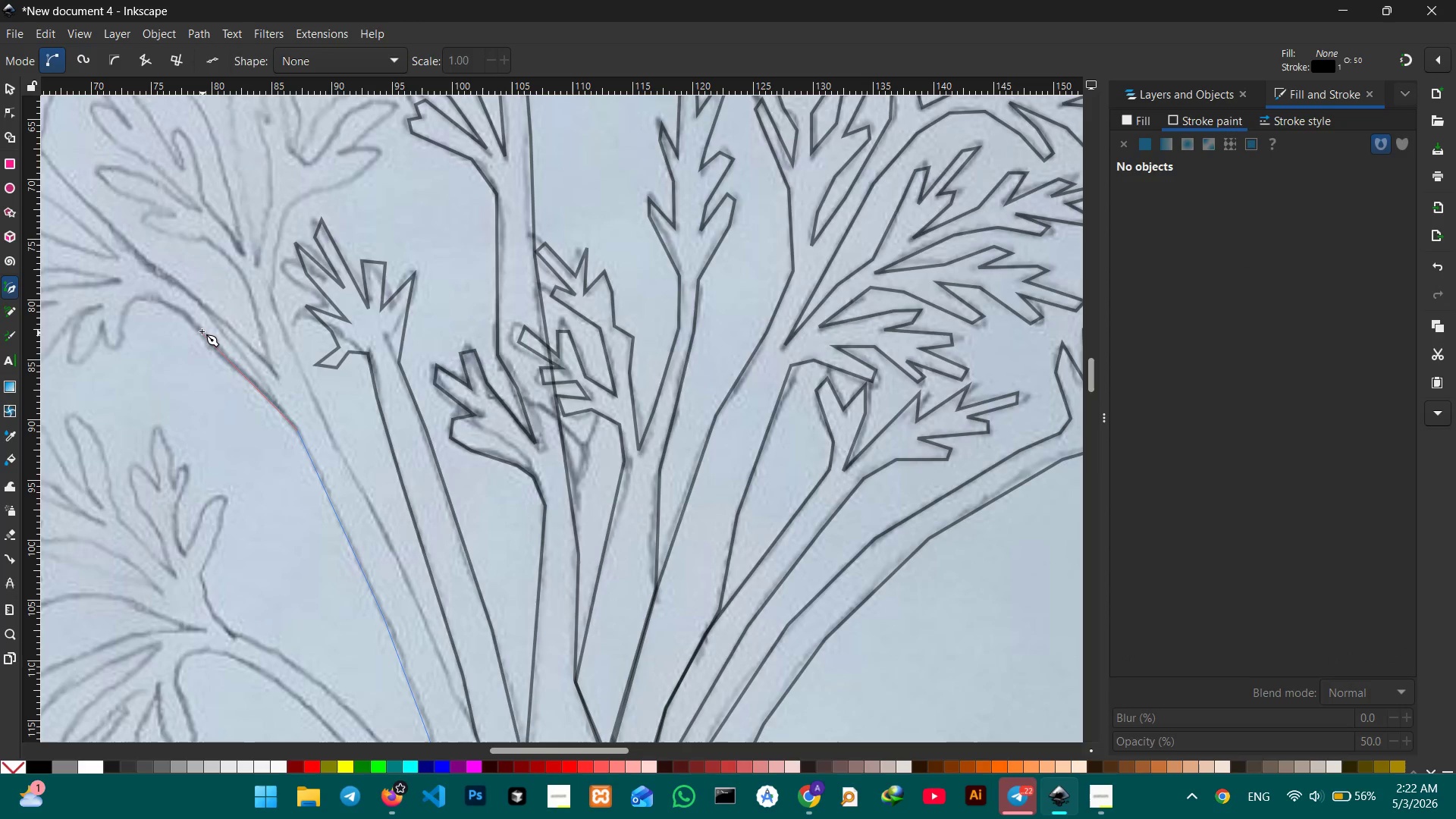 
left_click([193, 323])
 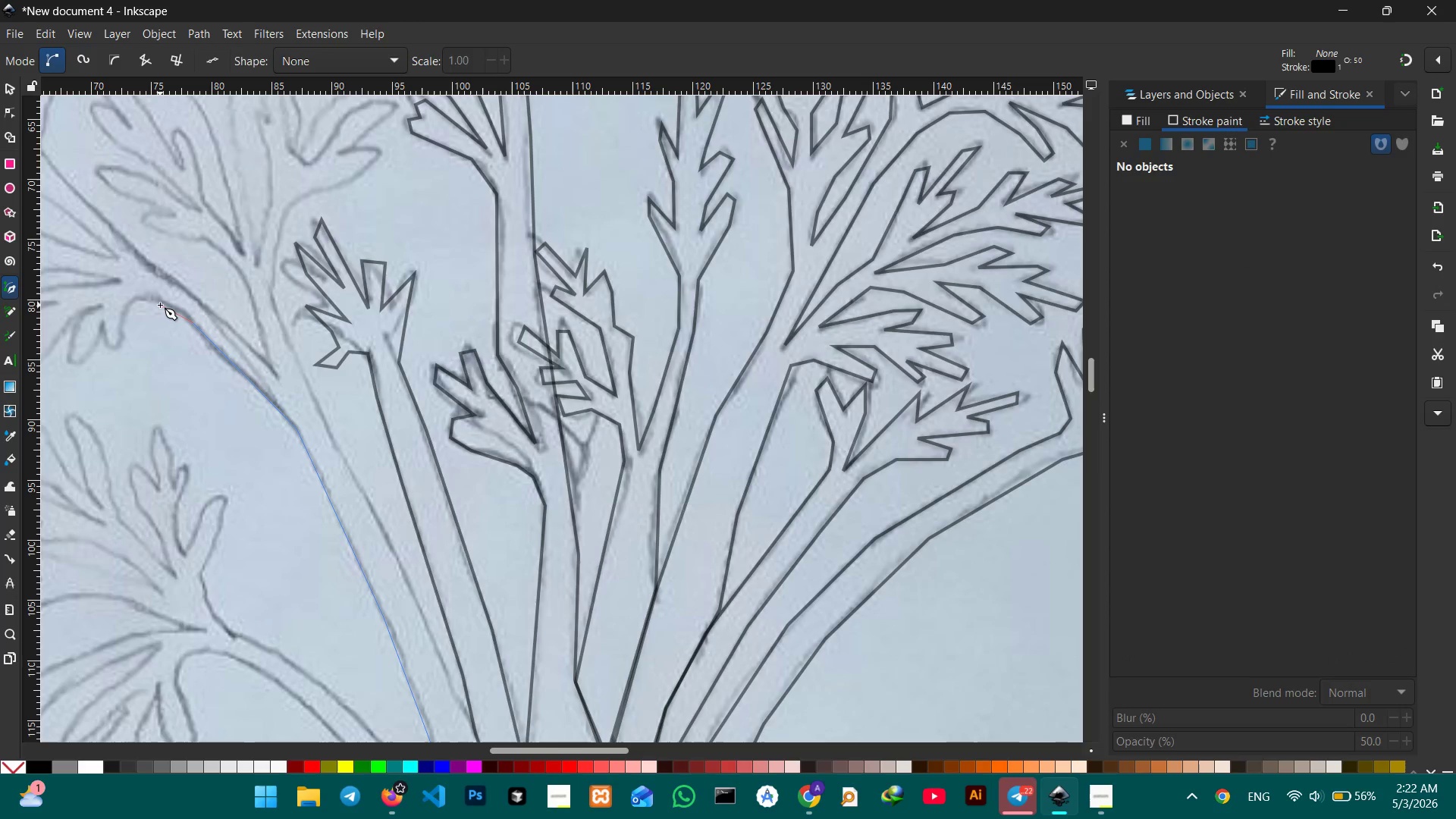 
scroll: coordinate [160, 305], scroll_direction: up, amount: 1.0
 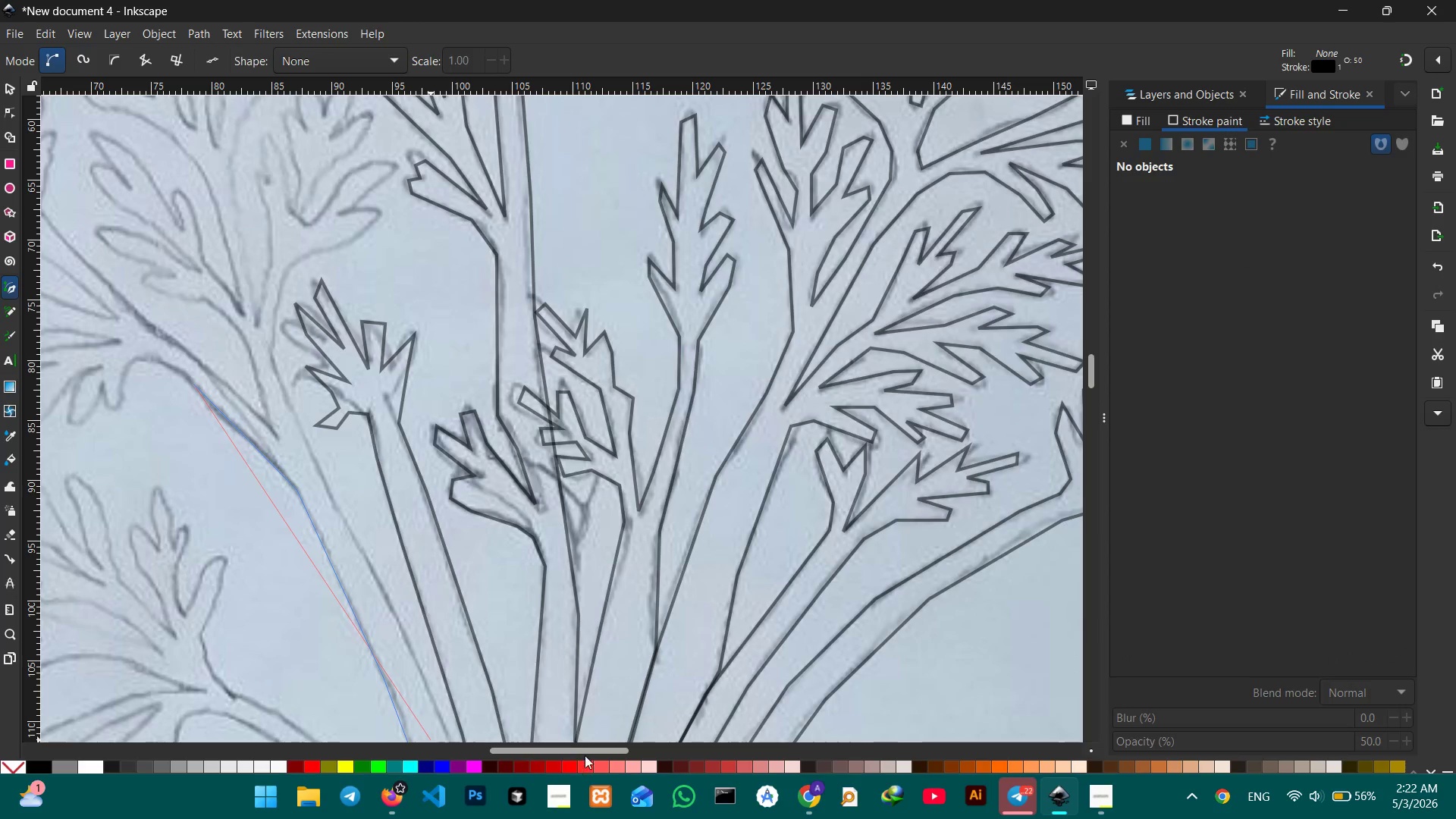 
left_click_drag(start_coordinate=[587, 750], to_coordinate=[558, 538])
 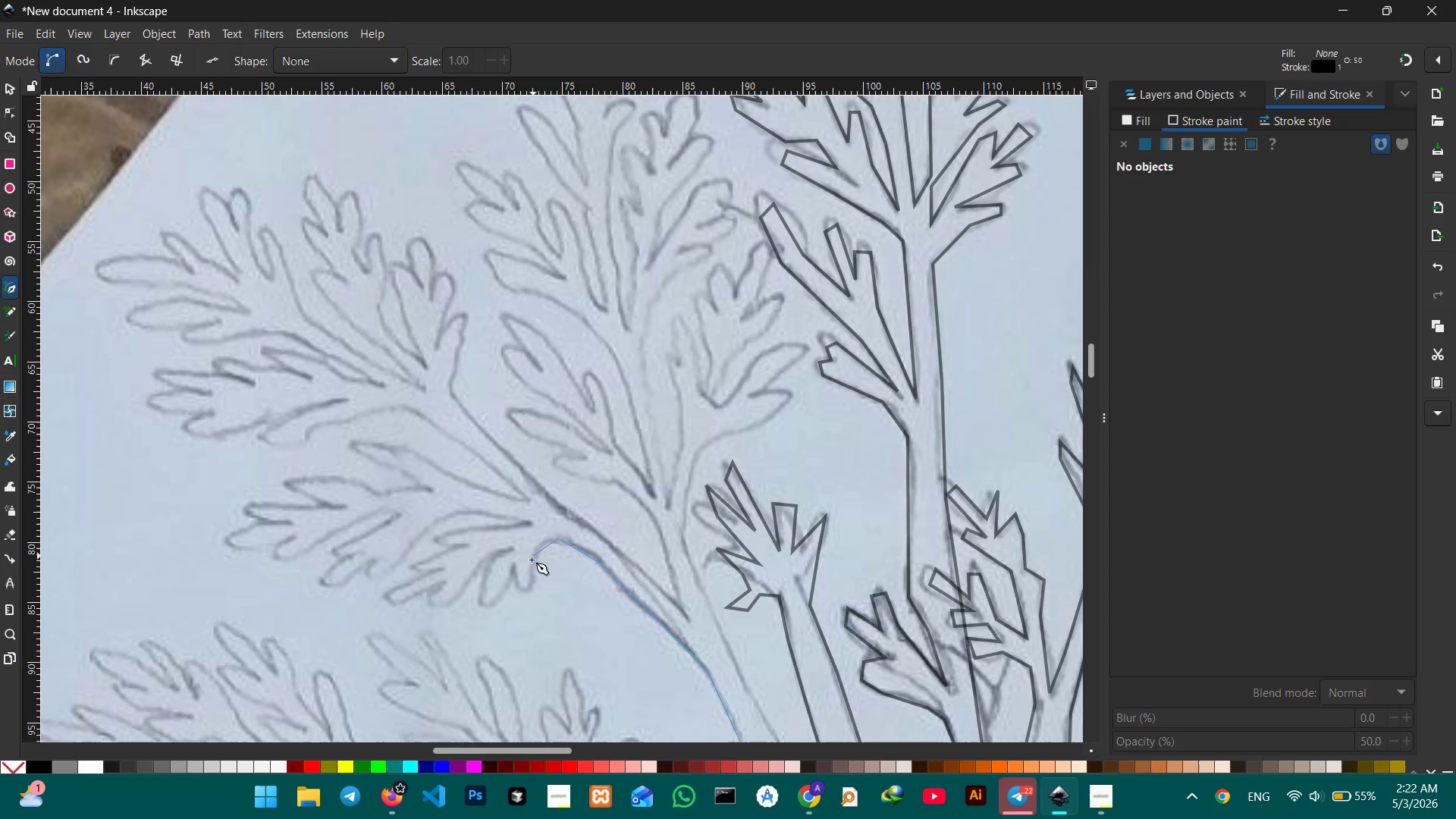 
scroll: coordinate [622, 328], scroll_direction: up, amount: 3.0
 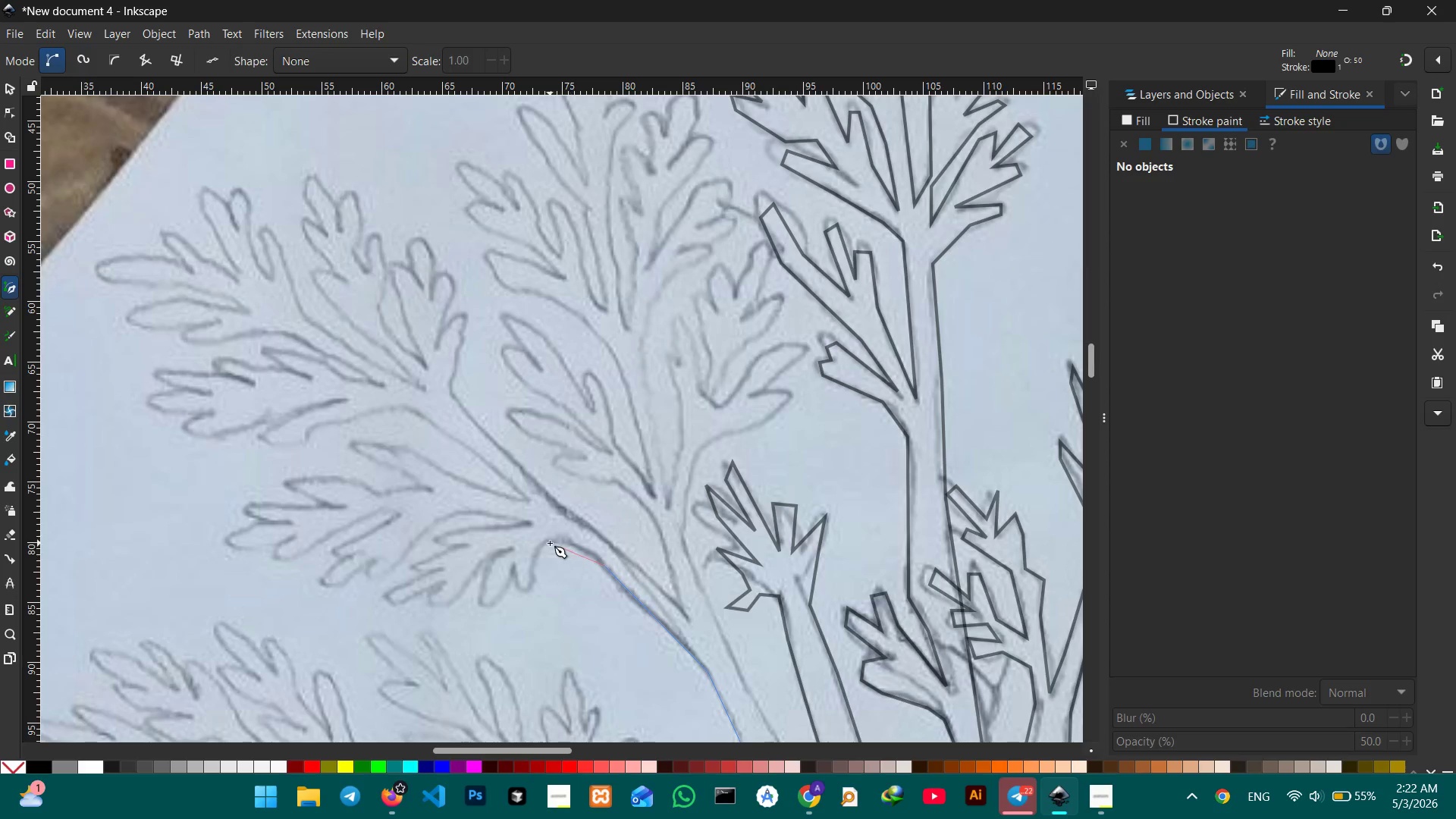 
left_click([558, 538])
 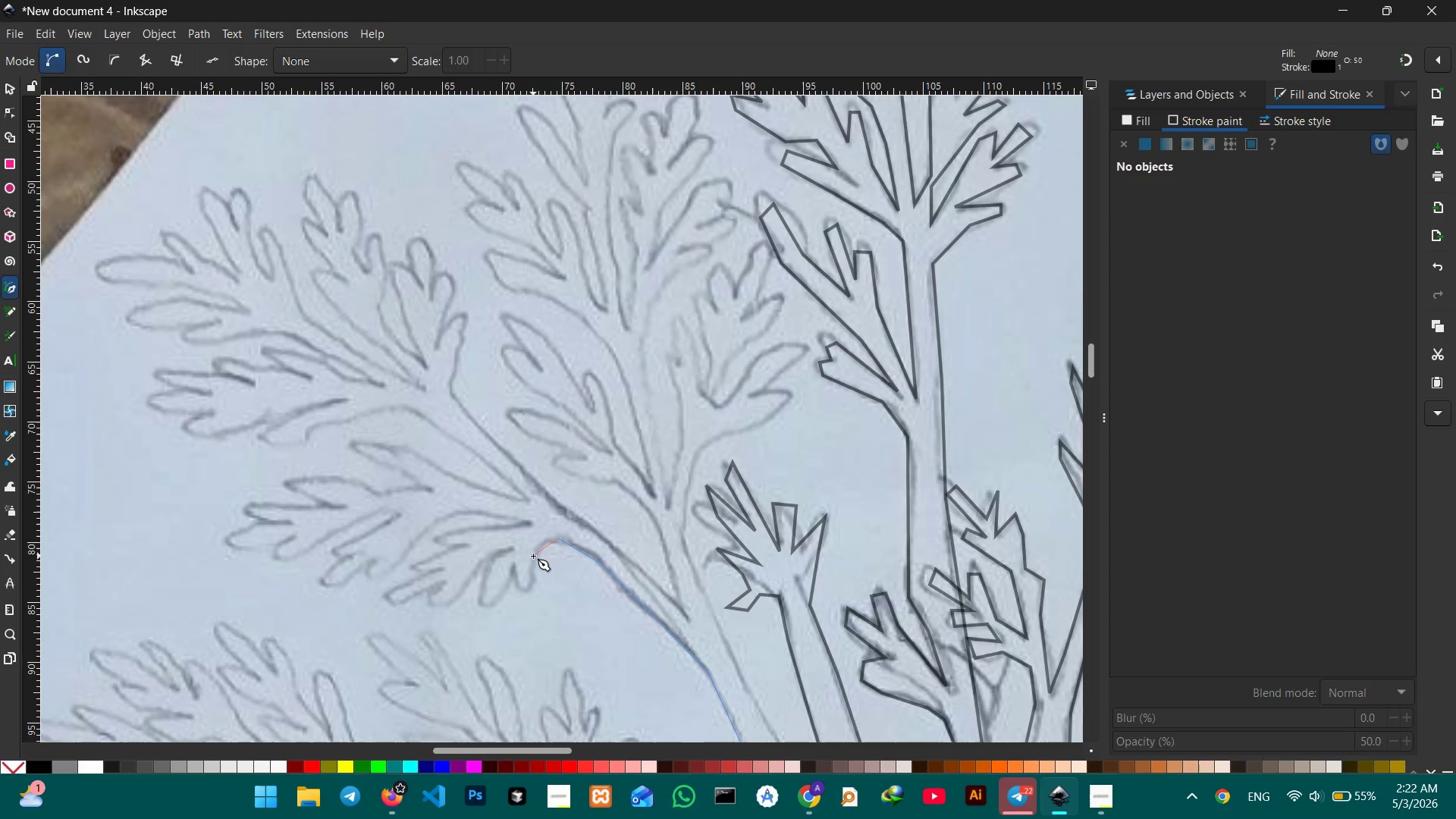 
double_click([533, 556])
 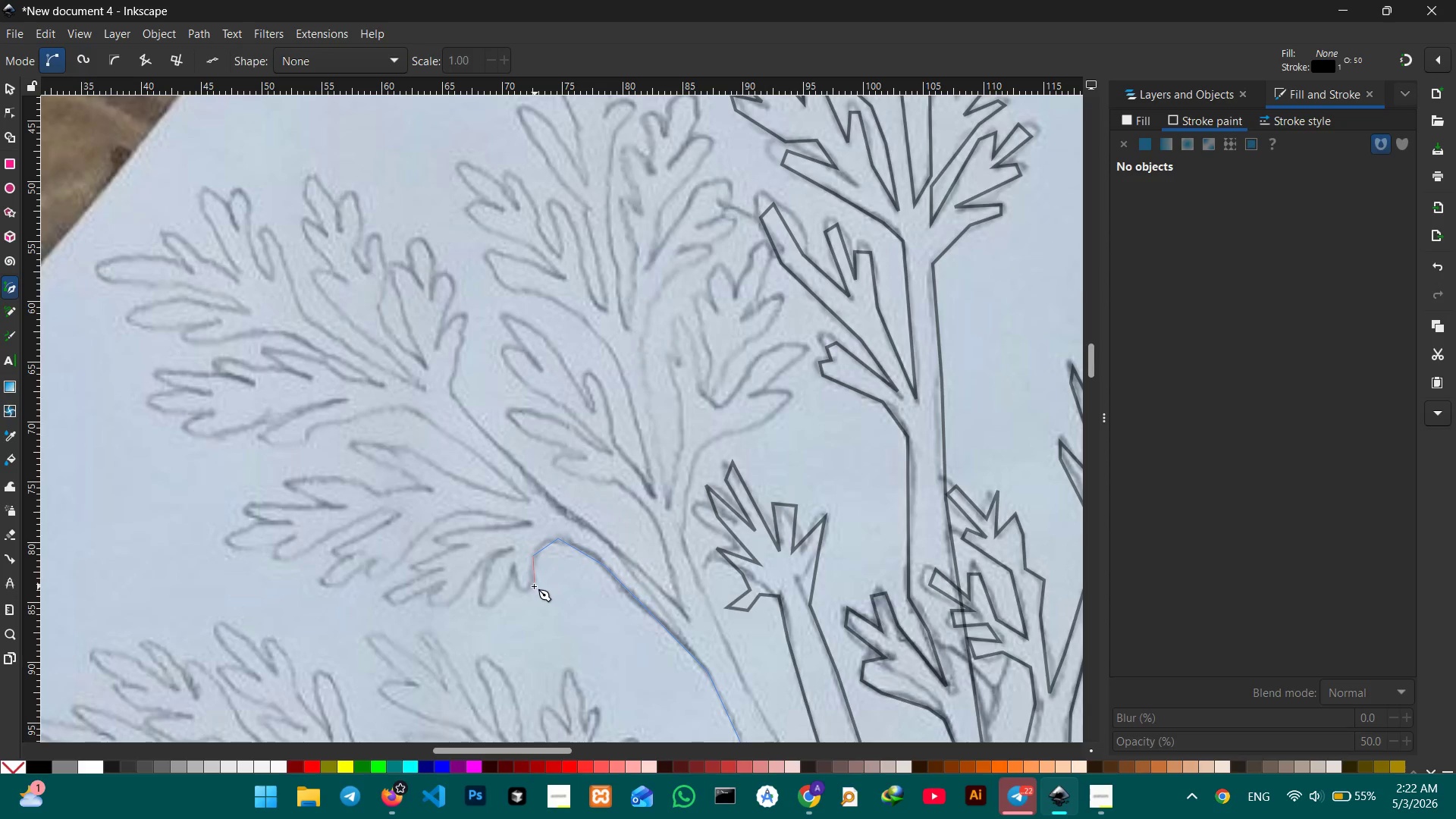 
left_click([532, 587])
 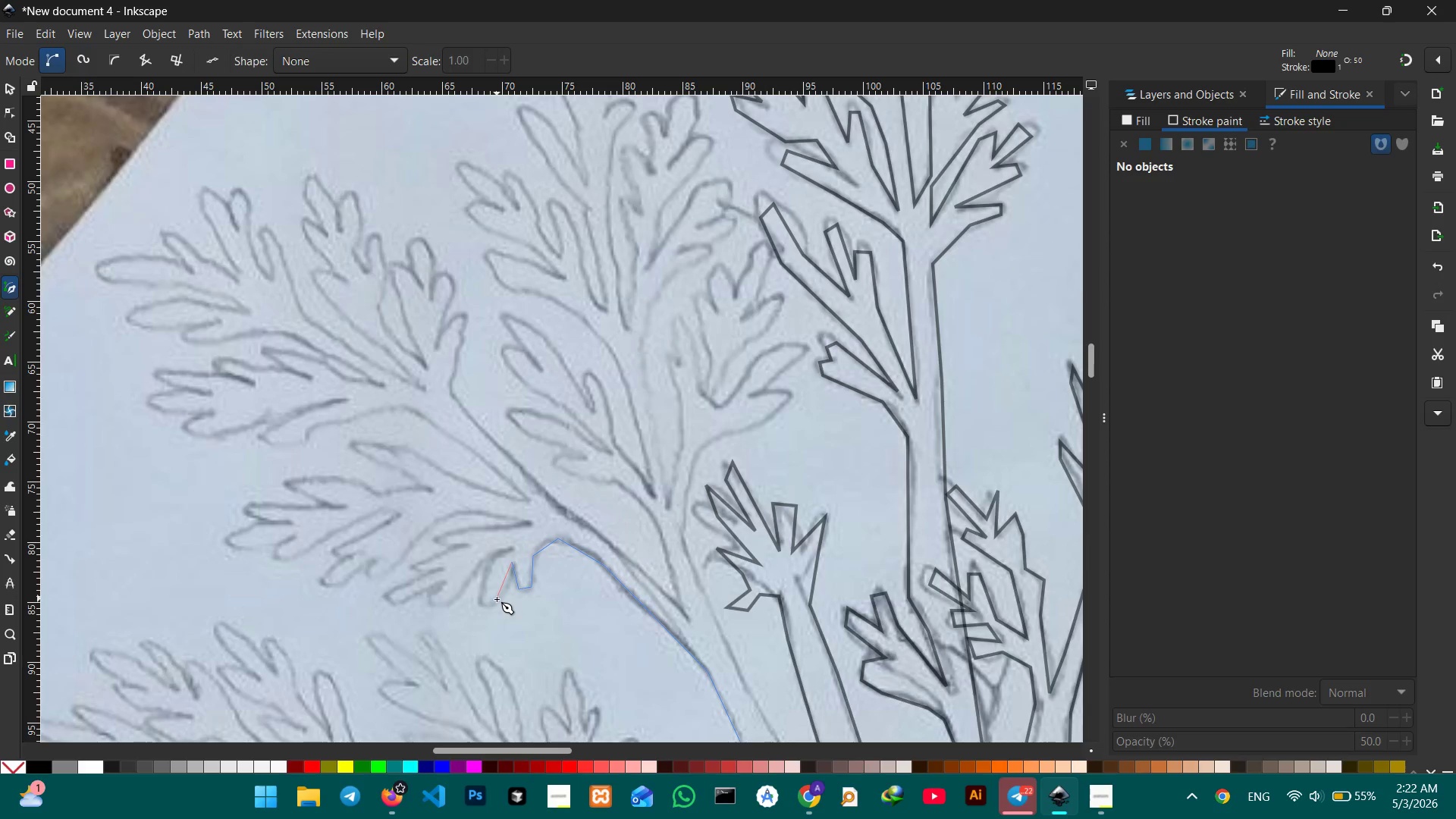 
left_click([502, 598])
 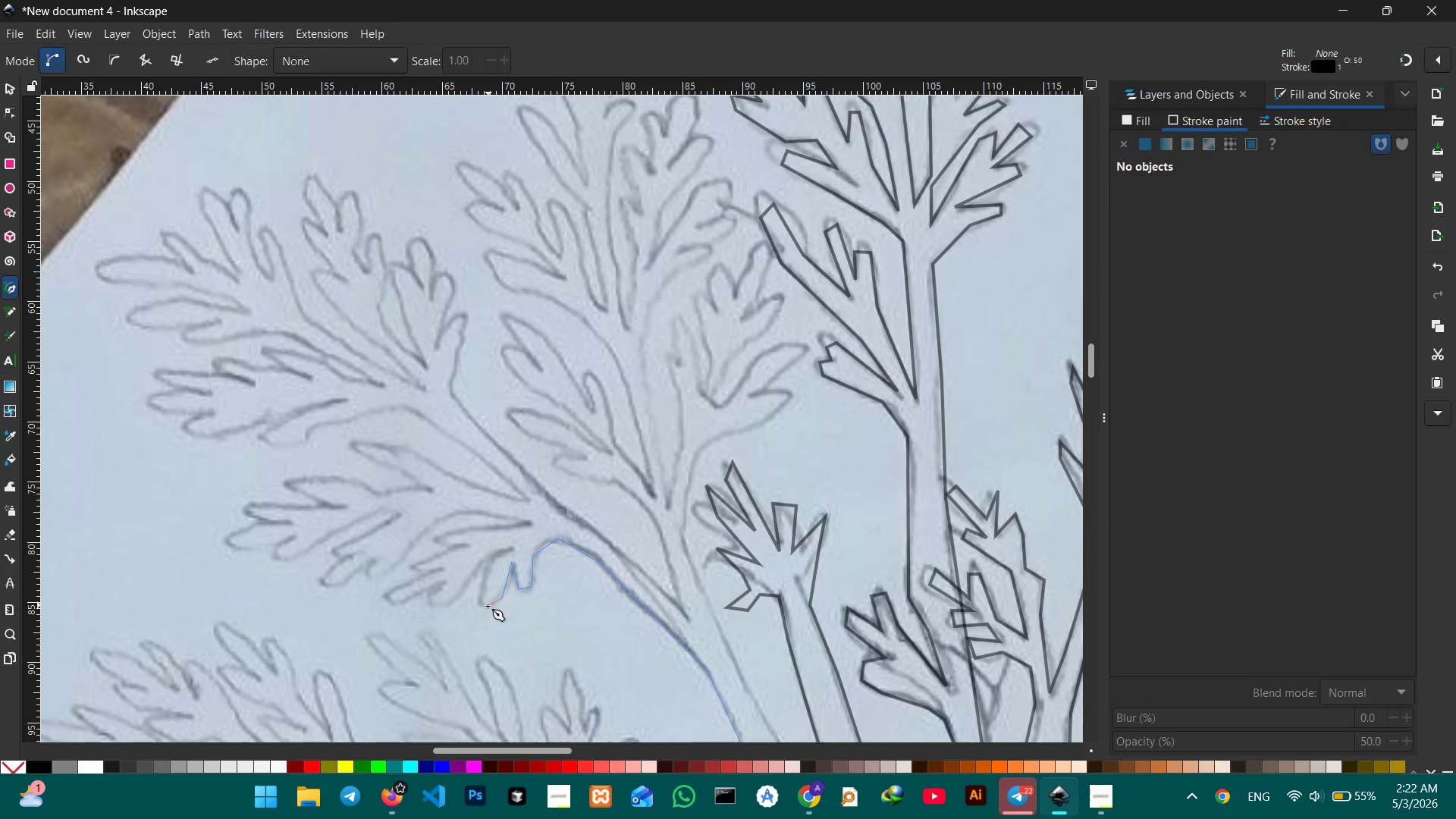 
double_click([488, 606])
 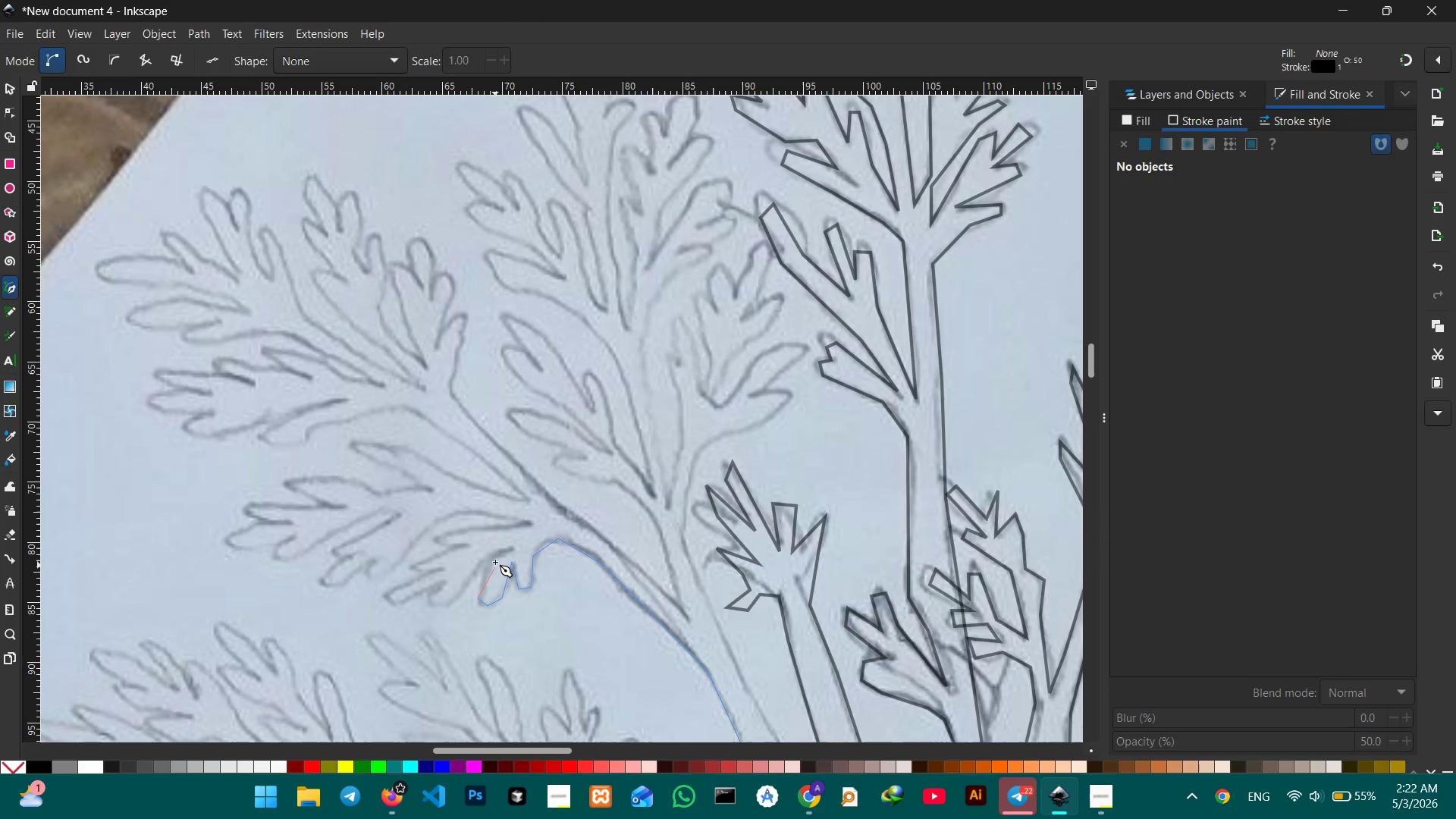 
left_click([491, 557])
 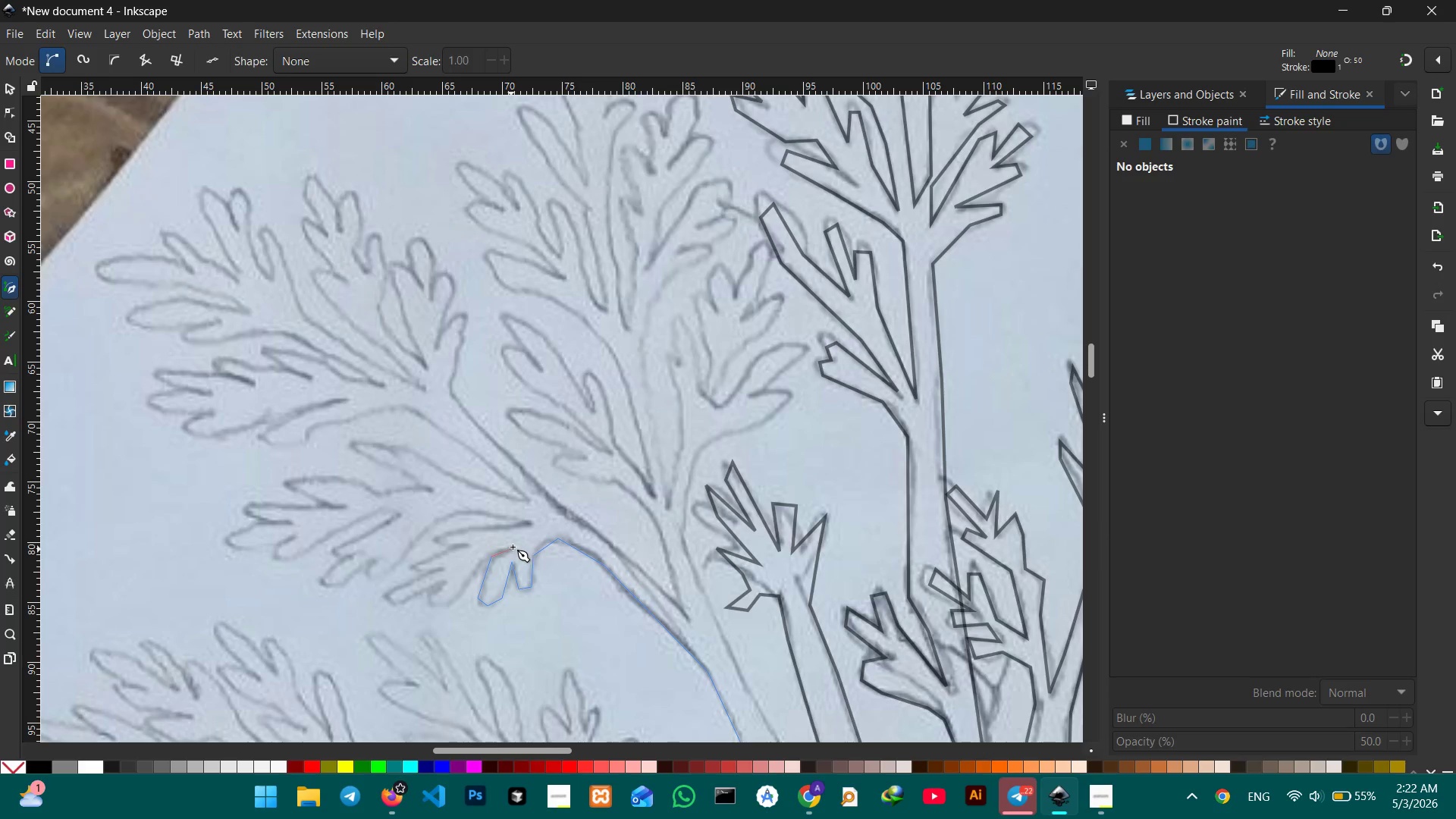 
double_click([513, 547])
 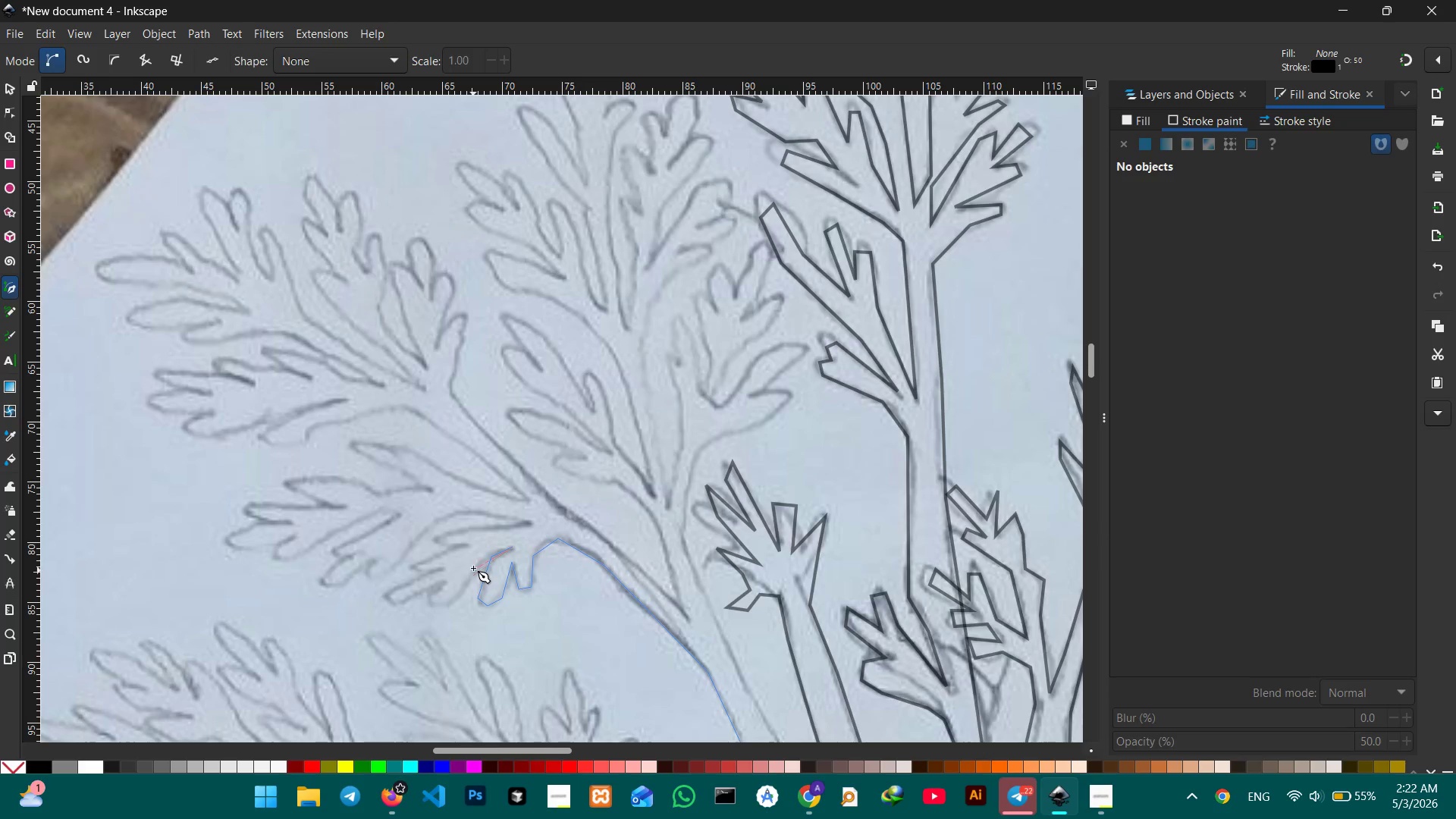 
left_click([477, 565])
 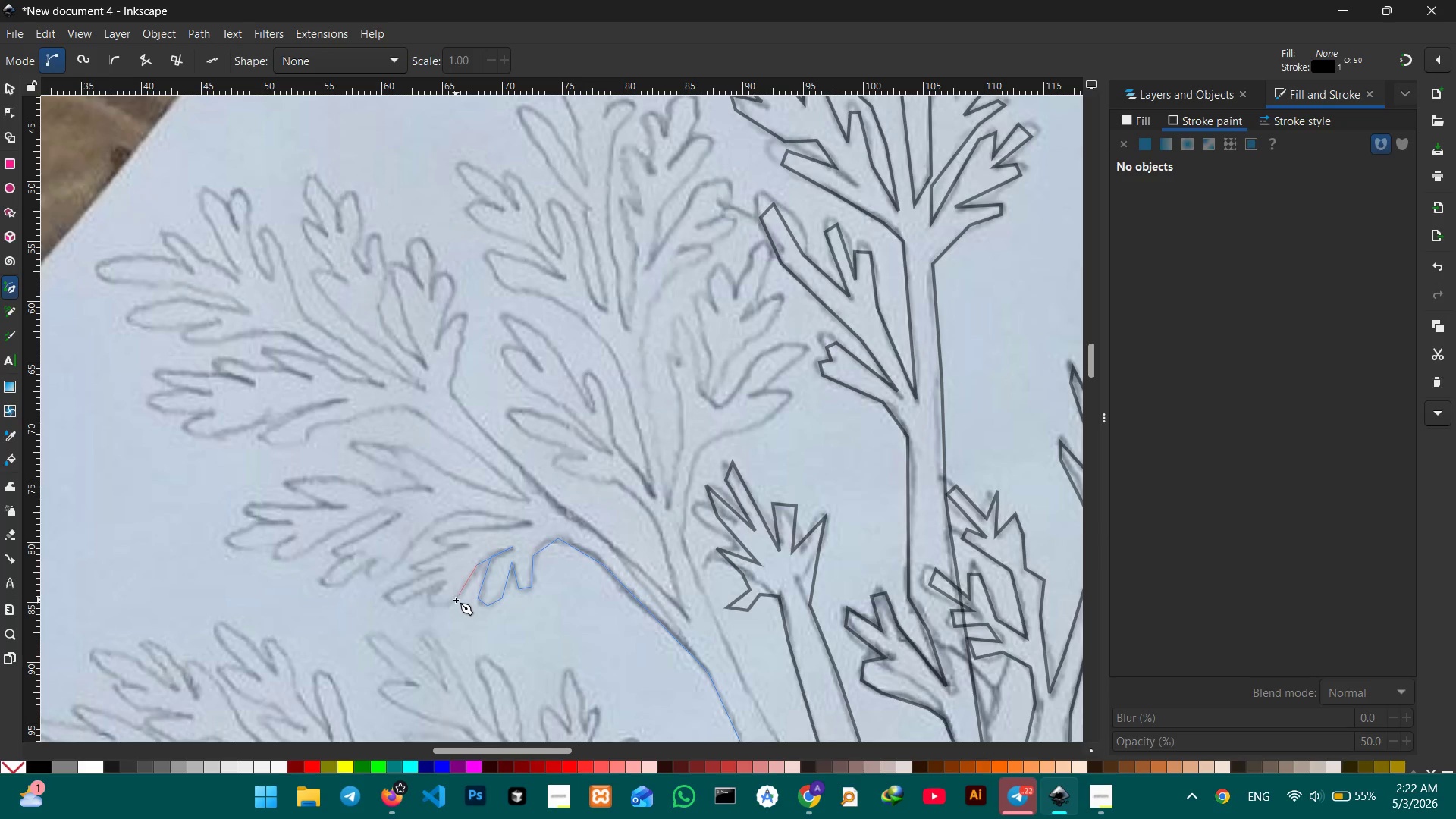 
double_click([456, 600])
 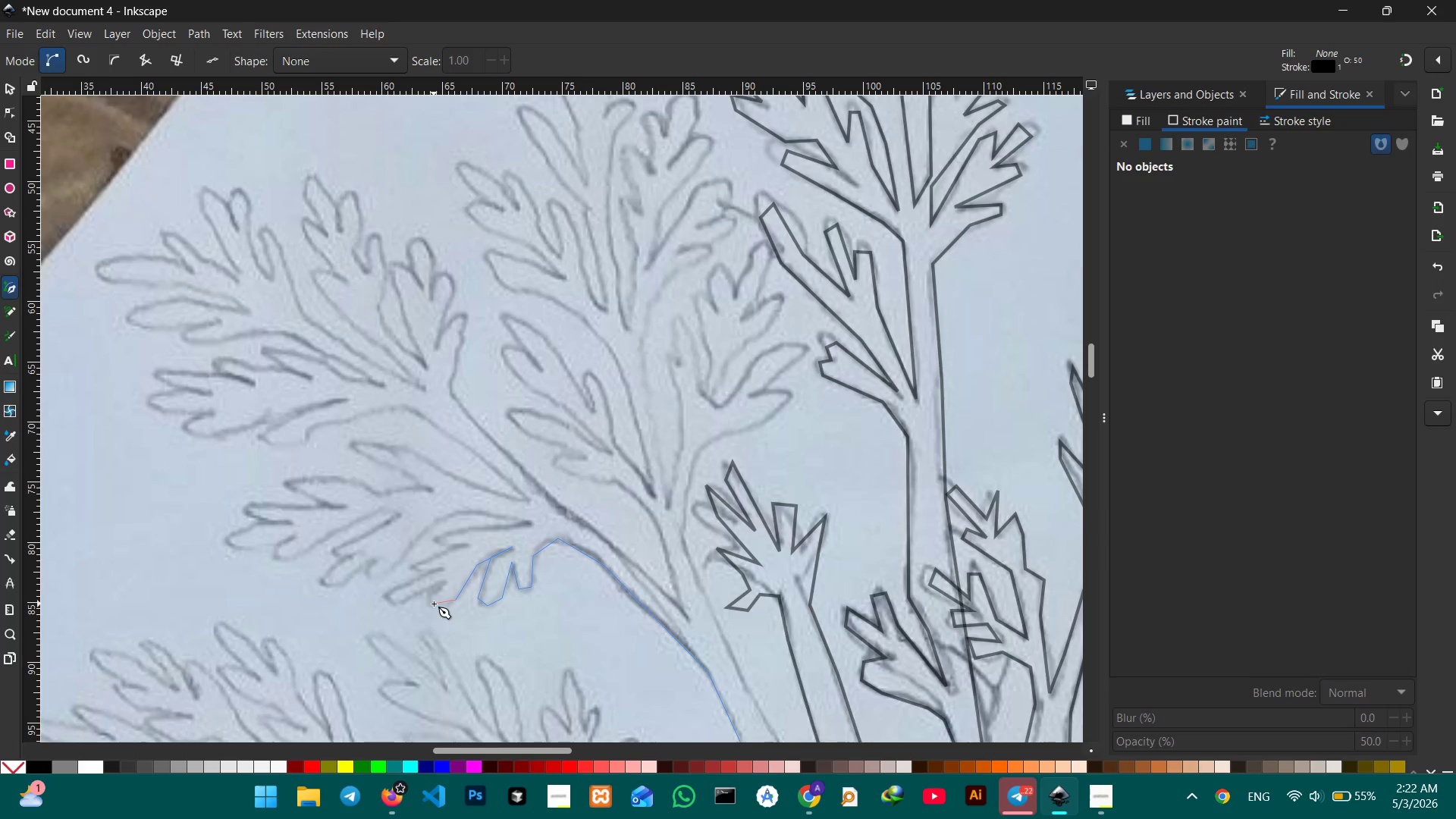 
triple_click([434, 604])
 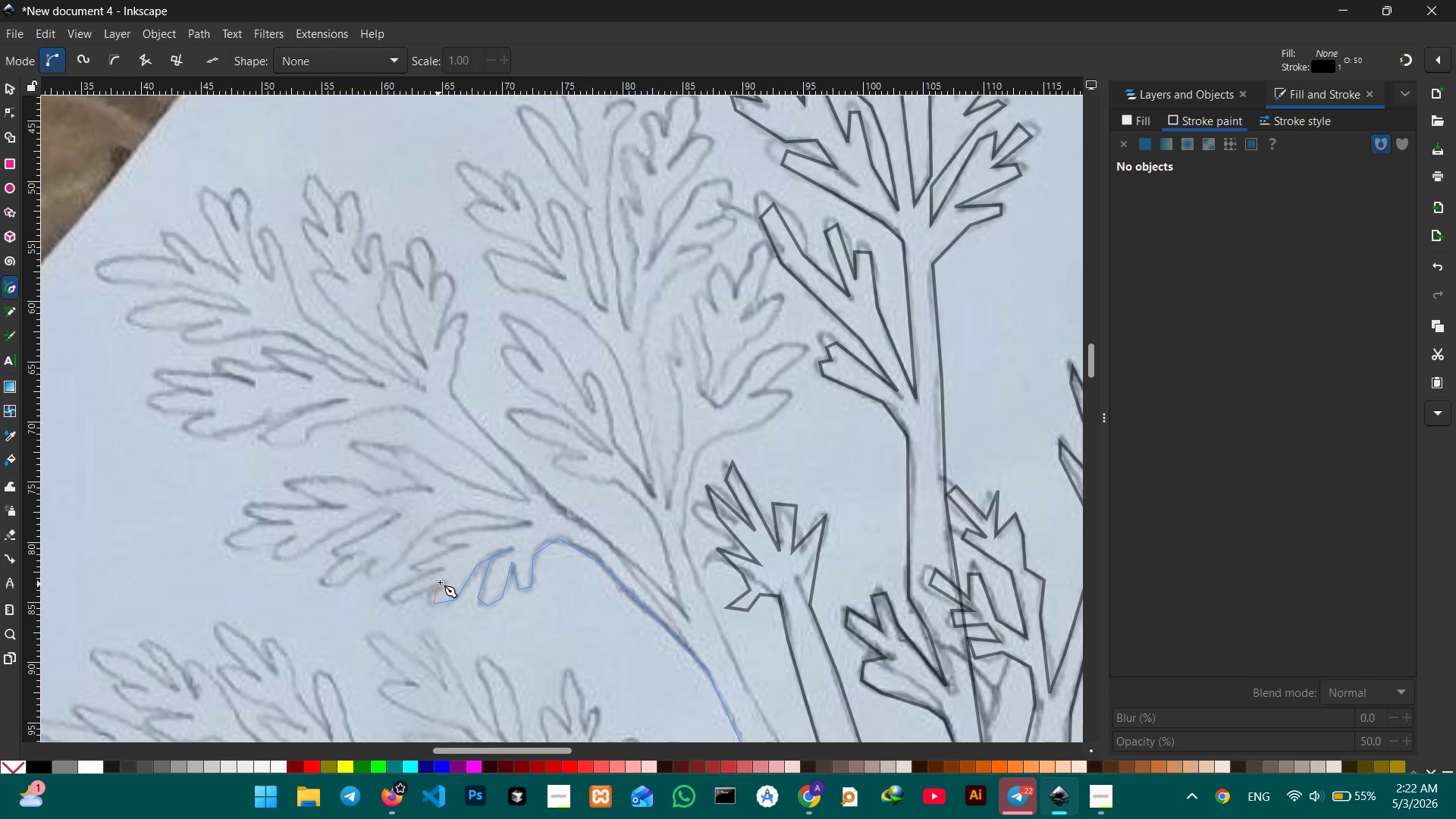 
triple_click([442, 580])
 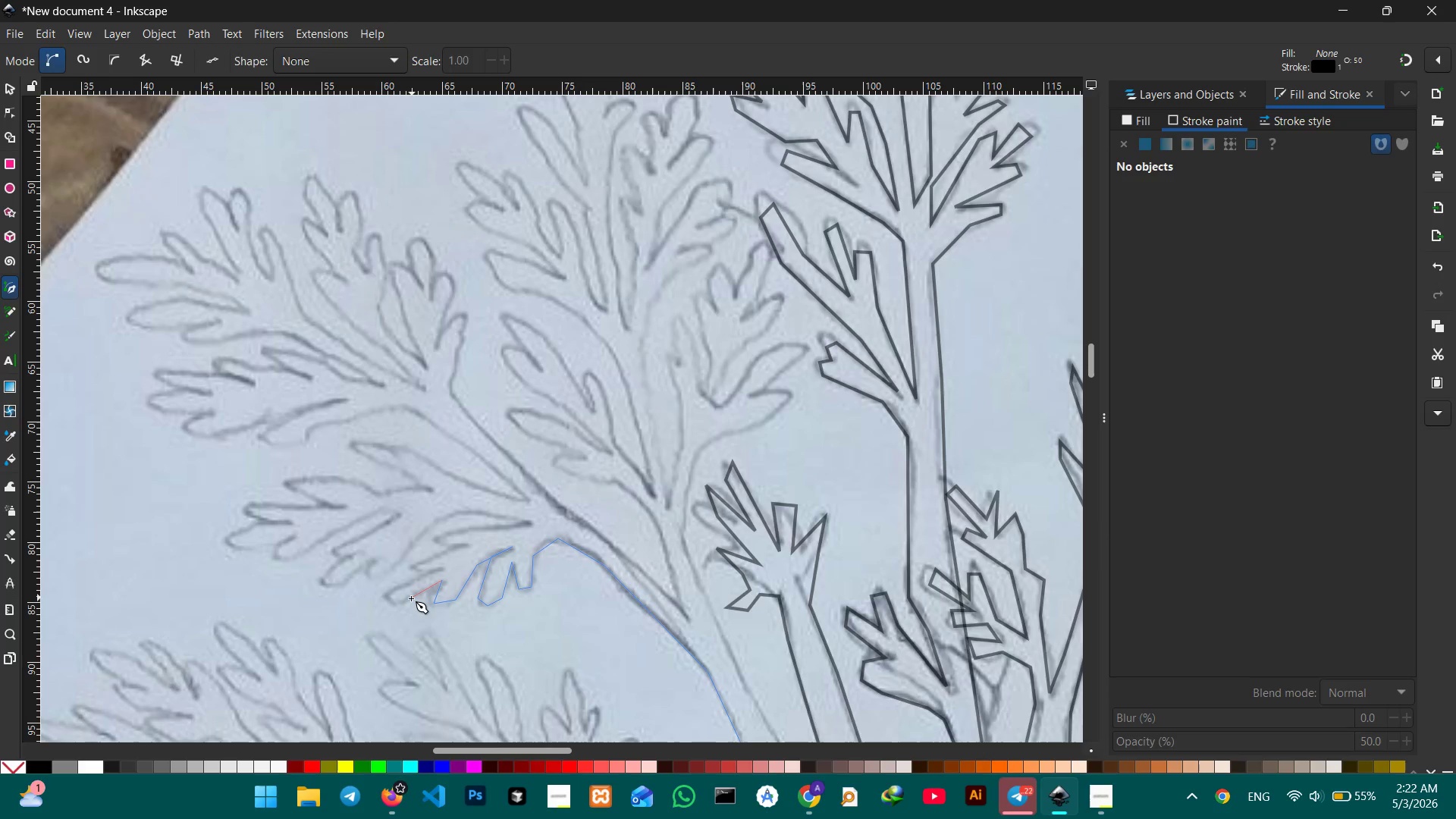 
left_click([411, 599])
 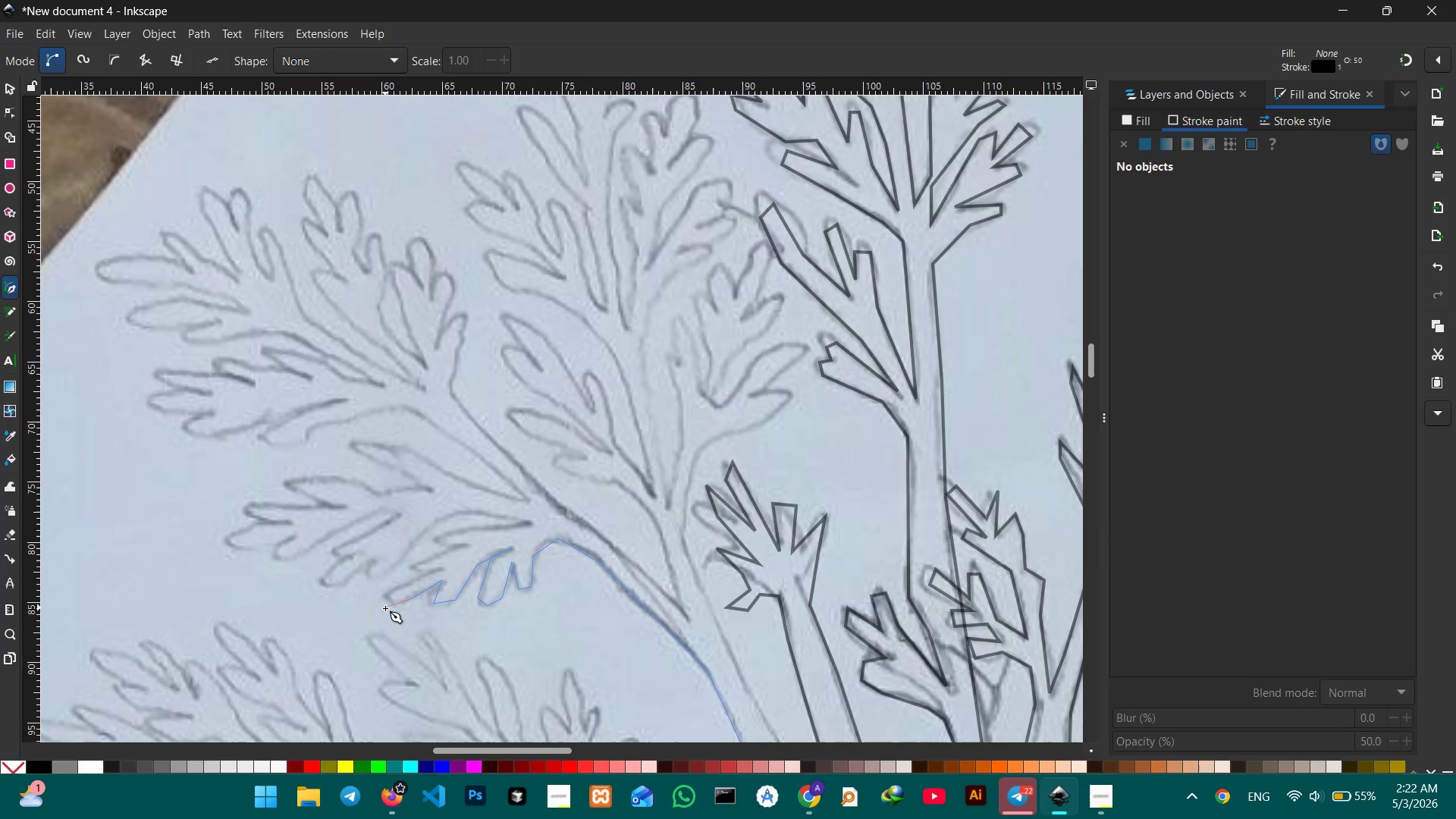 
left_click([394, 607])
 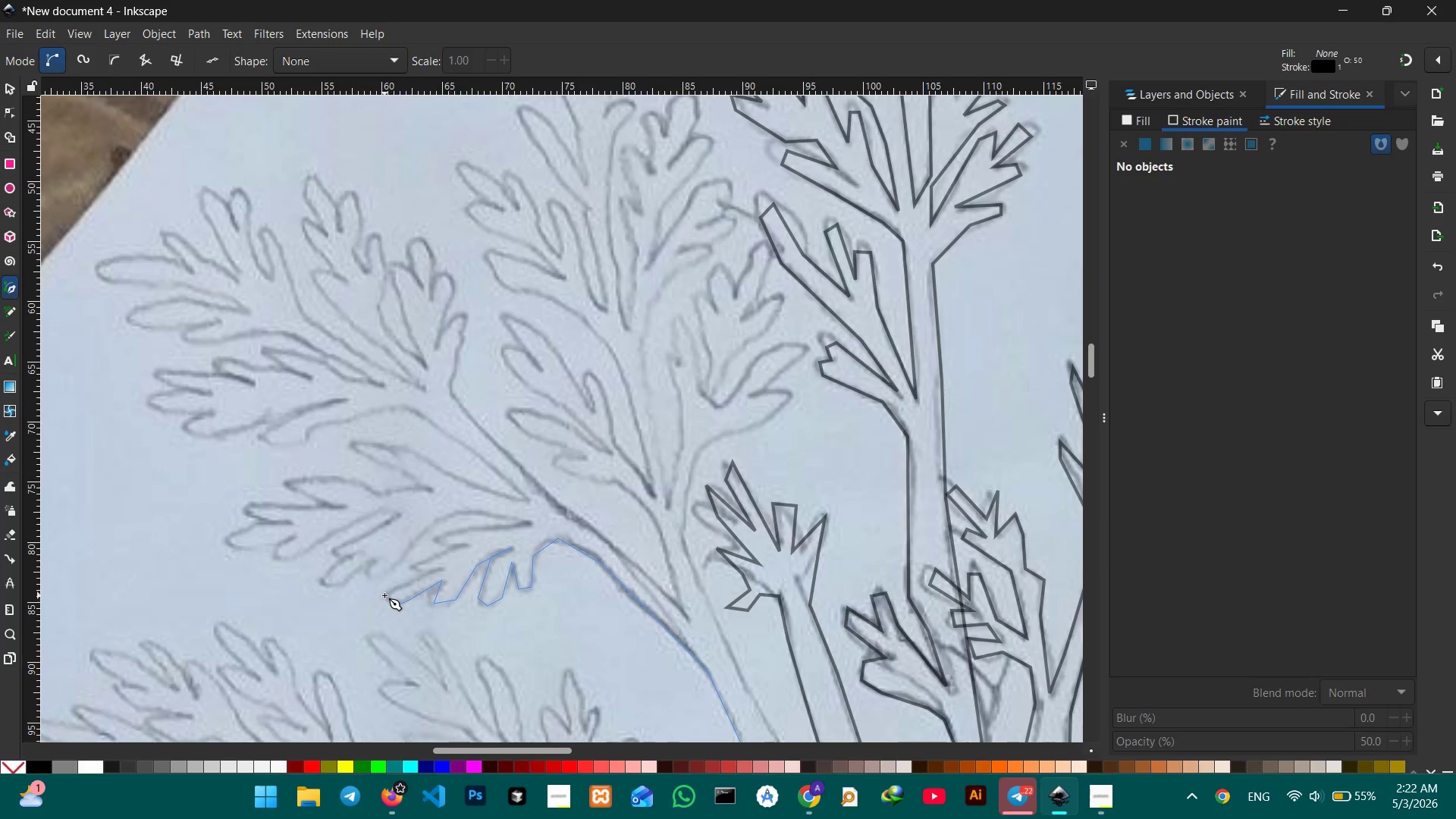 
double_click([384, 595])
 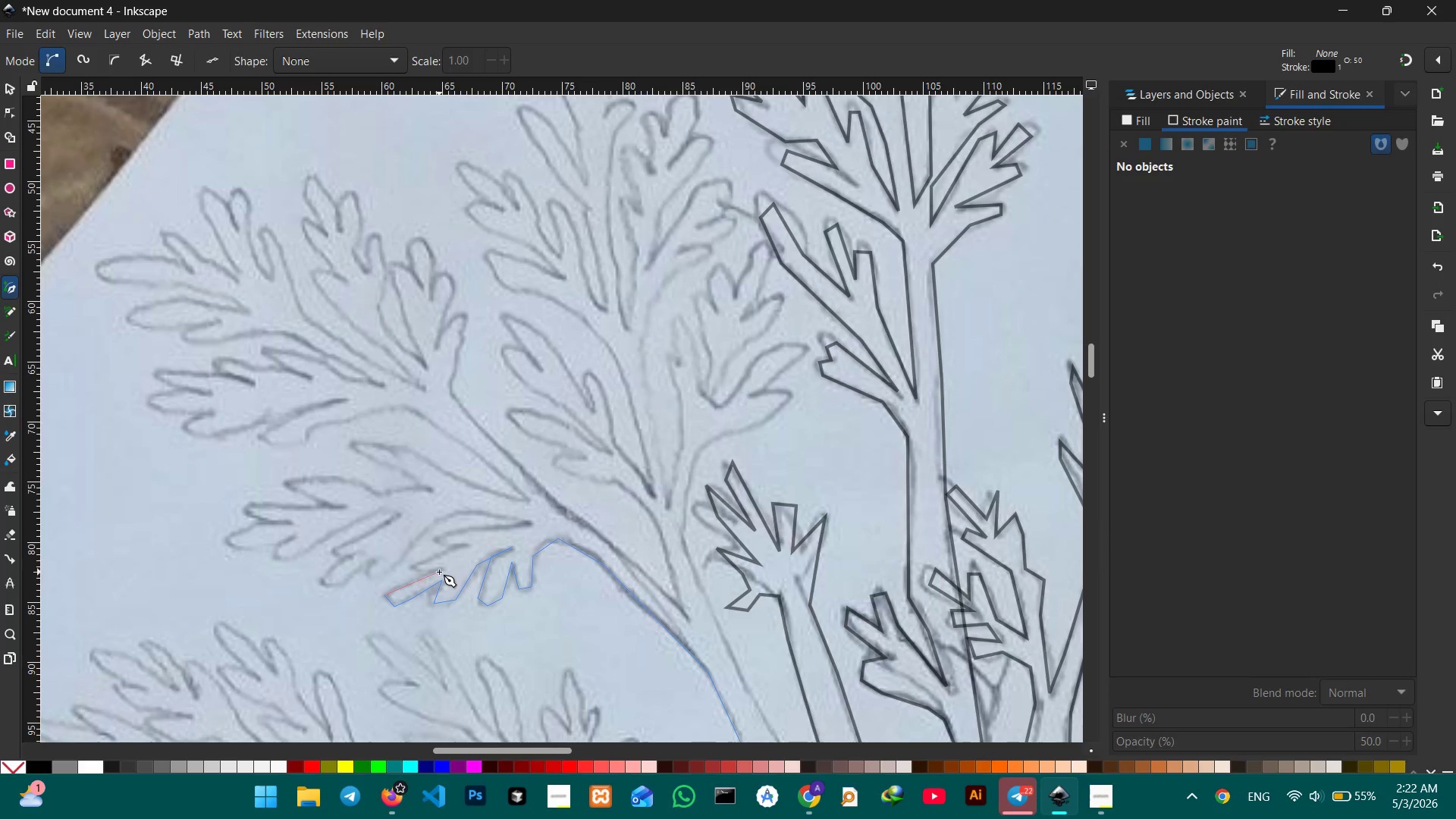 
left_click([440, 569])
 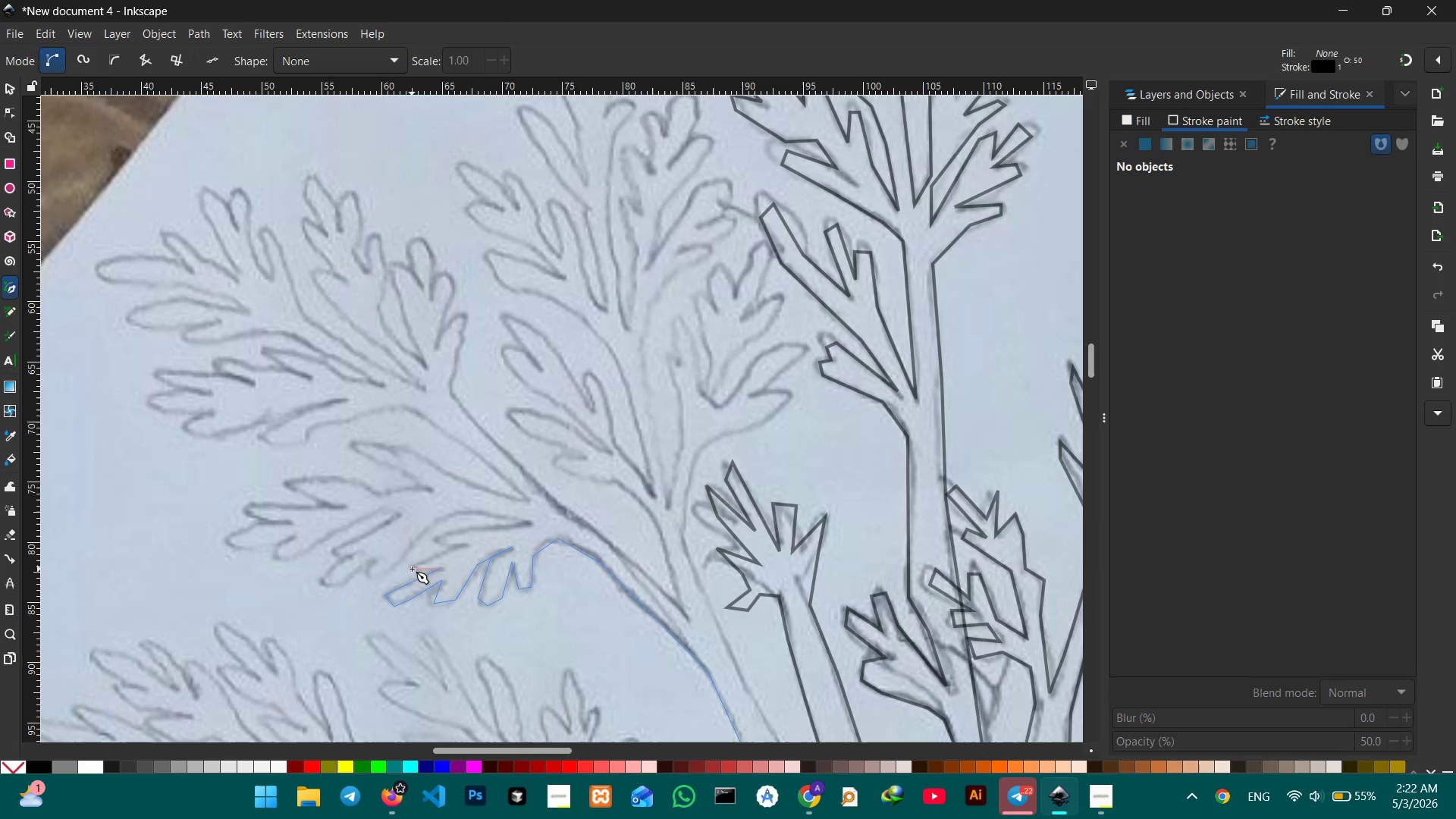 
double_click([419, 562])
 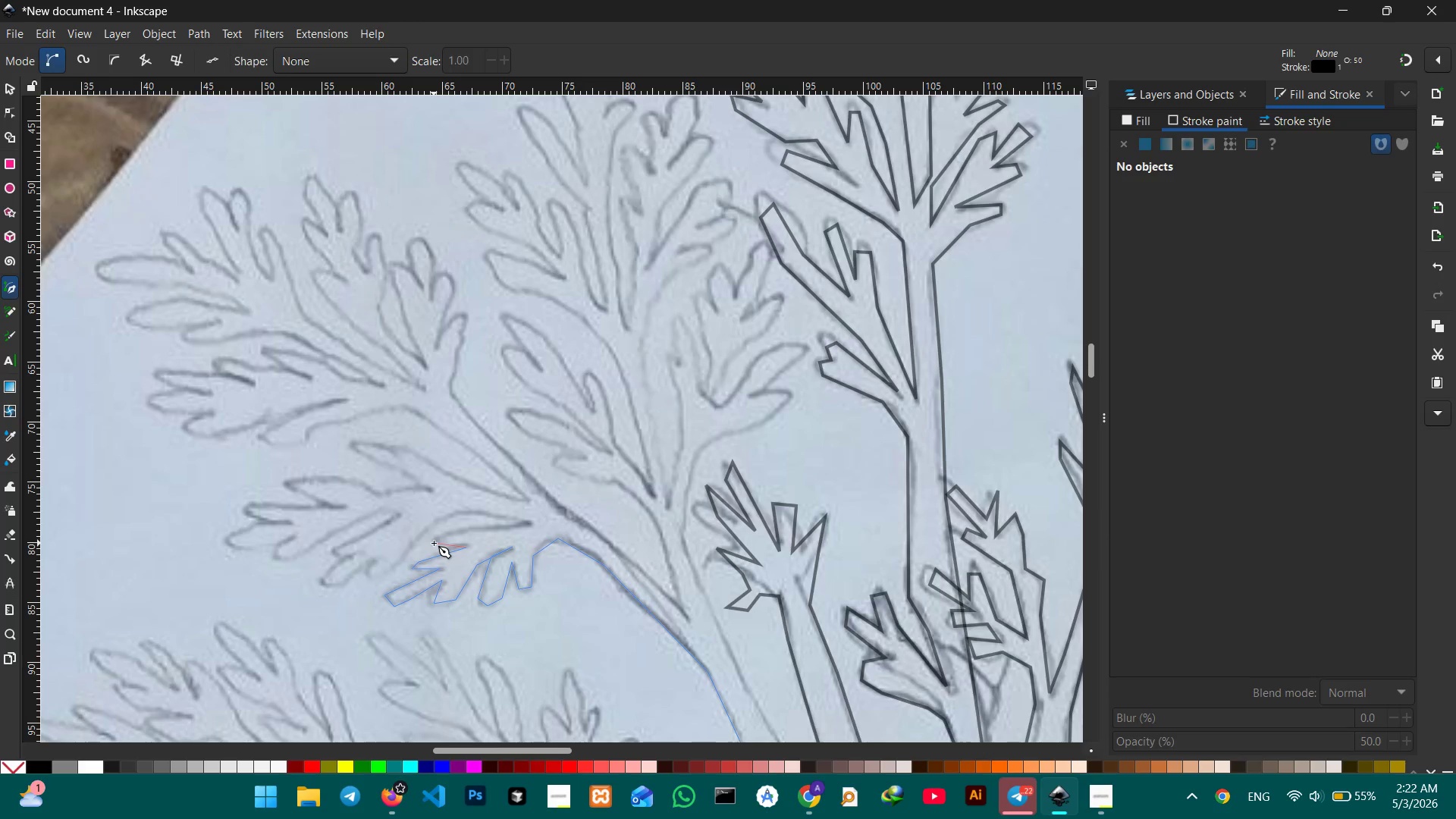 
double_click([446, 532])
 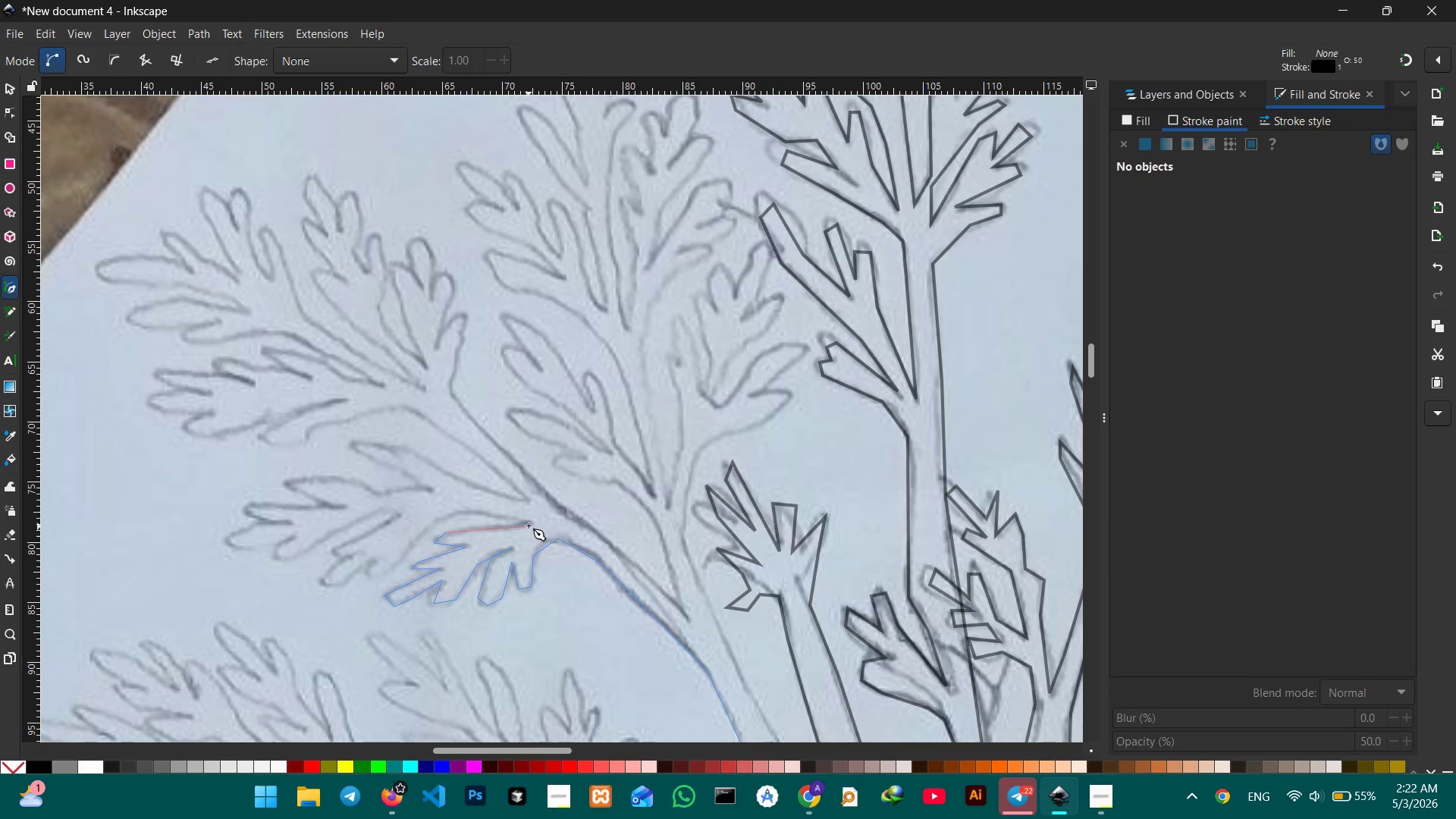 
left_click([529, 524])
 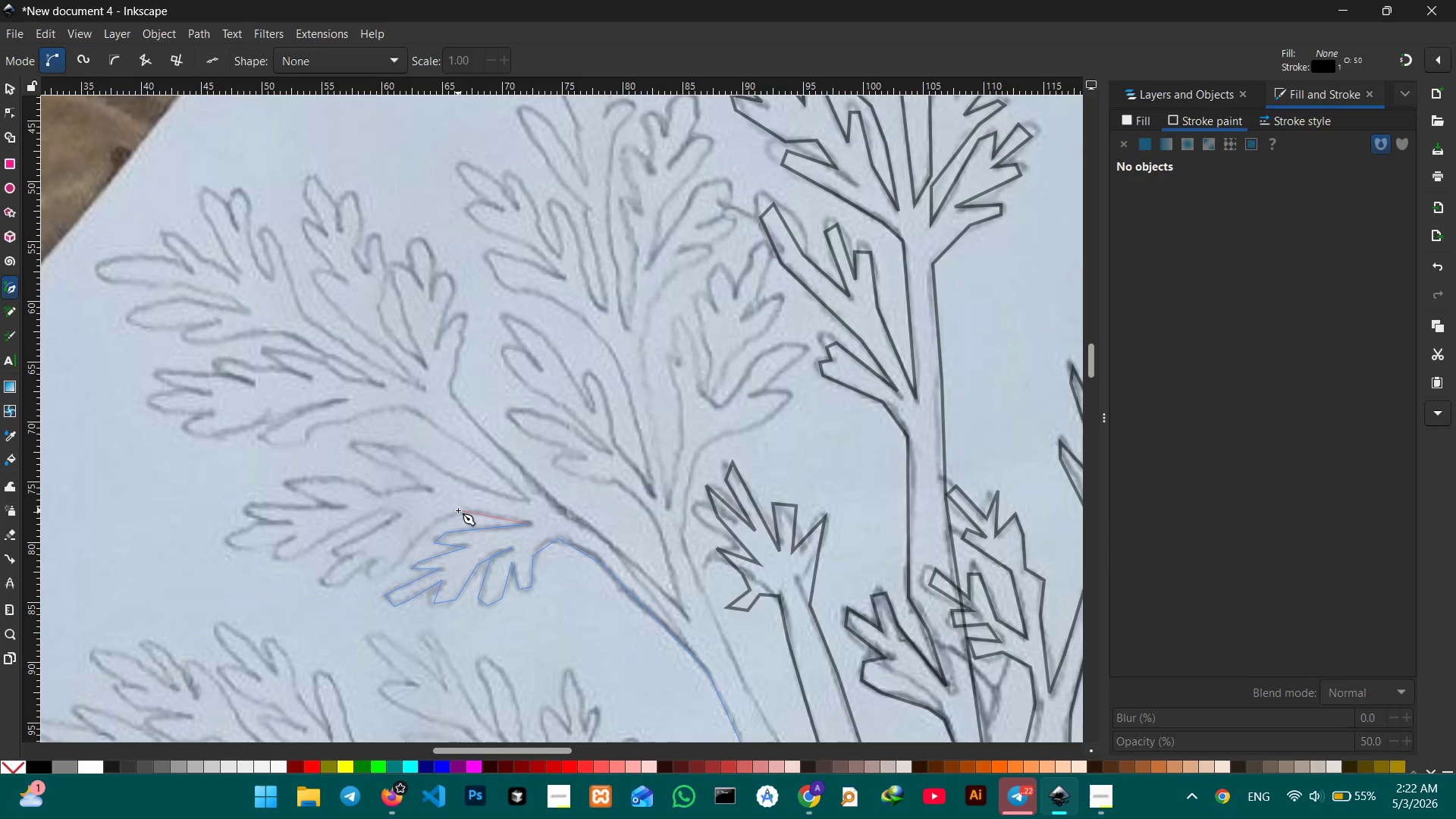 
left_click([447, 510])
 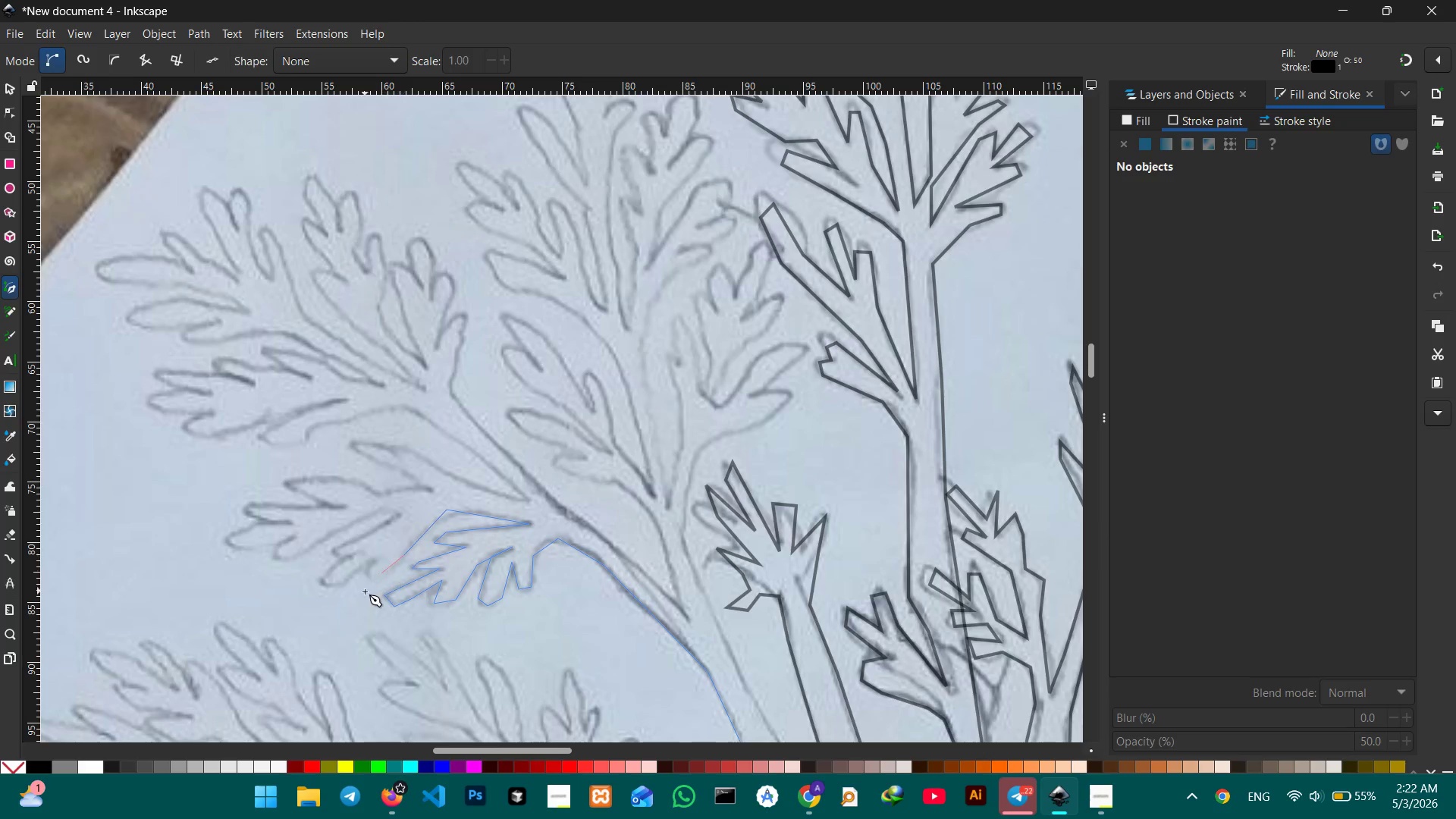 
left_click([376, 578])
 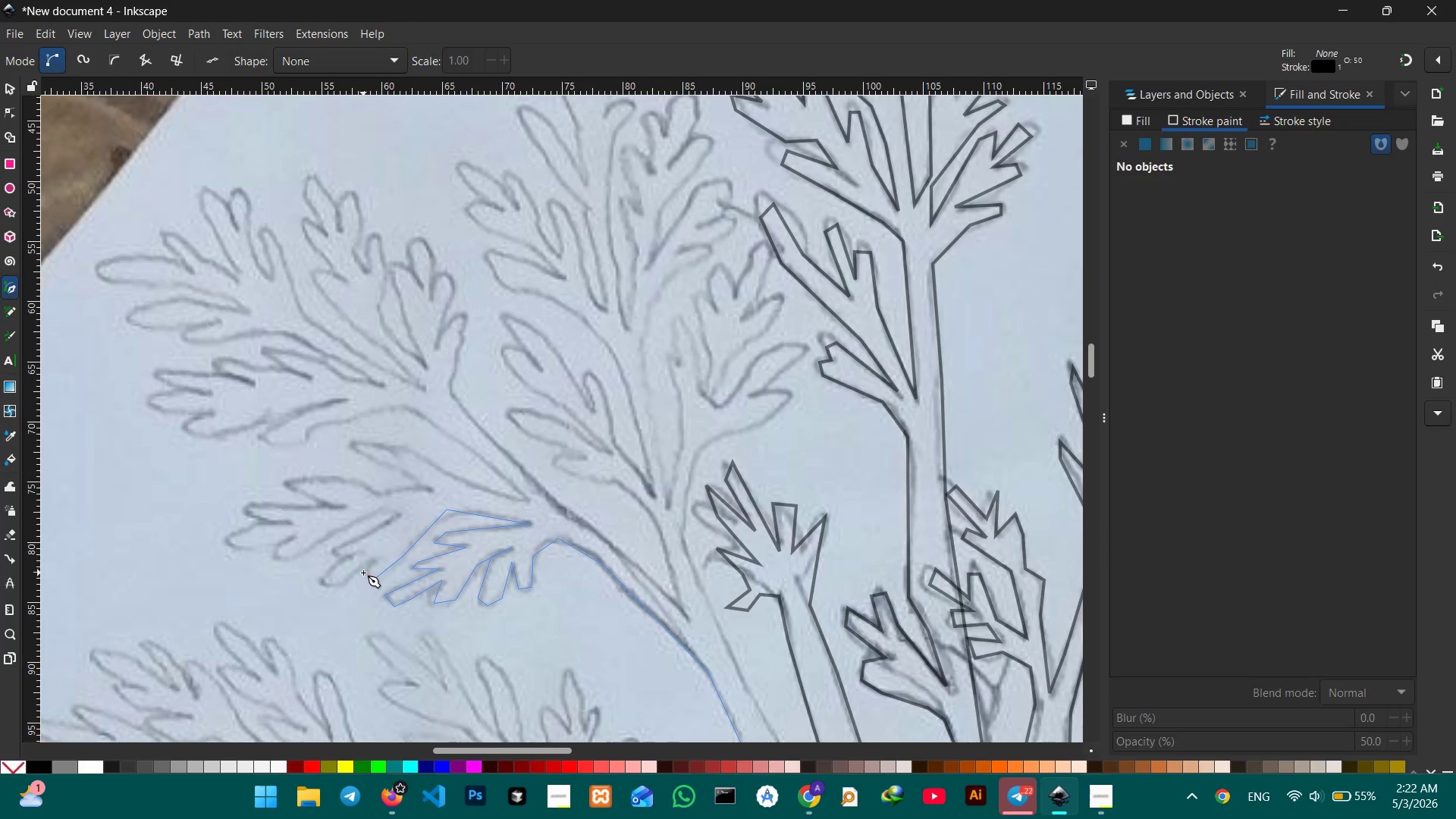 
left_click([365, 573])
 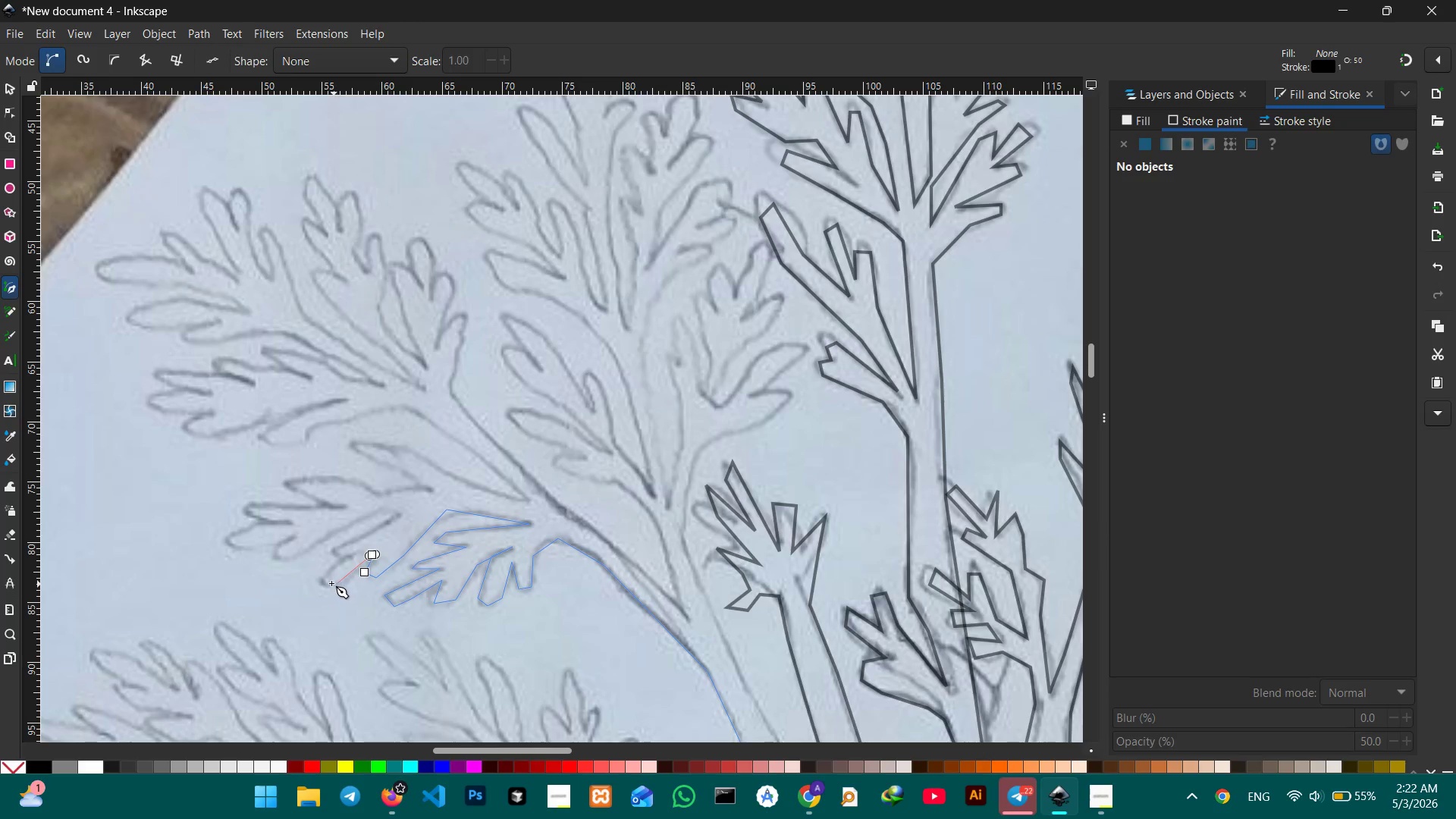 
key(Backspace)
 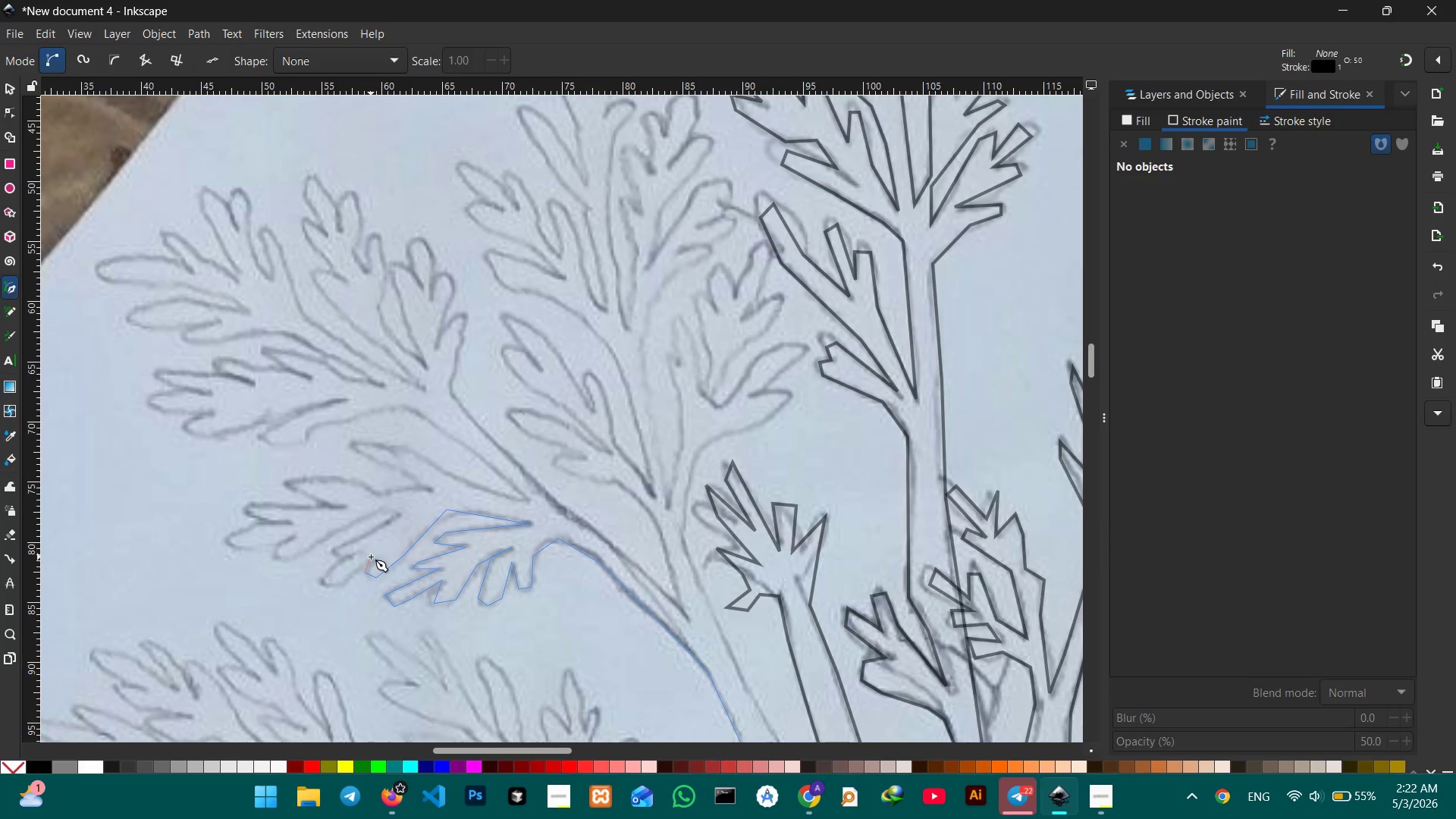 
left_click([374, 555])
 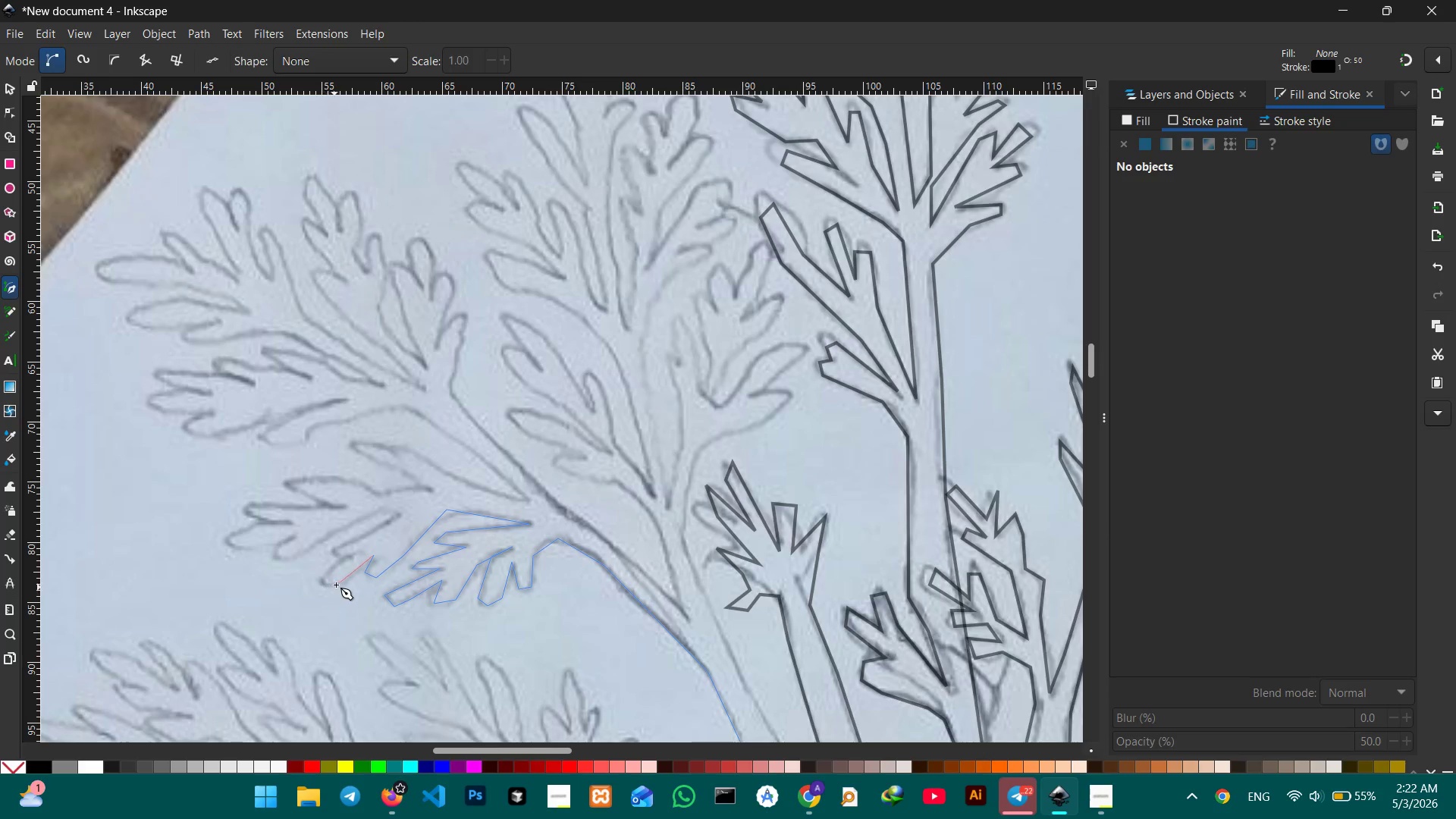 
left_click([340, 582])
 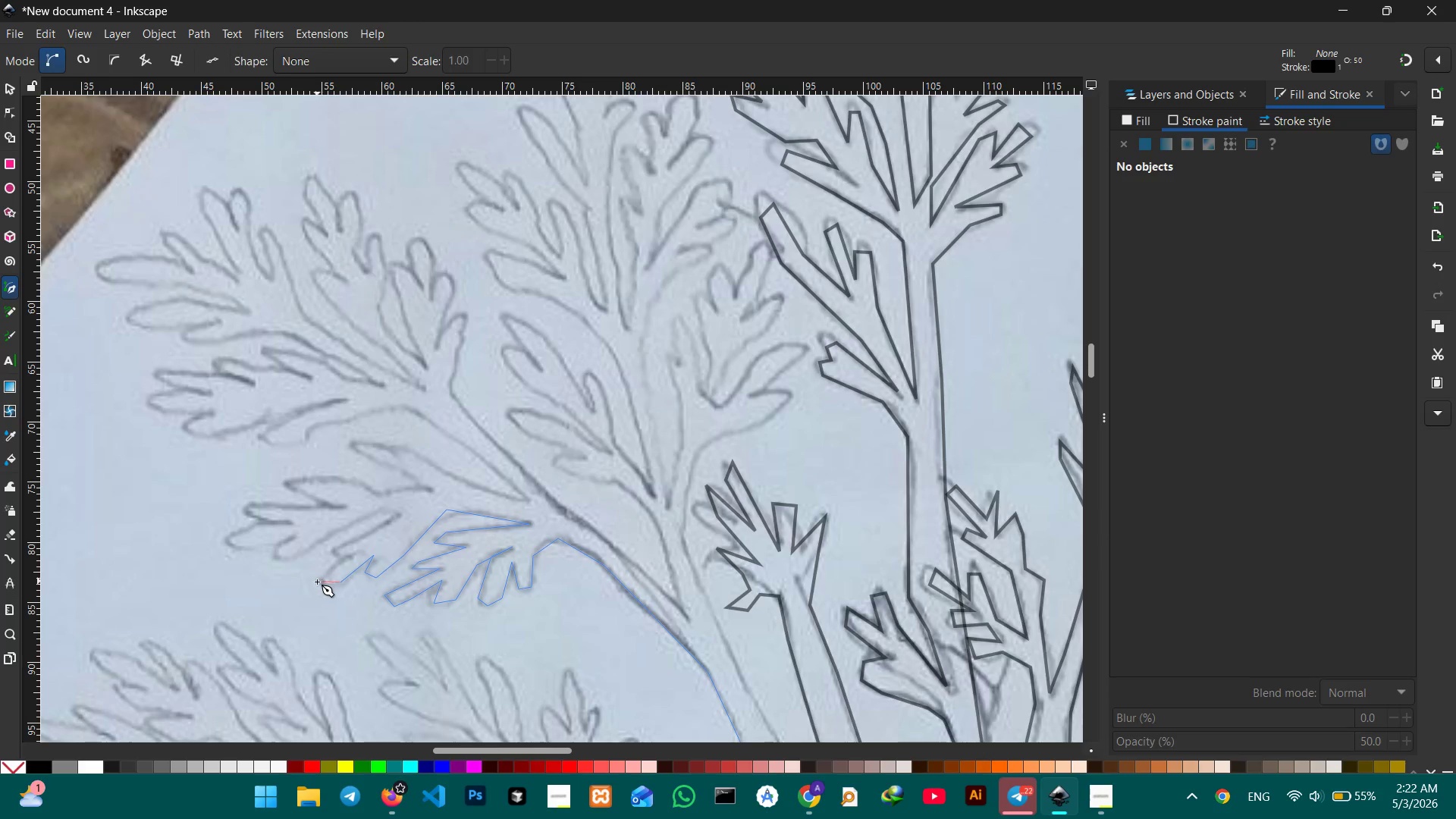 
left_click([317, 582])
 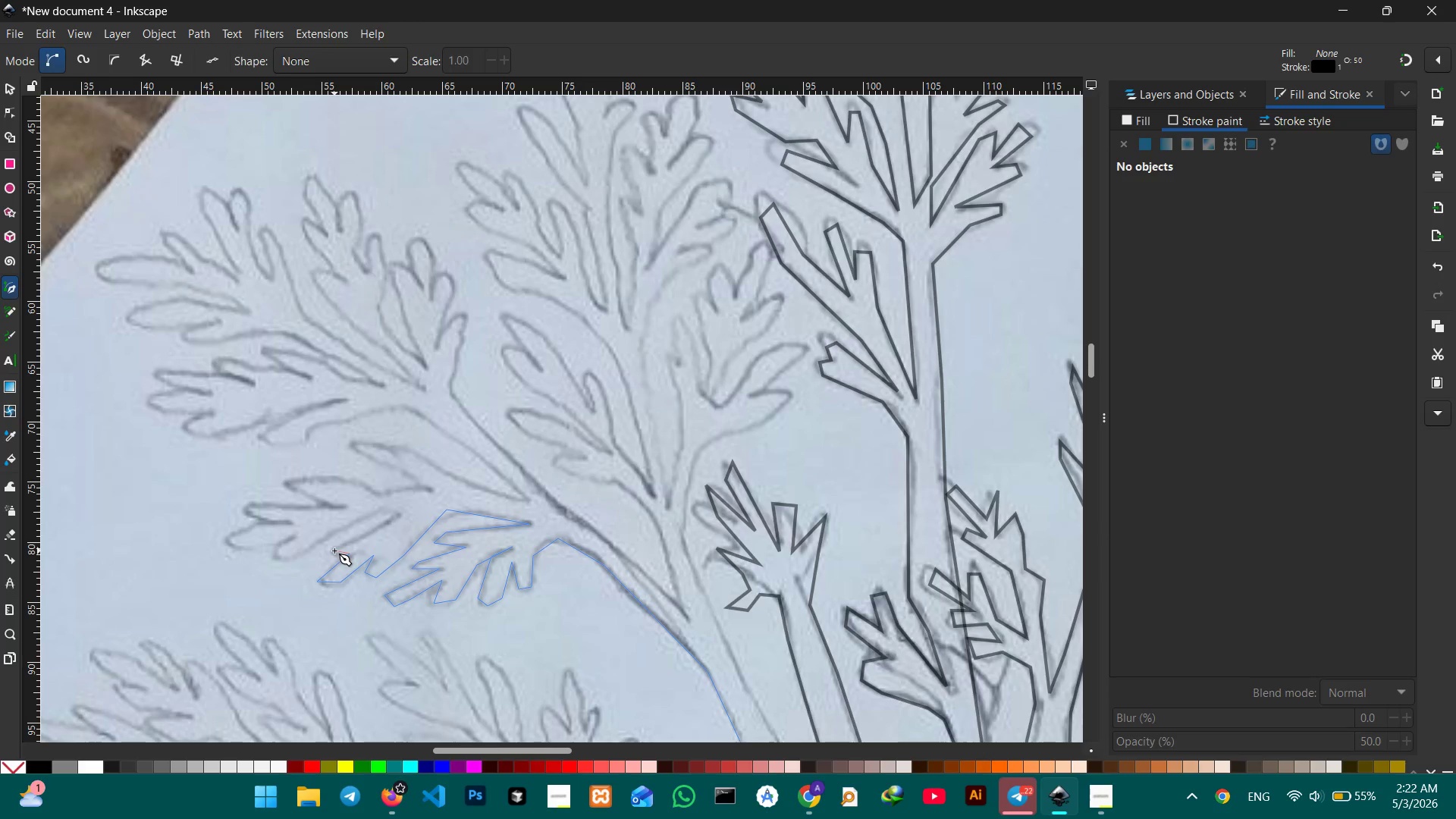 
left_click([334, 549])
 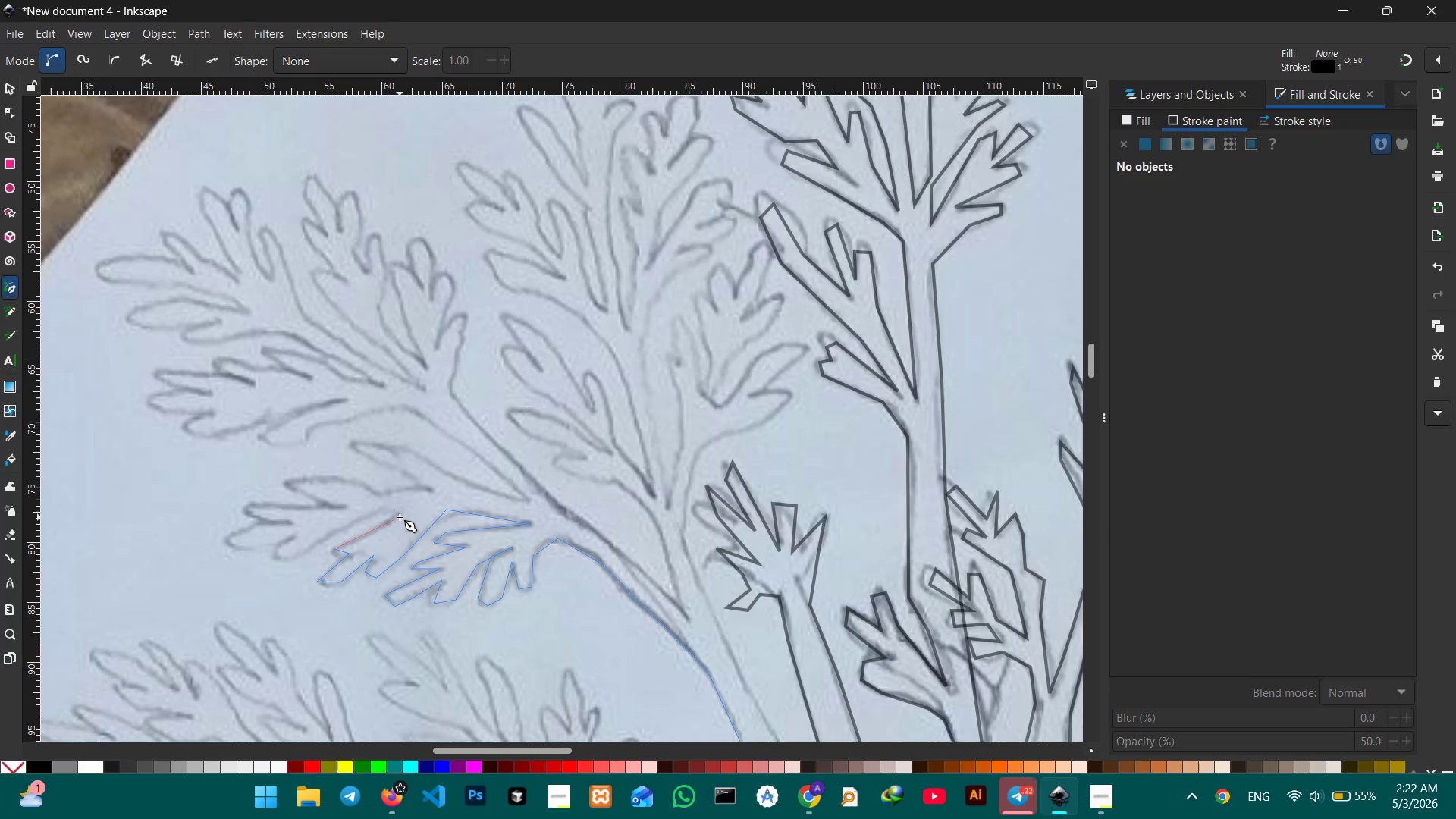 
left_click([398, 517])
 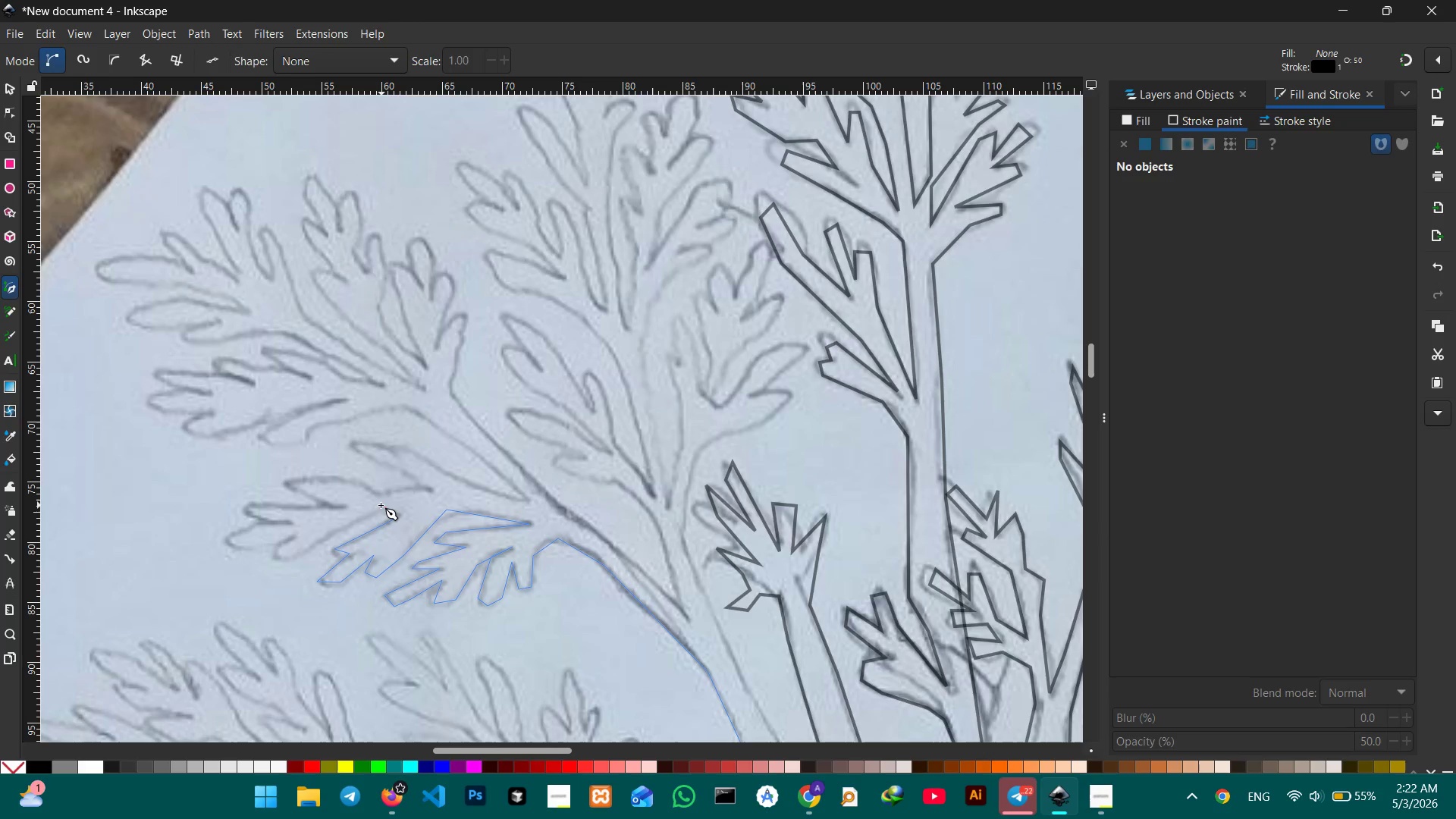 
left_click([380, 505])
 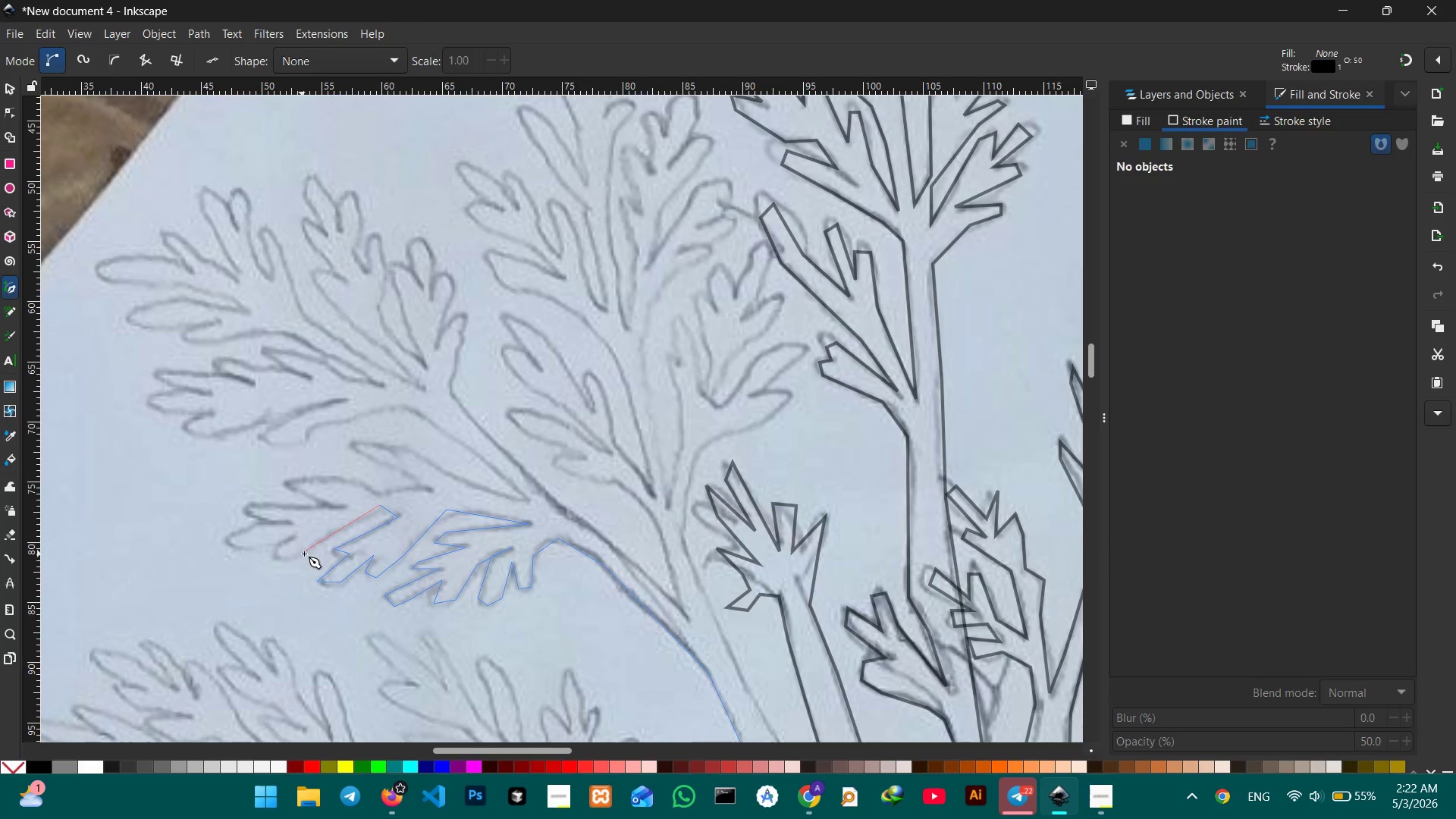 
left_click([307, 553])
 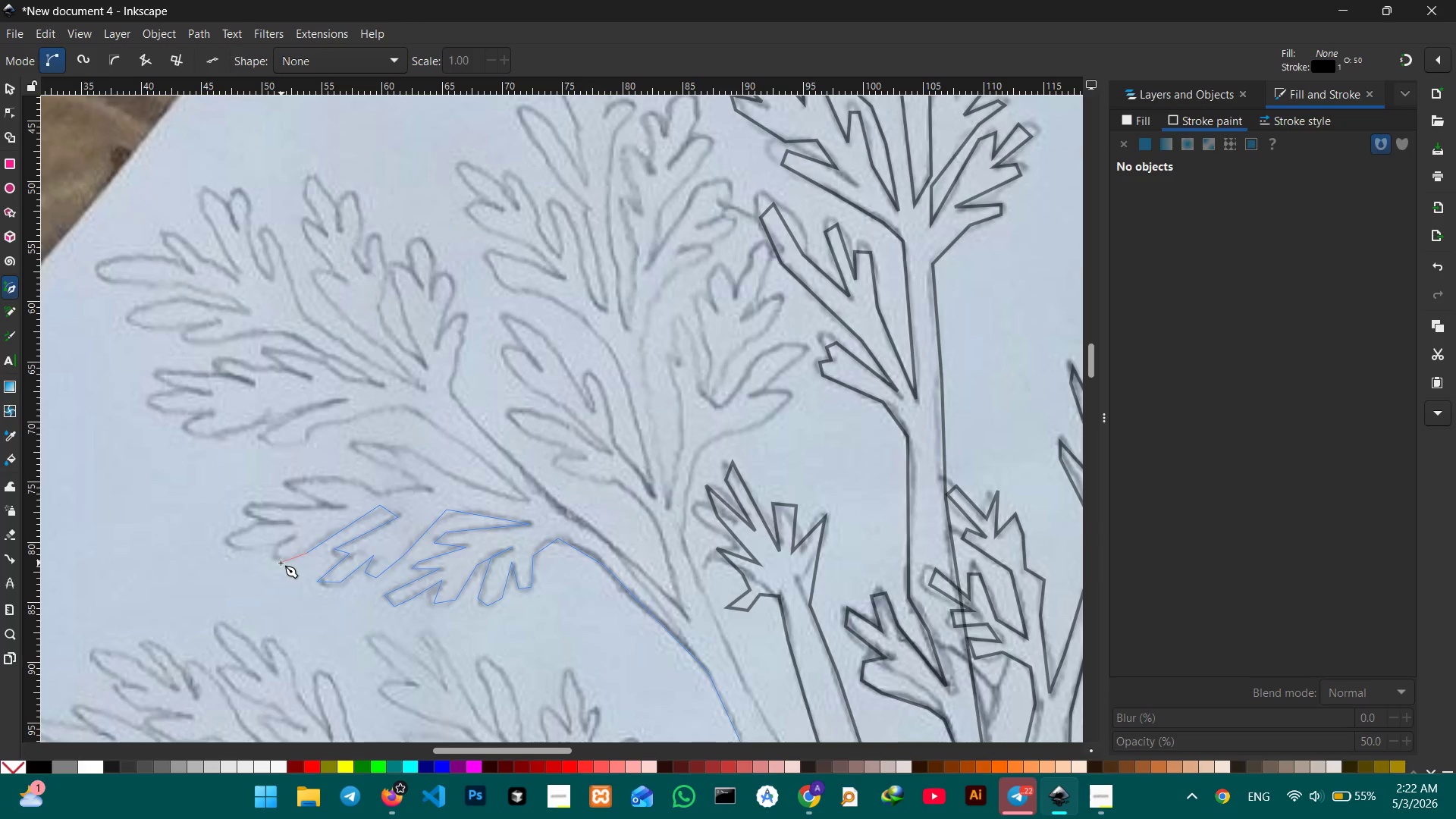 
double_click([280, 563])
 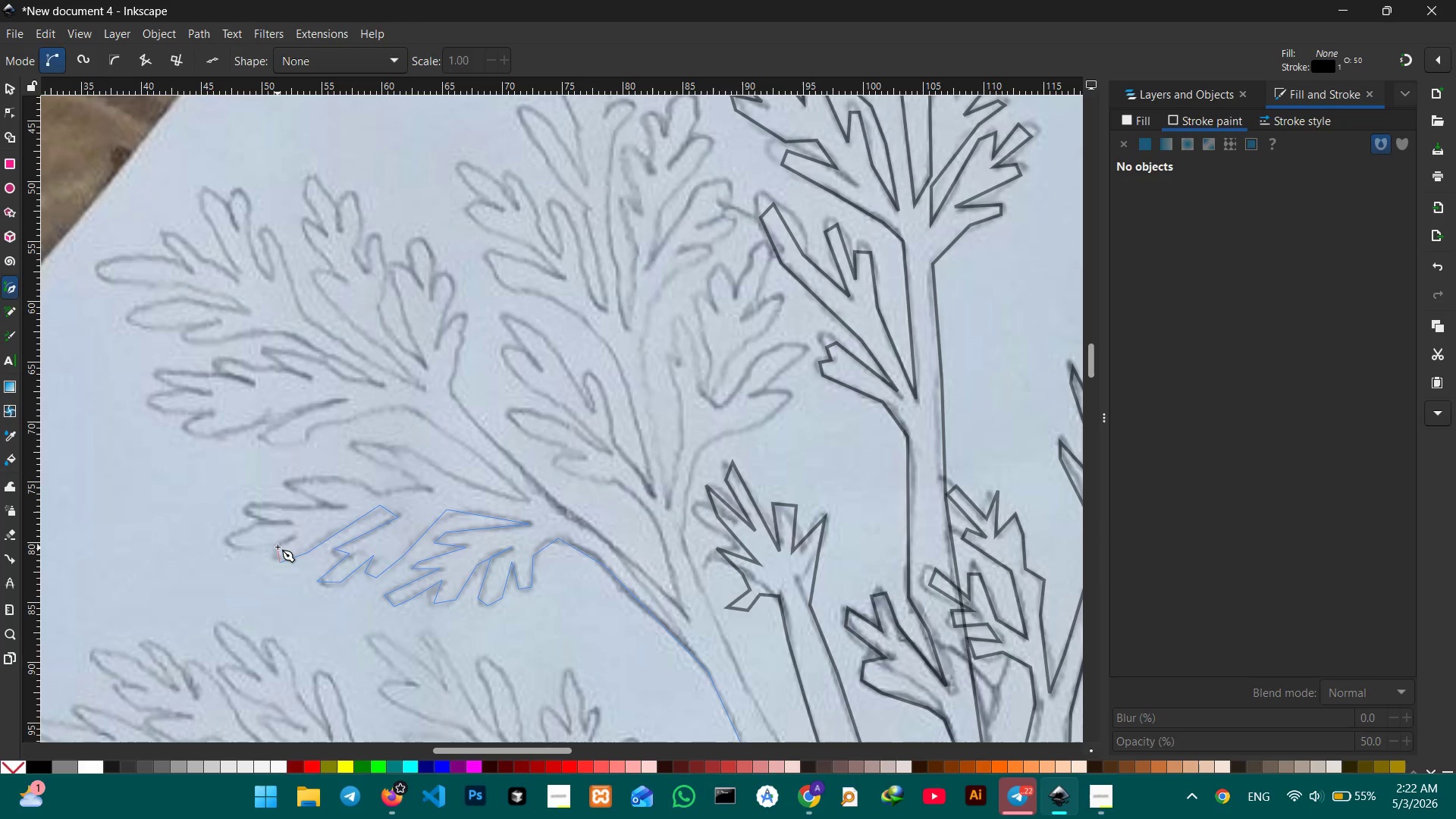 
triple_click([278, 547])
 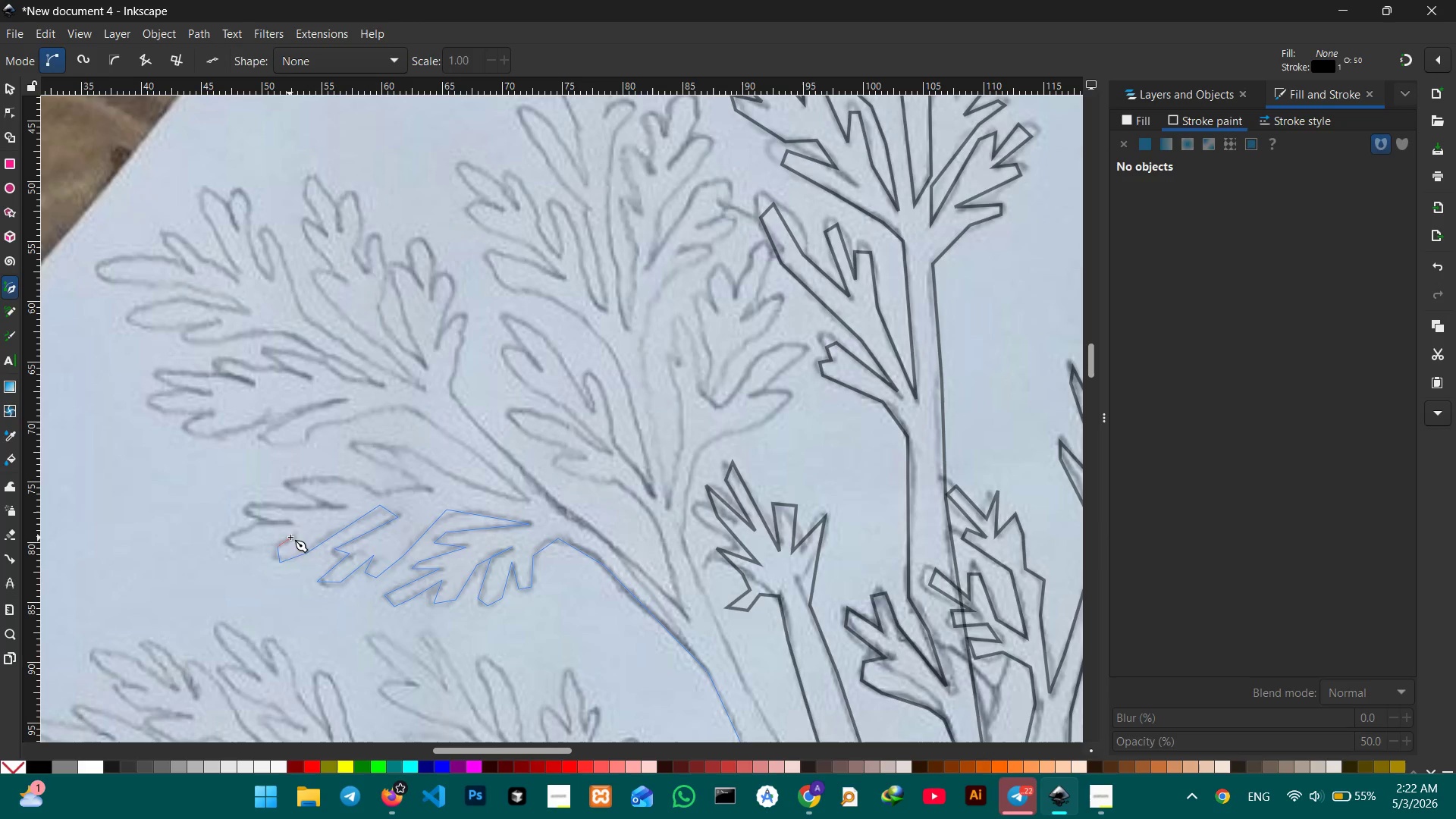 
triple_click([292, 535])
 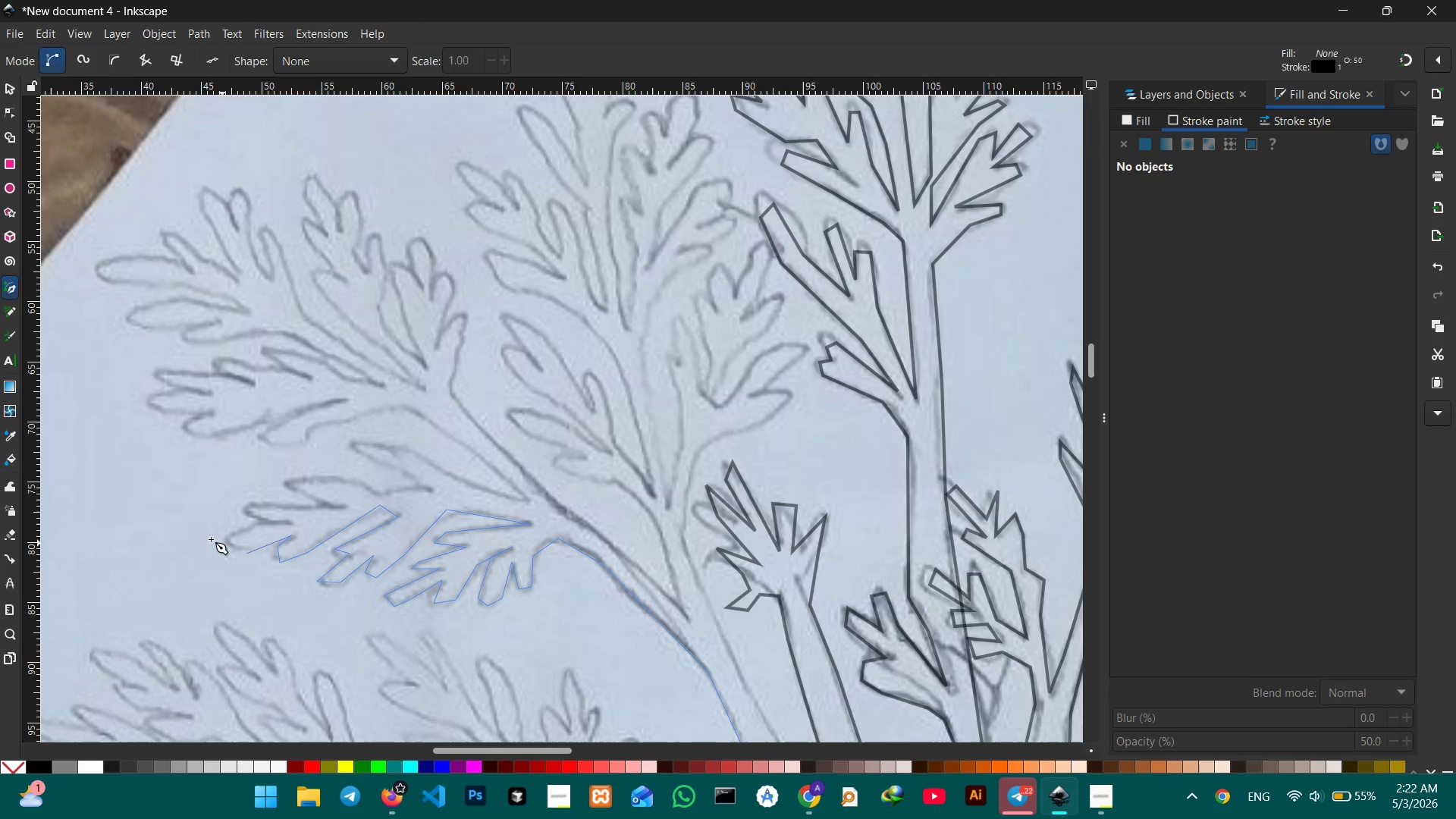 
left_click([223, 535])
 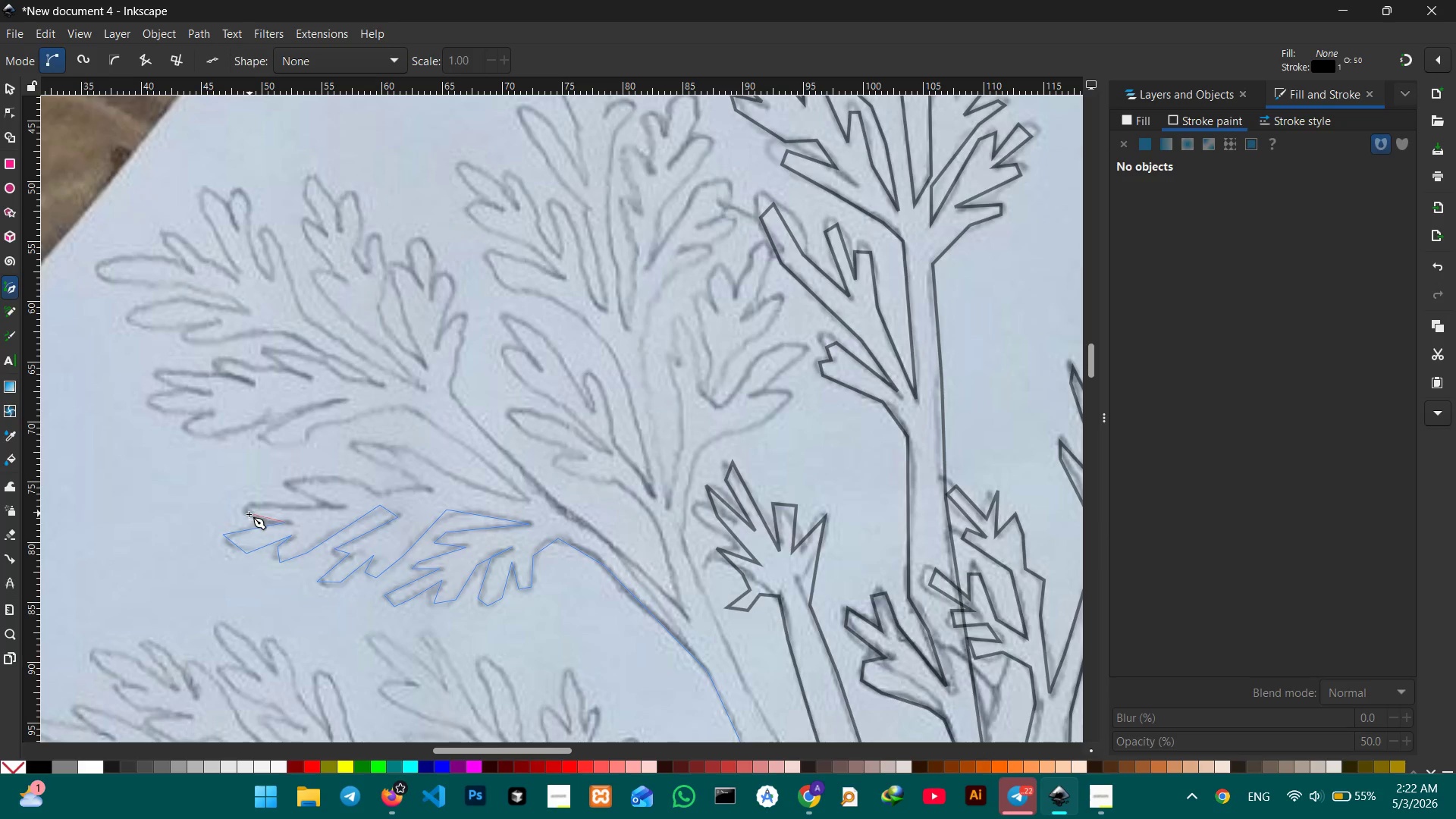 
double_click([253, 504])
 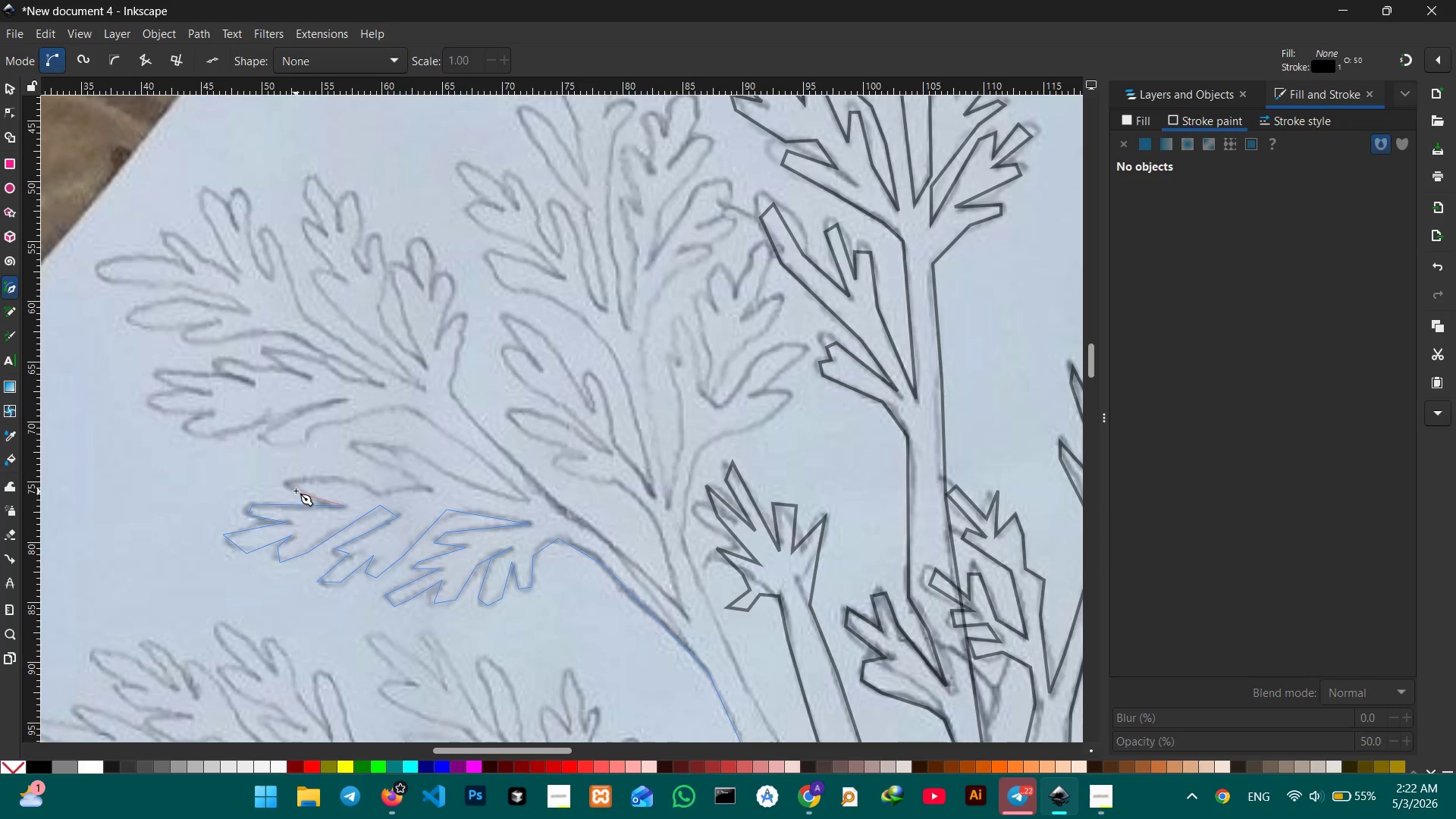 
triple_click([301, 477])
 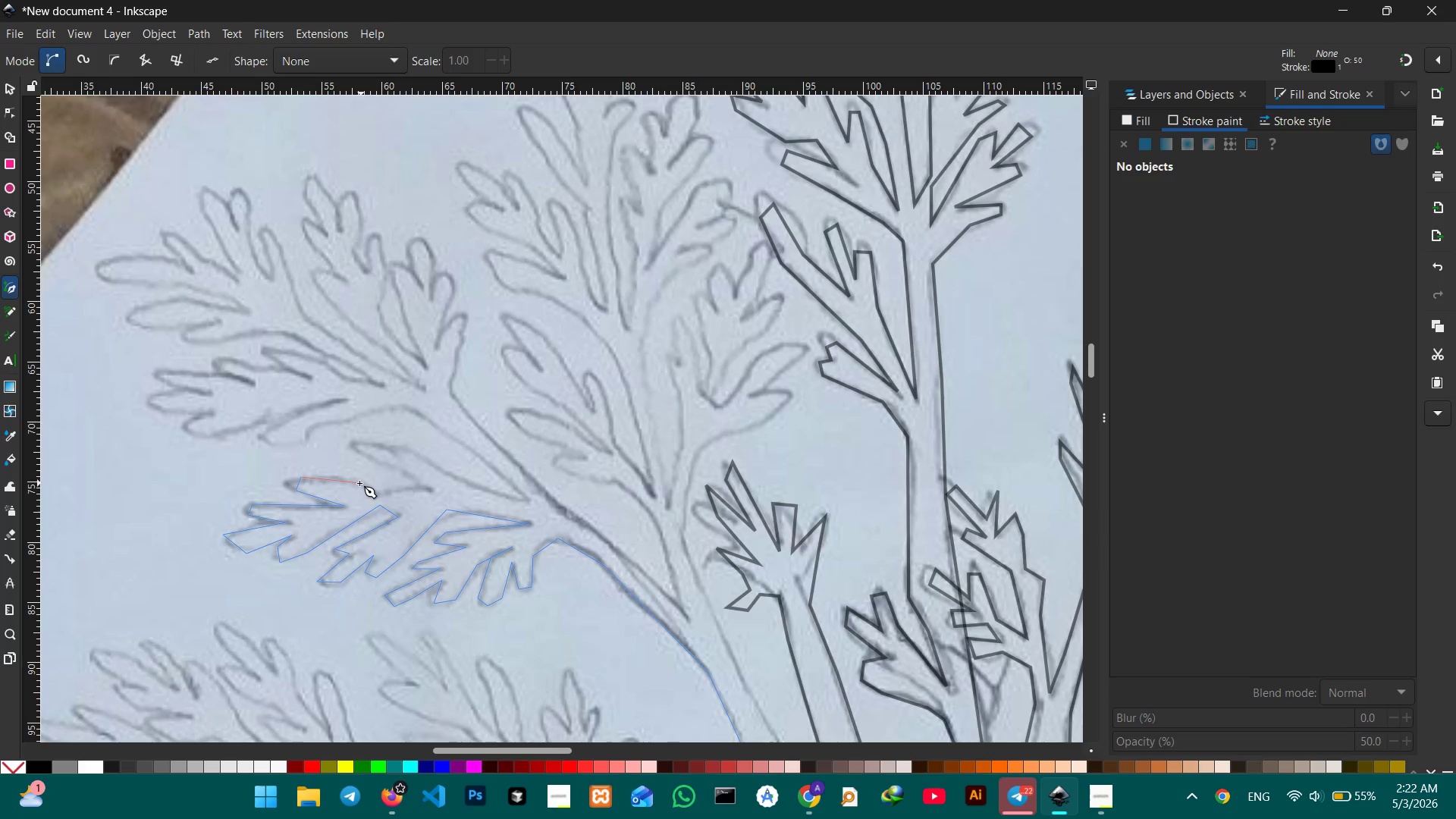 
left_click([353, 482])
 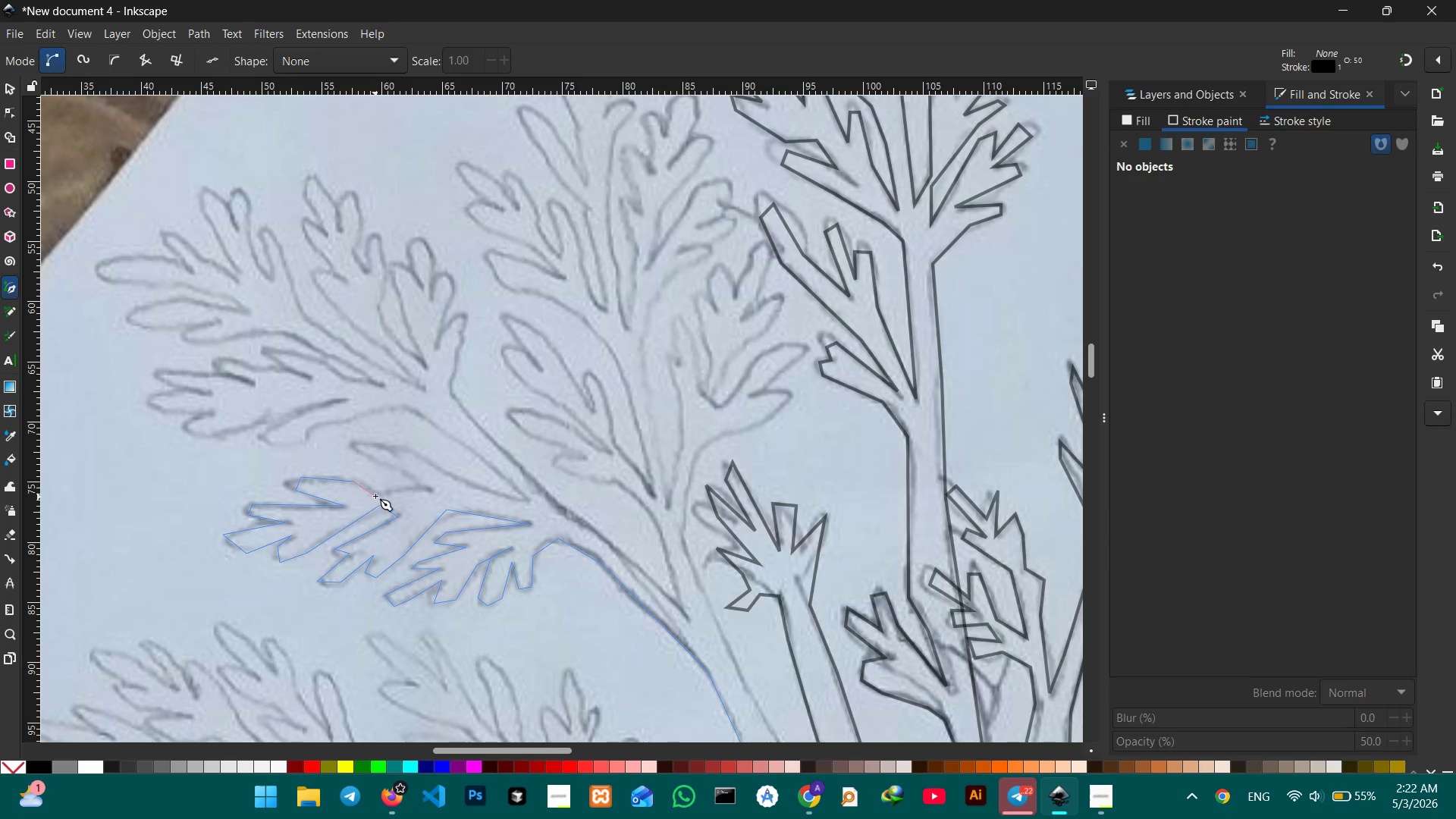 
double_click([375, 496])
 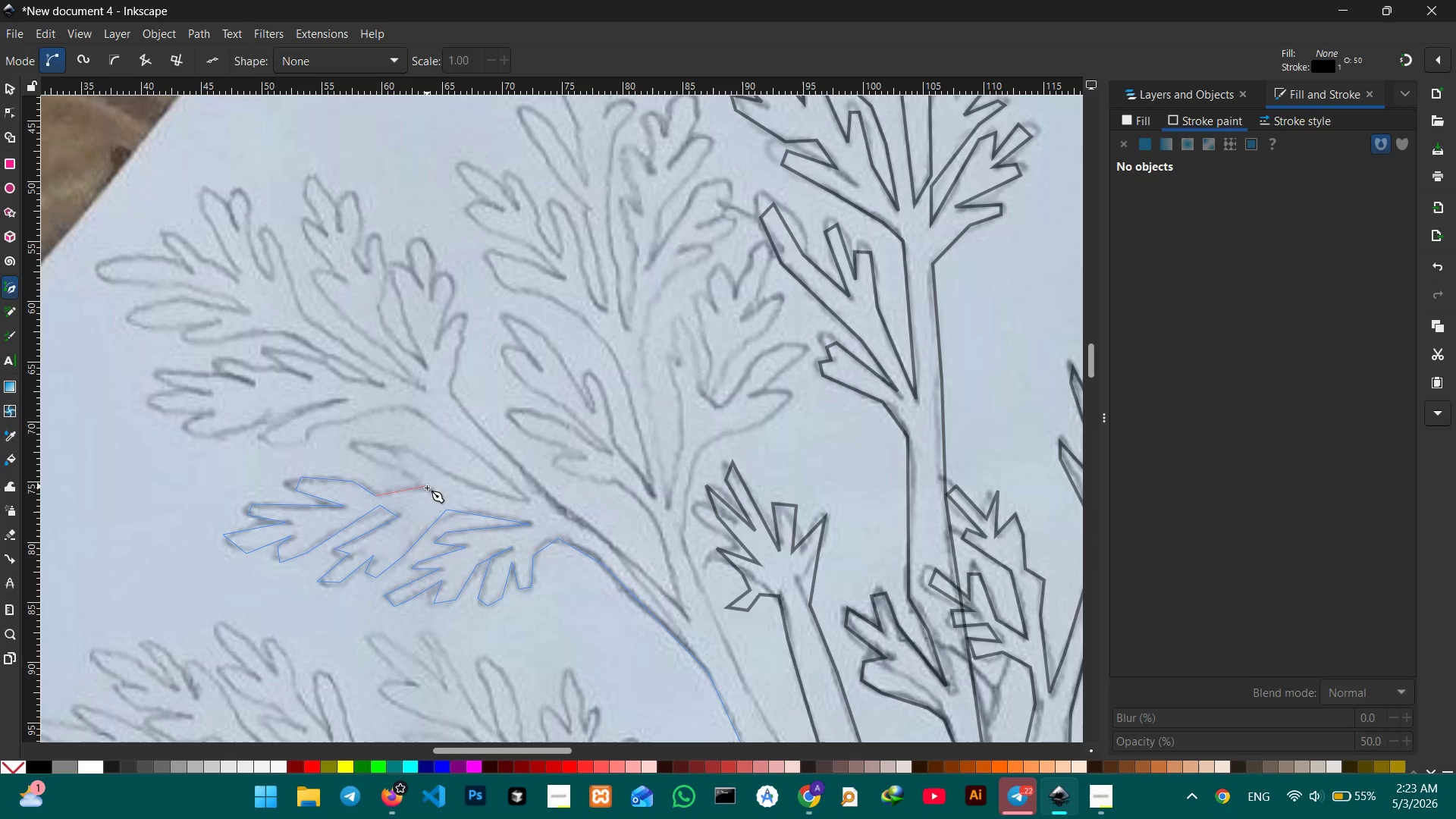 
left_click([428, 488])
 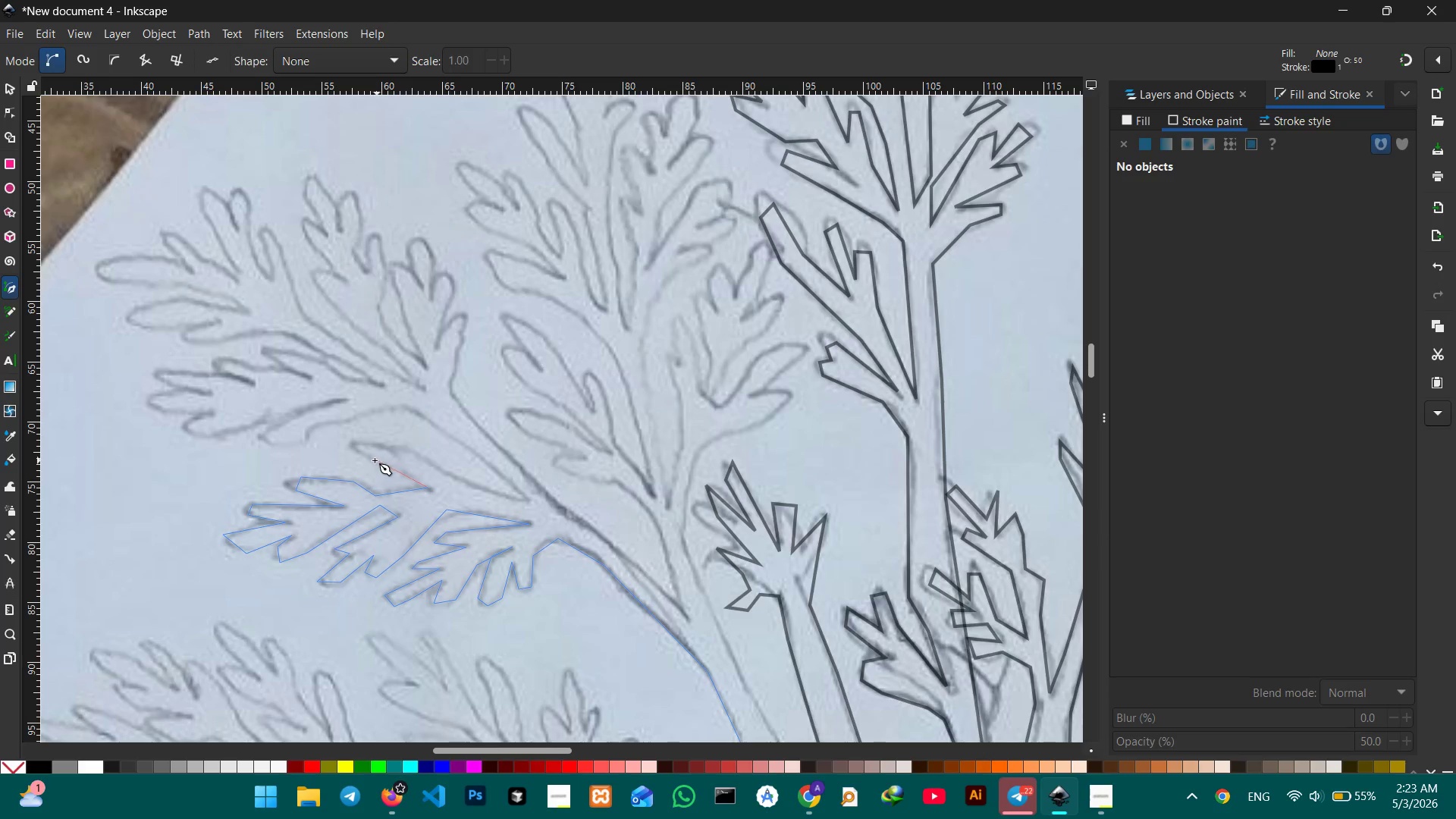 
left_click([369, 457])
 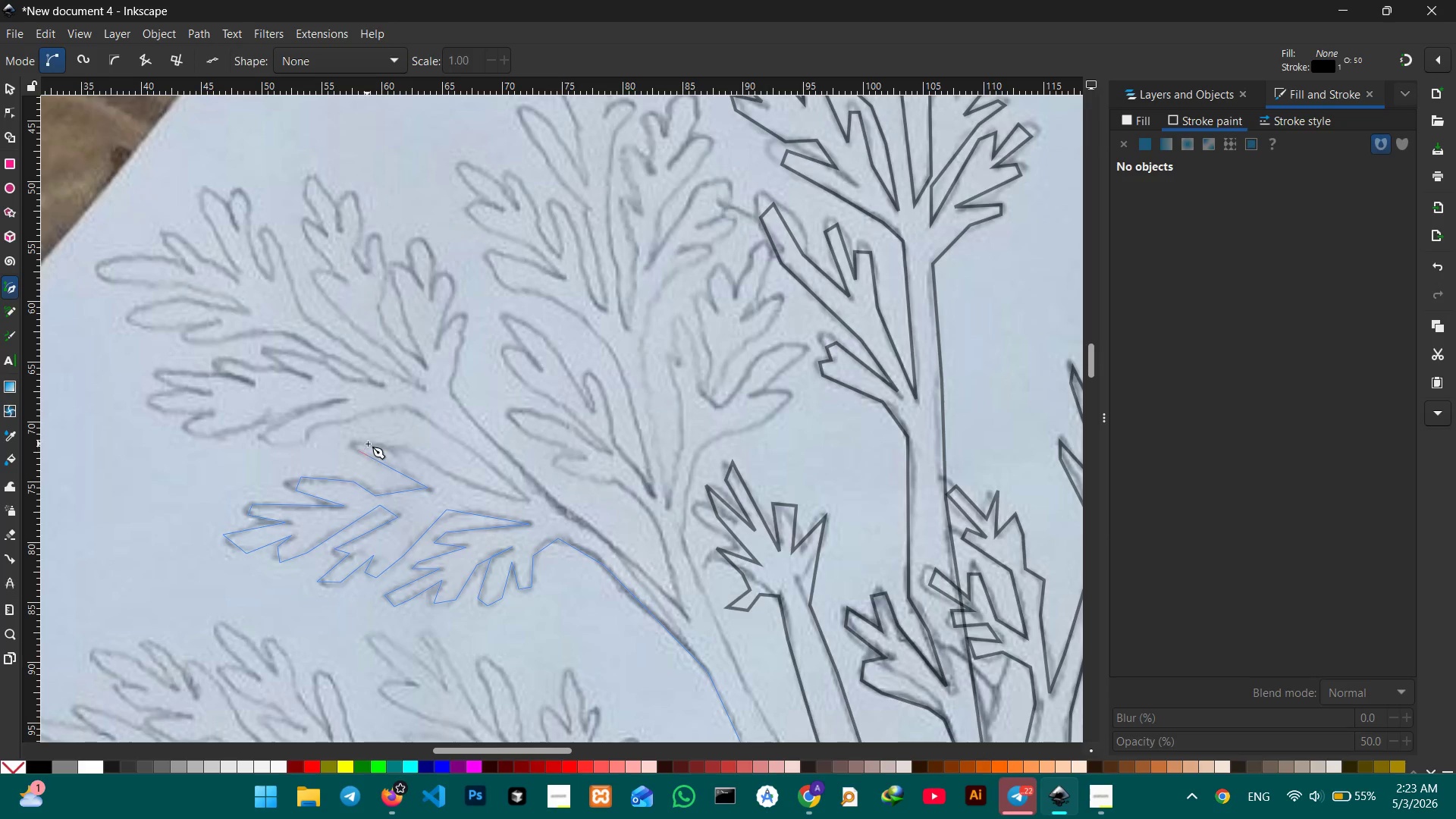 
double_click([368, 444])
 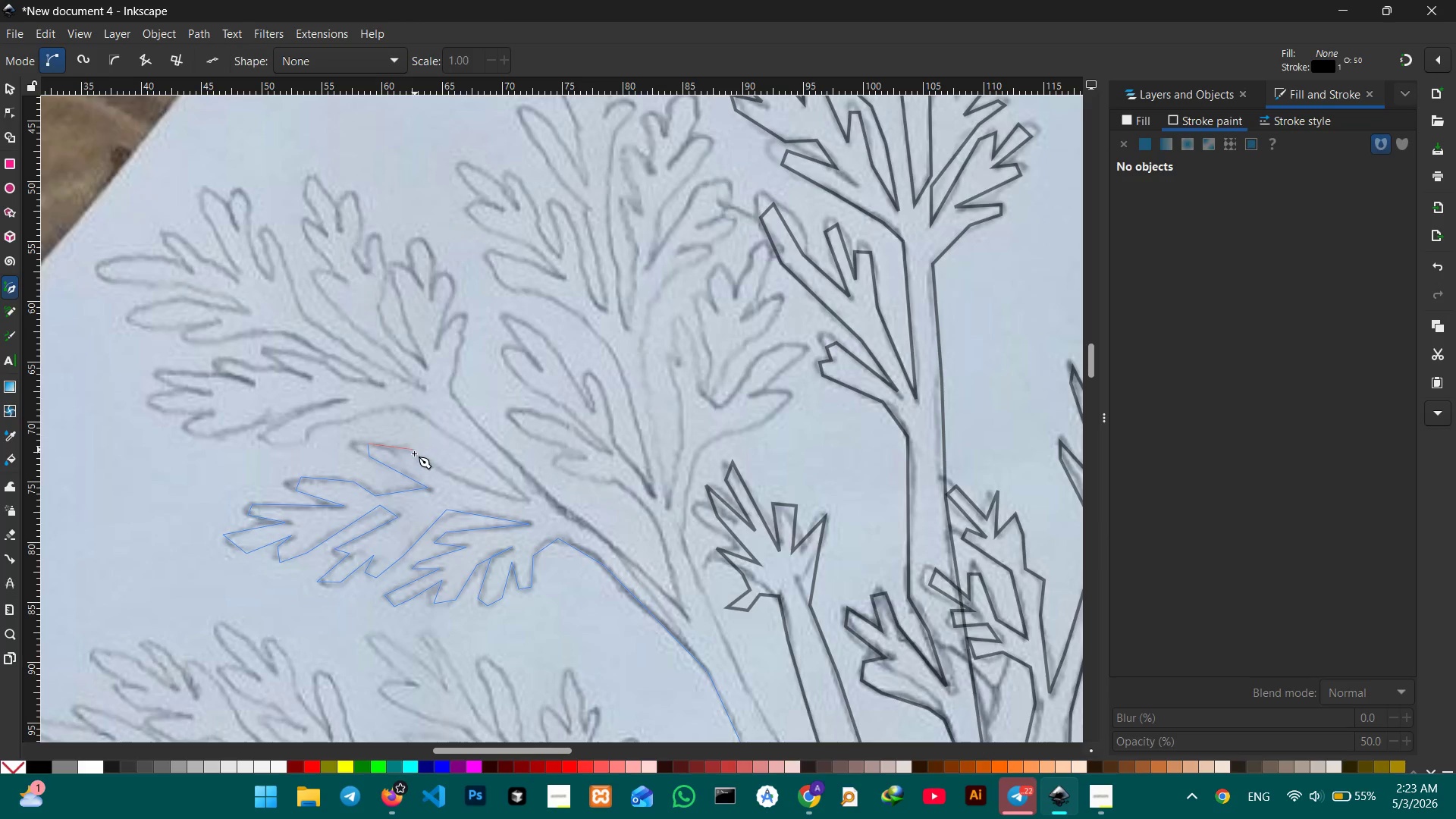 
left_click([413, 457])
 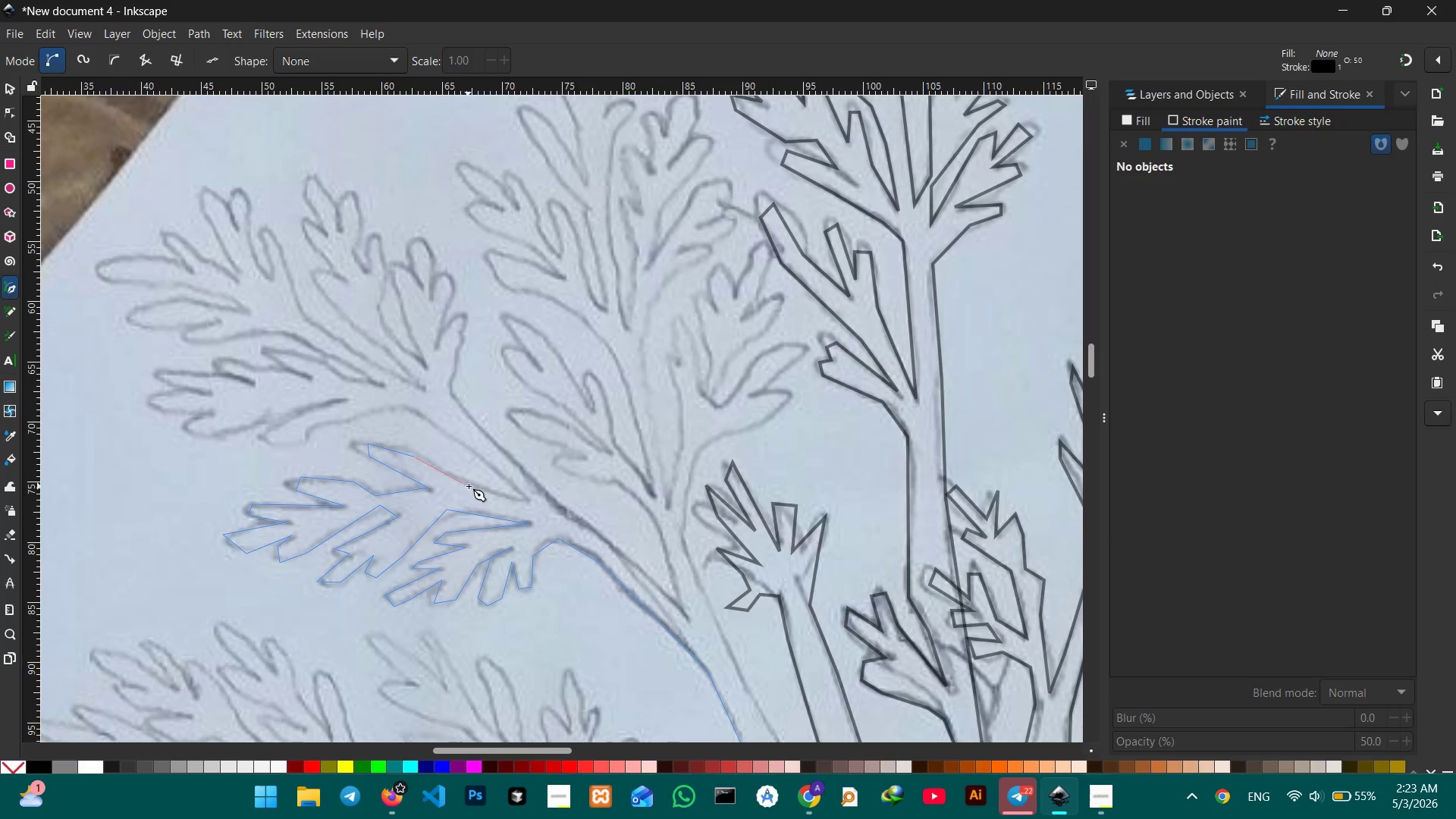 
left_click([474, 486])
 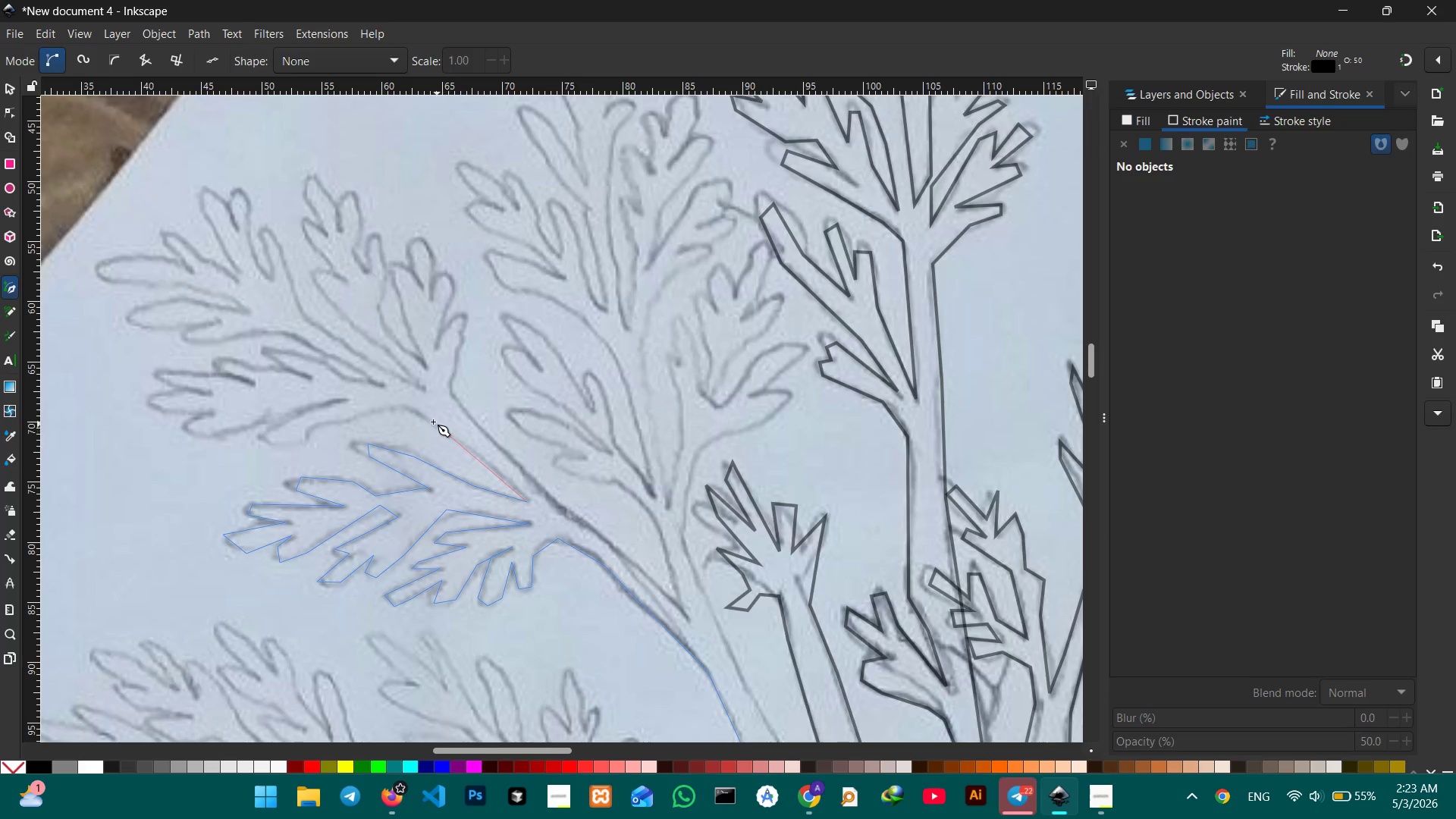 
left_click([407, 407])
 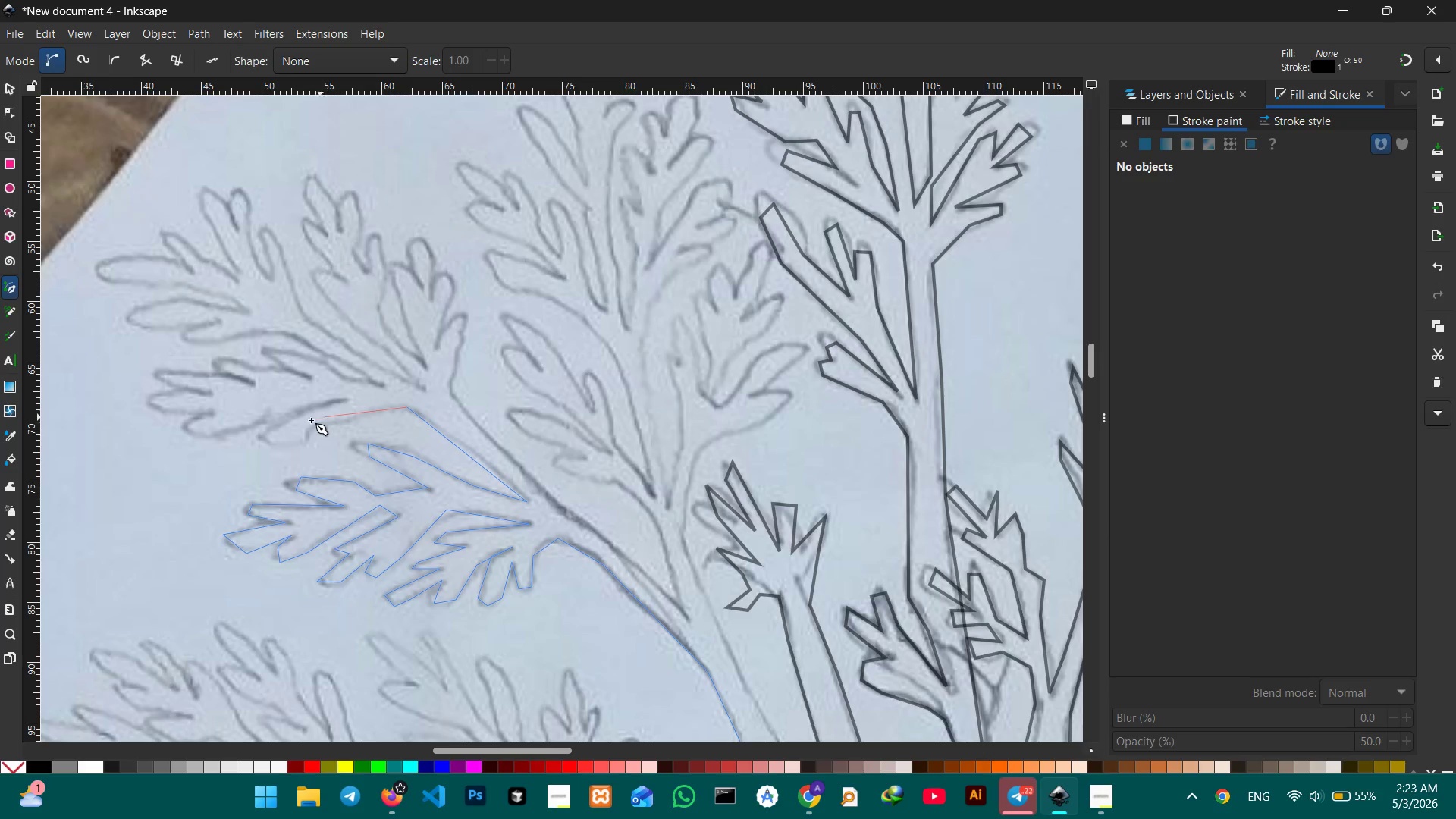 
left_click([308, 427])
 